 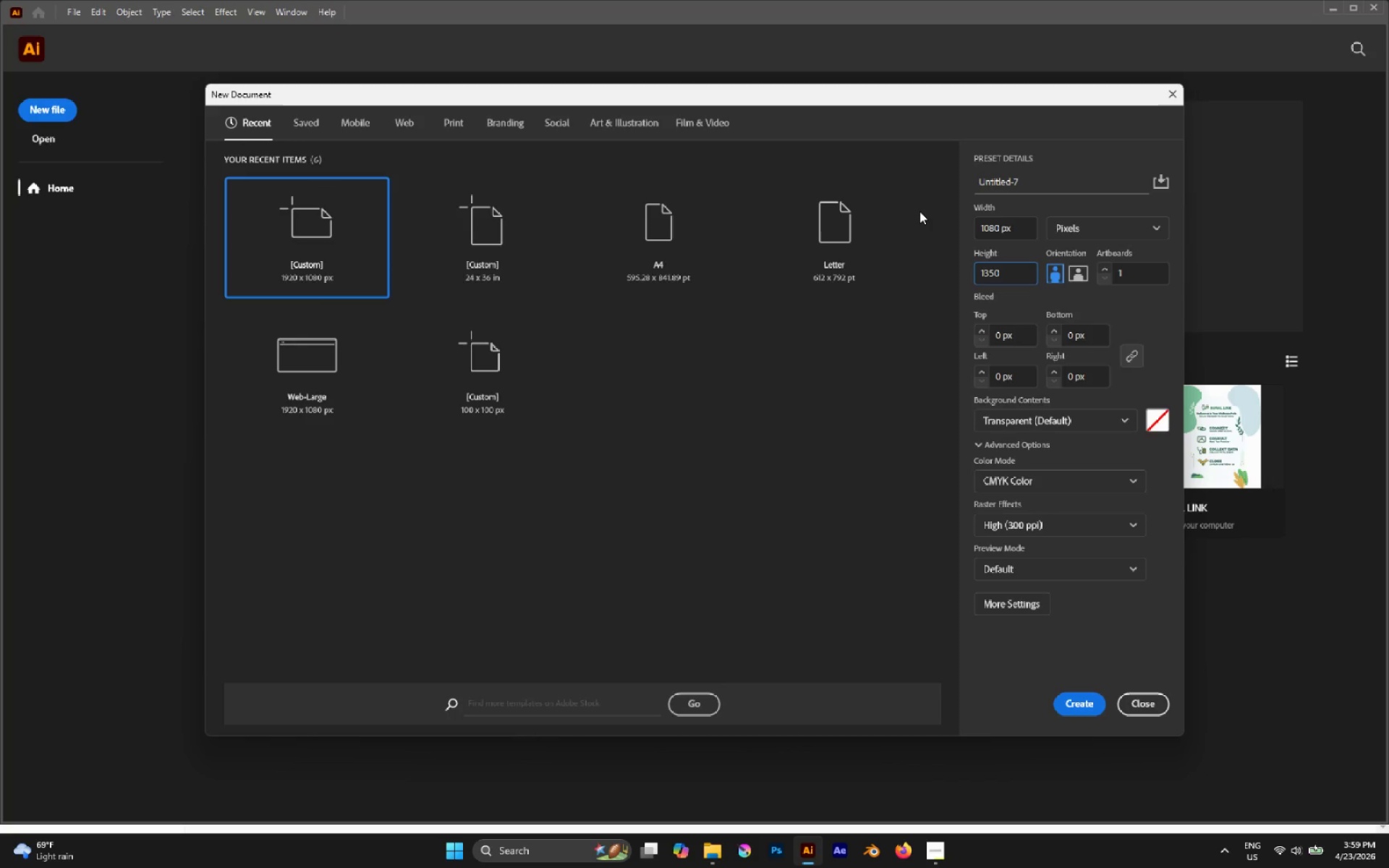 
left_click([1001, 231])
 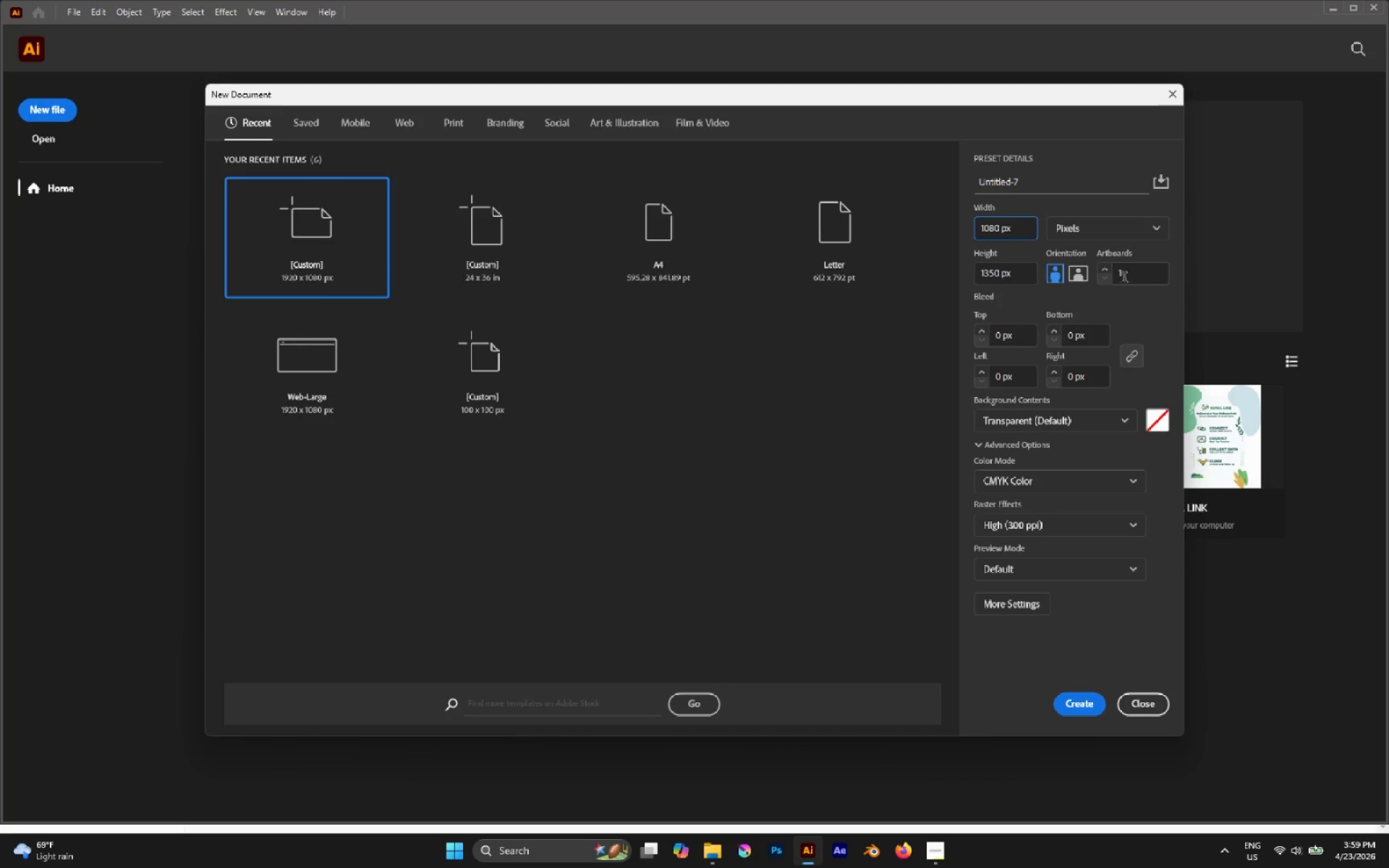 
left_click([1125, 277])
 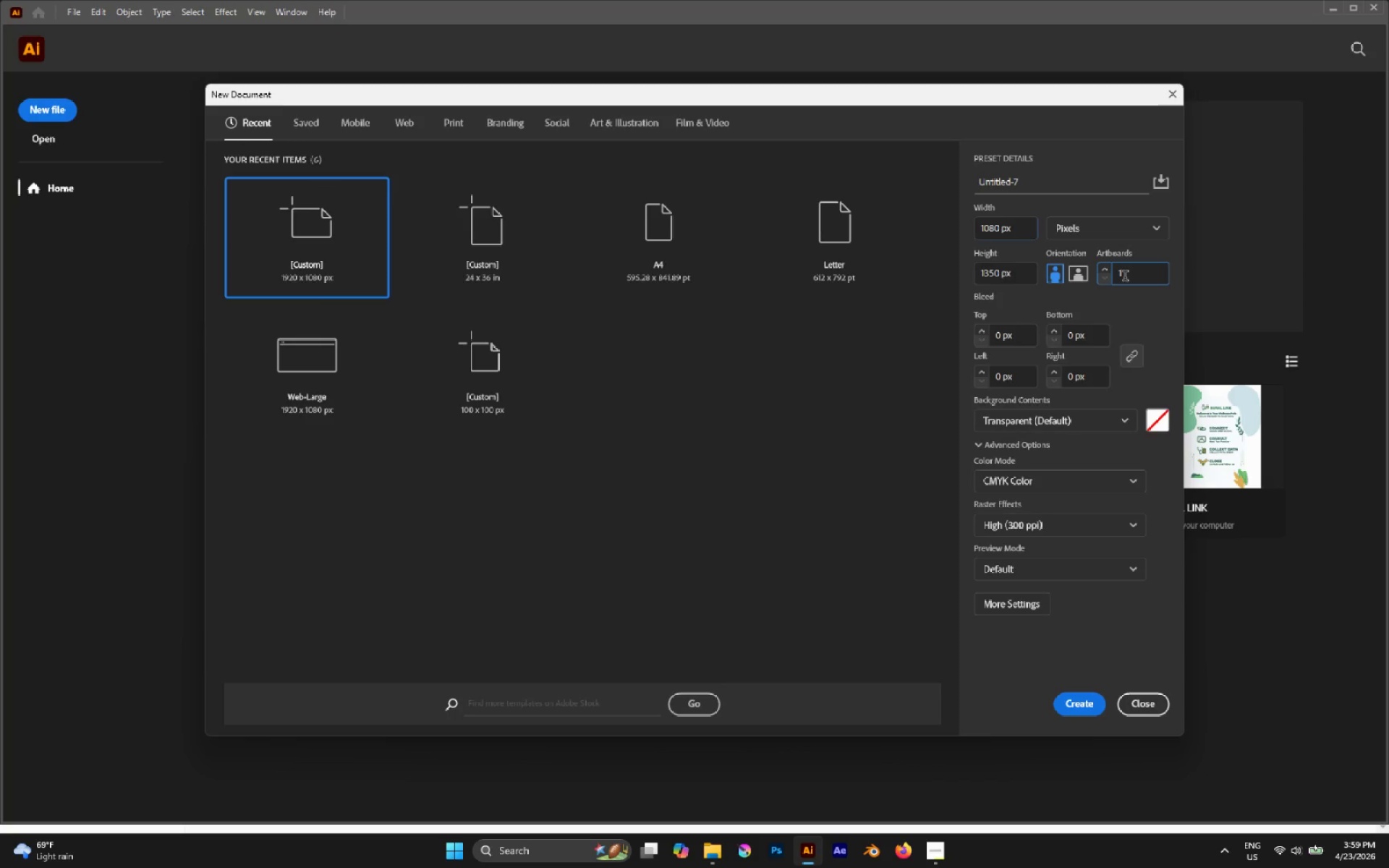 
key(8)
 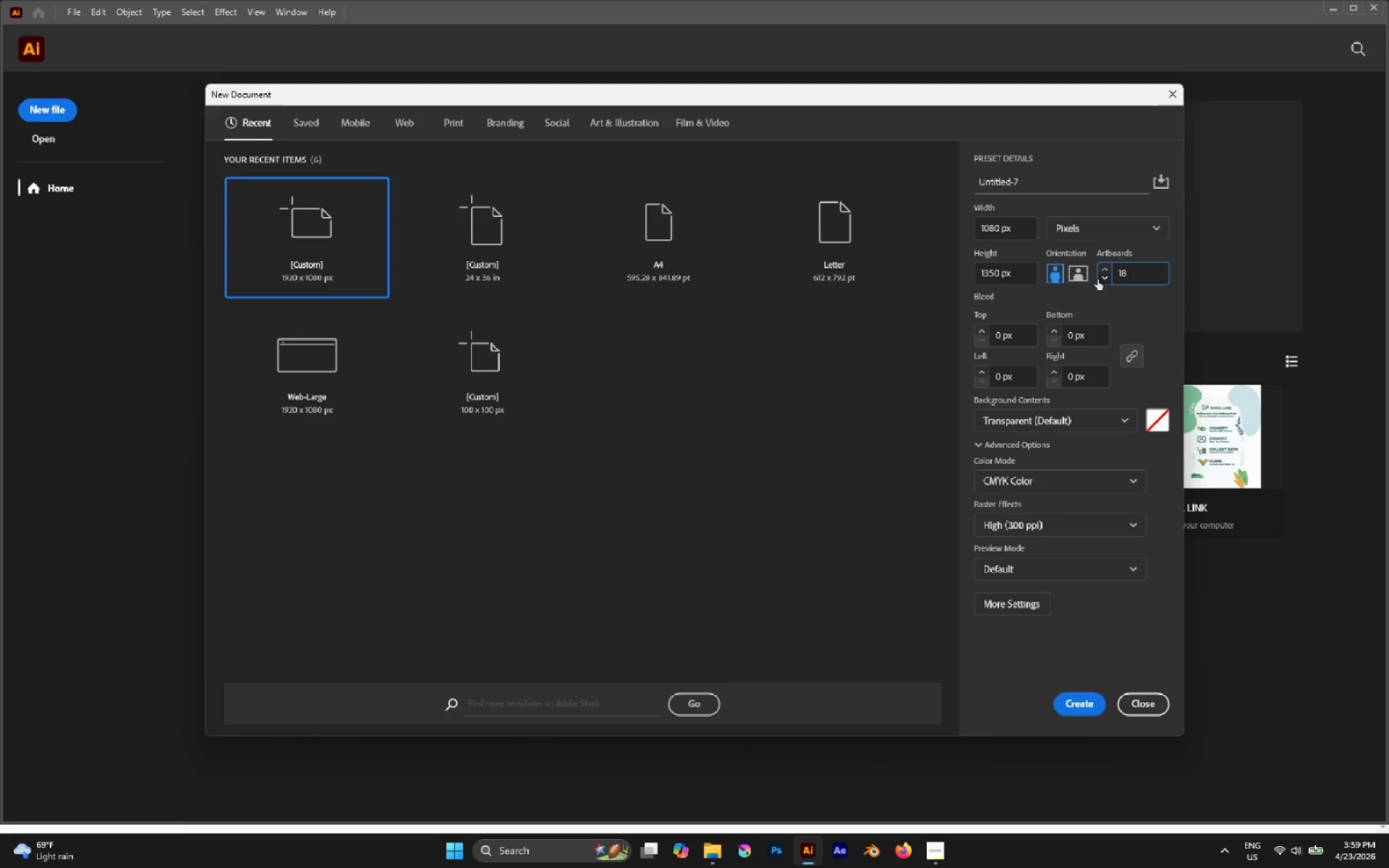 
left_click([1016, 271])
 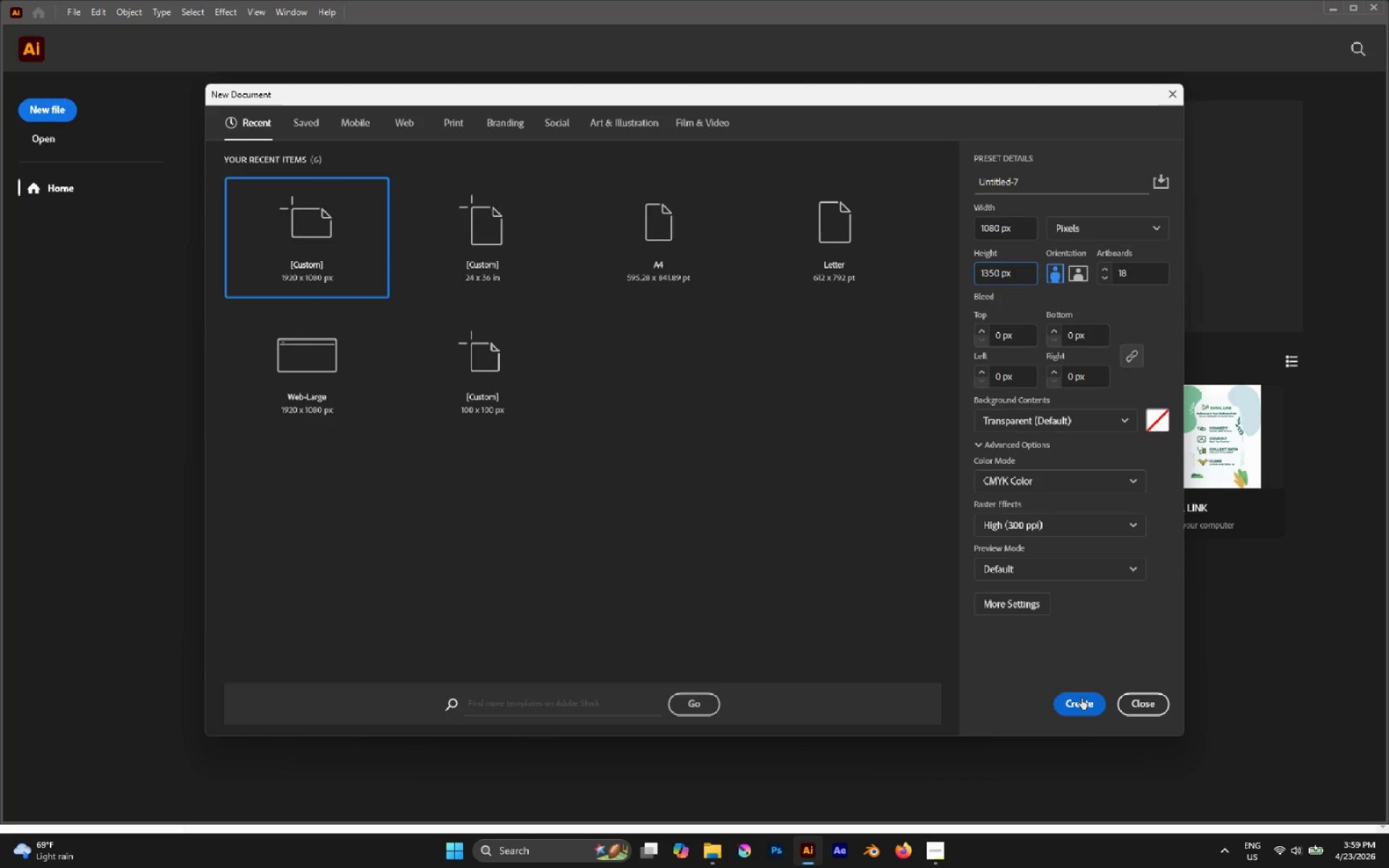 
wait(7.14)
 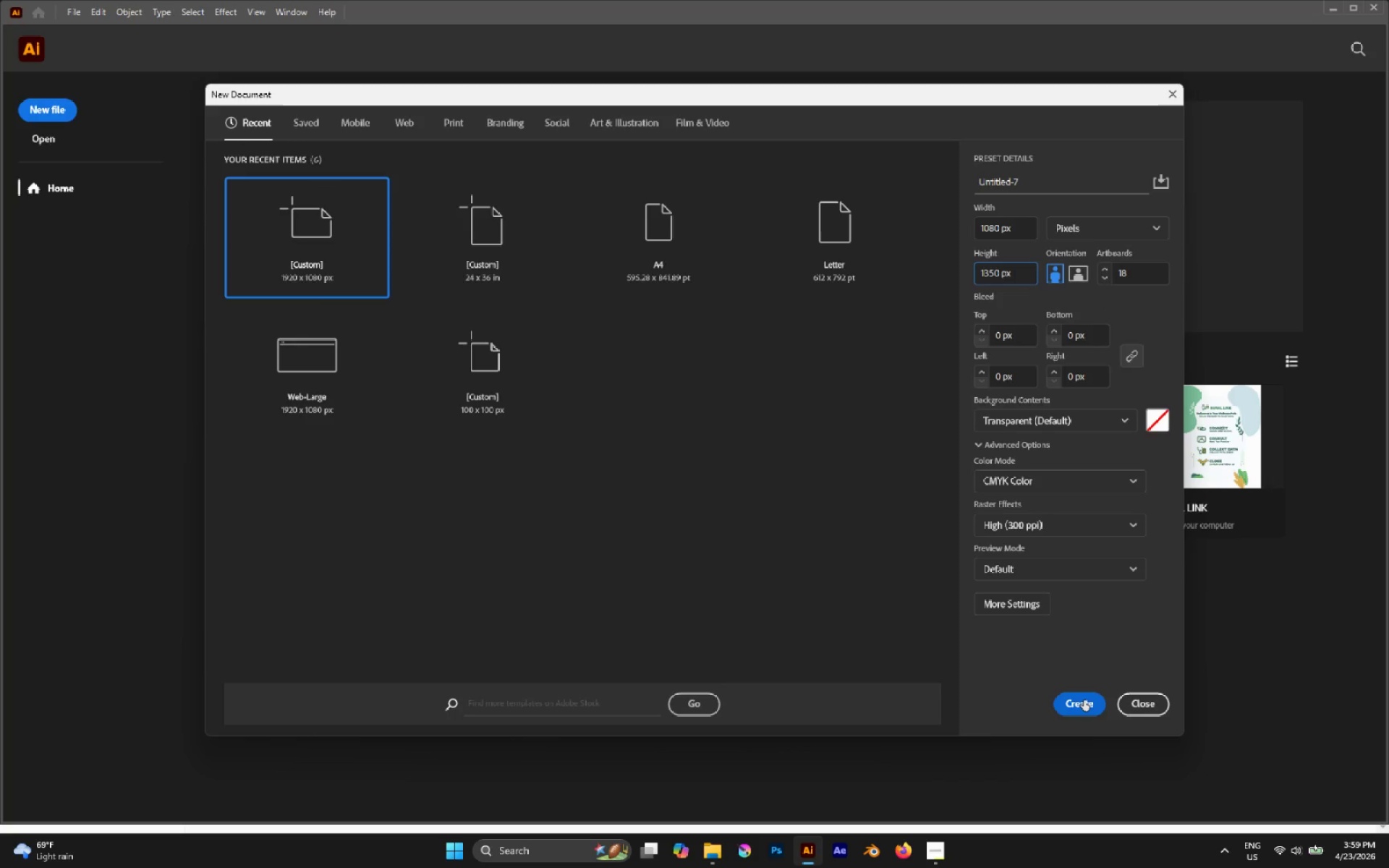 
left_click([1082, 698])
 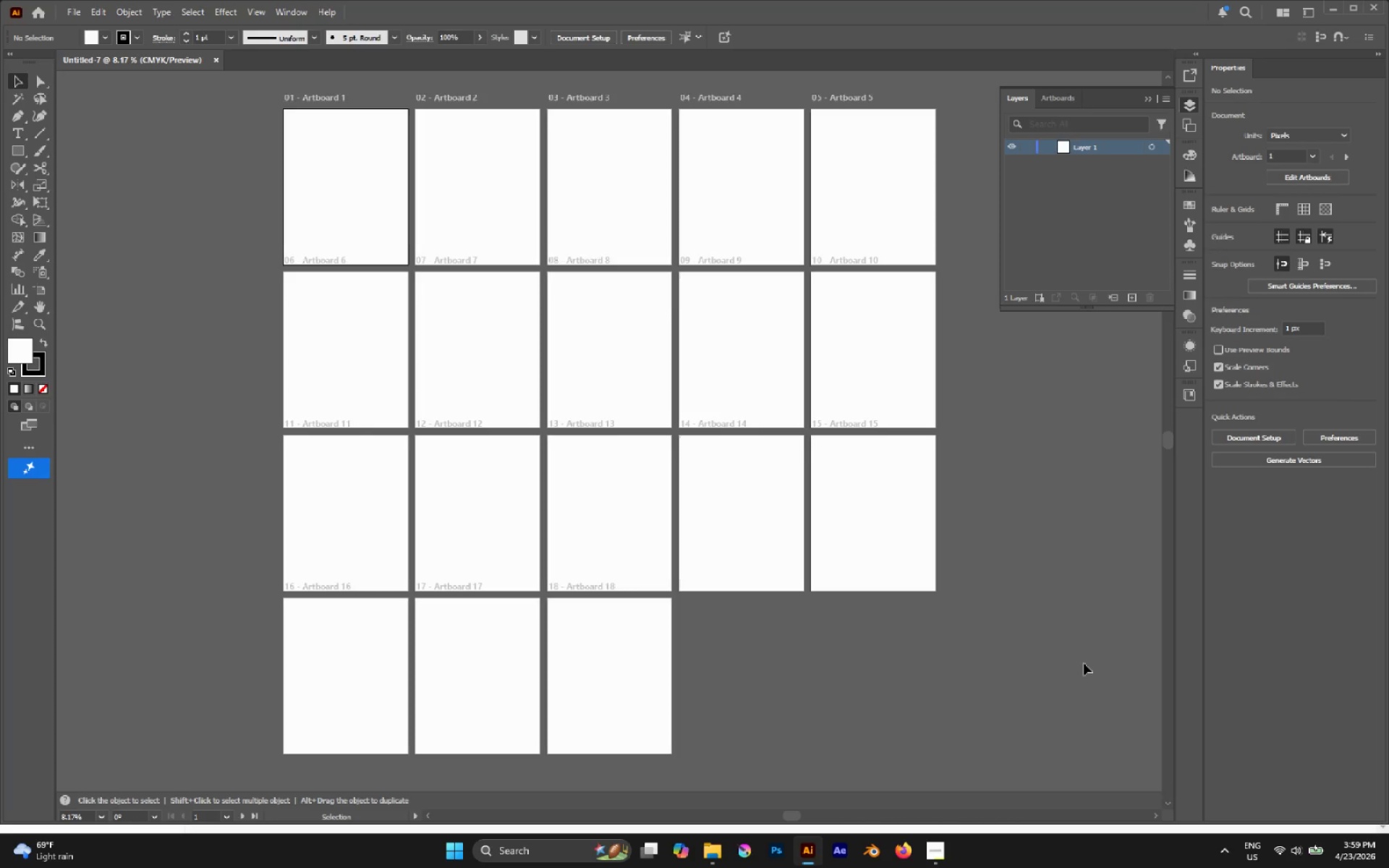 
wait(10.5)
 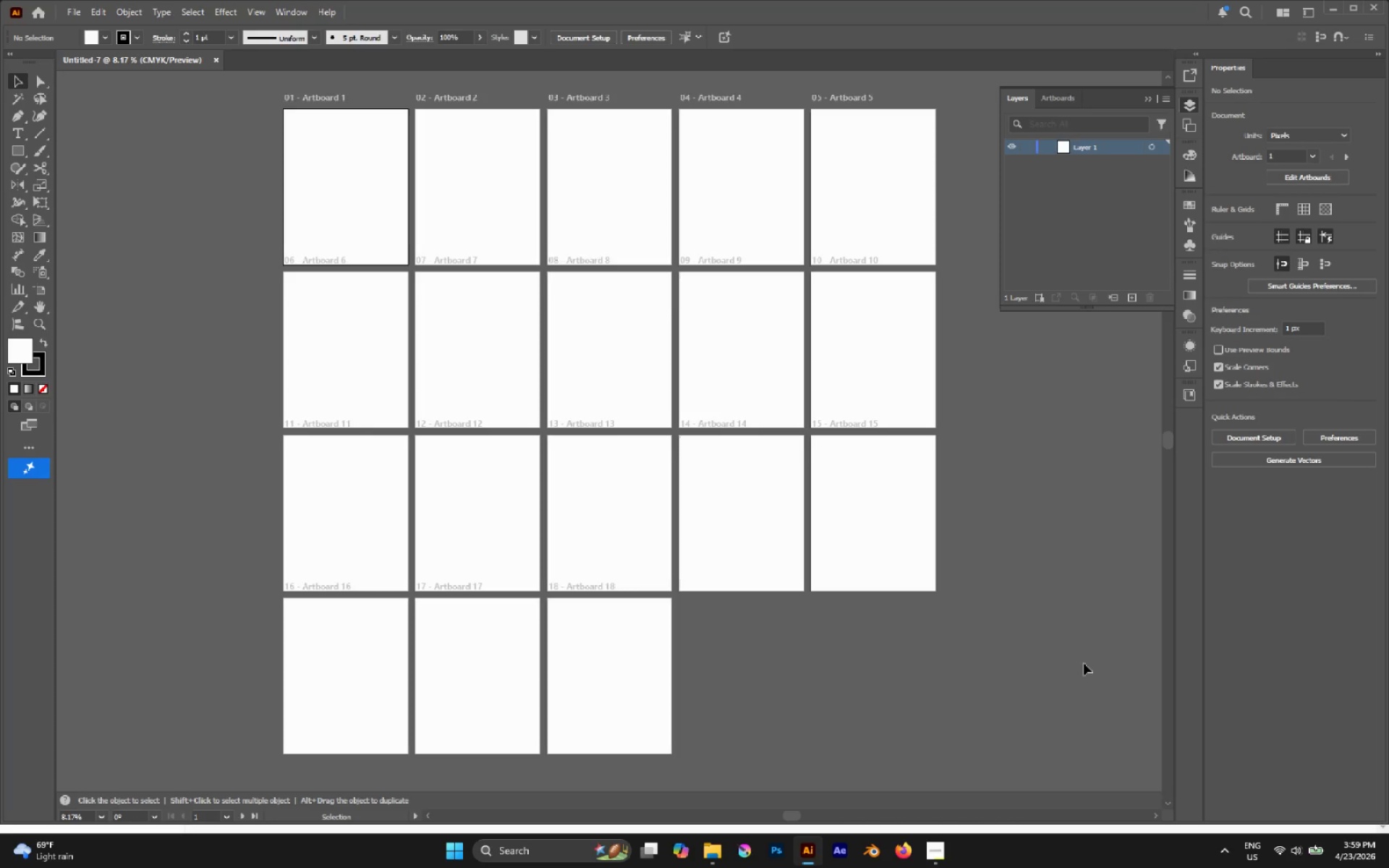 
scroll: coordinate [362, 255], scroll_direction: up, amount: 3.0
 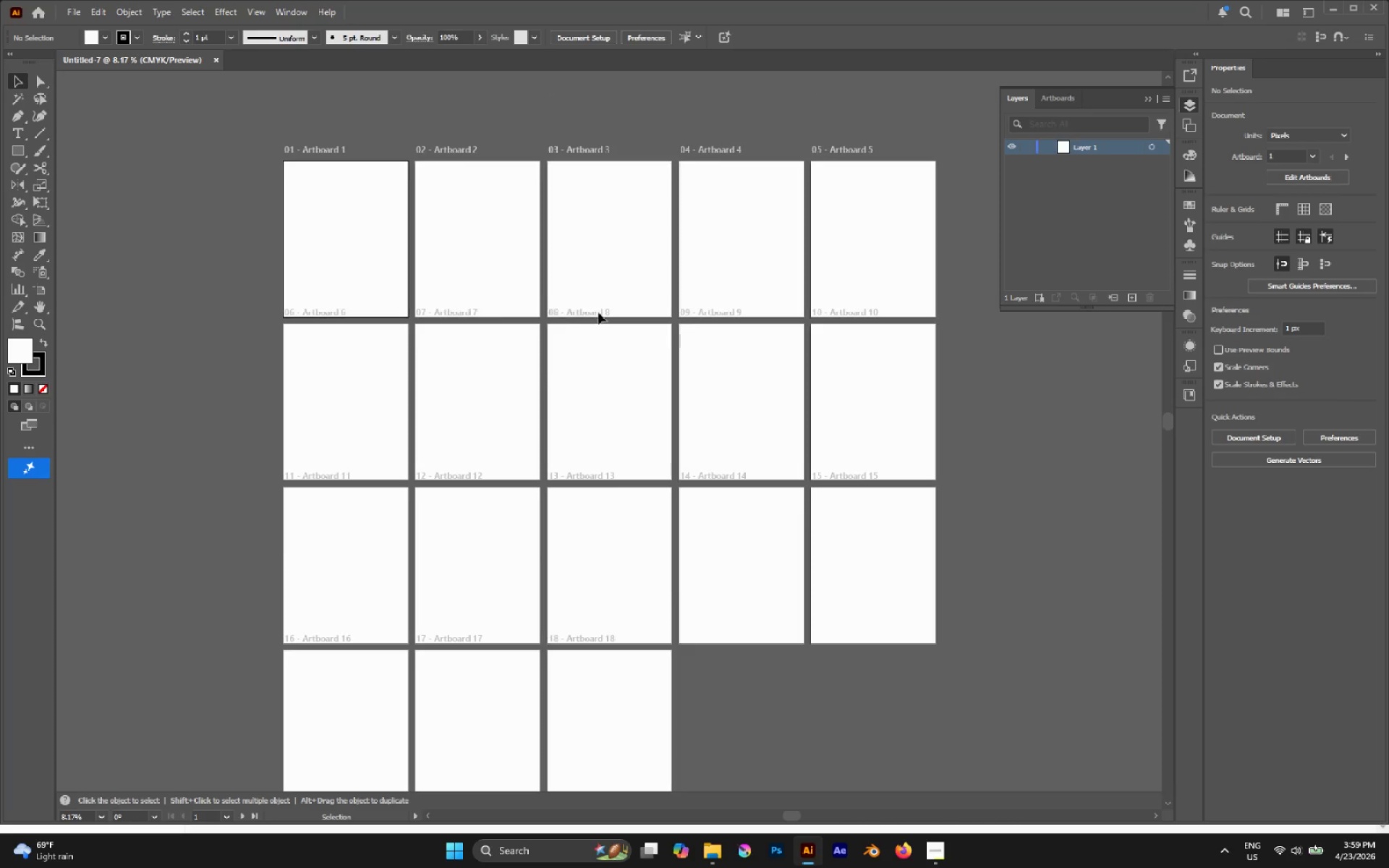 
scroll: coordinate [606, 309], scroll_direction: down, amount: 1.0
 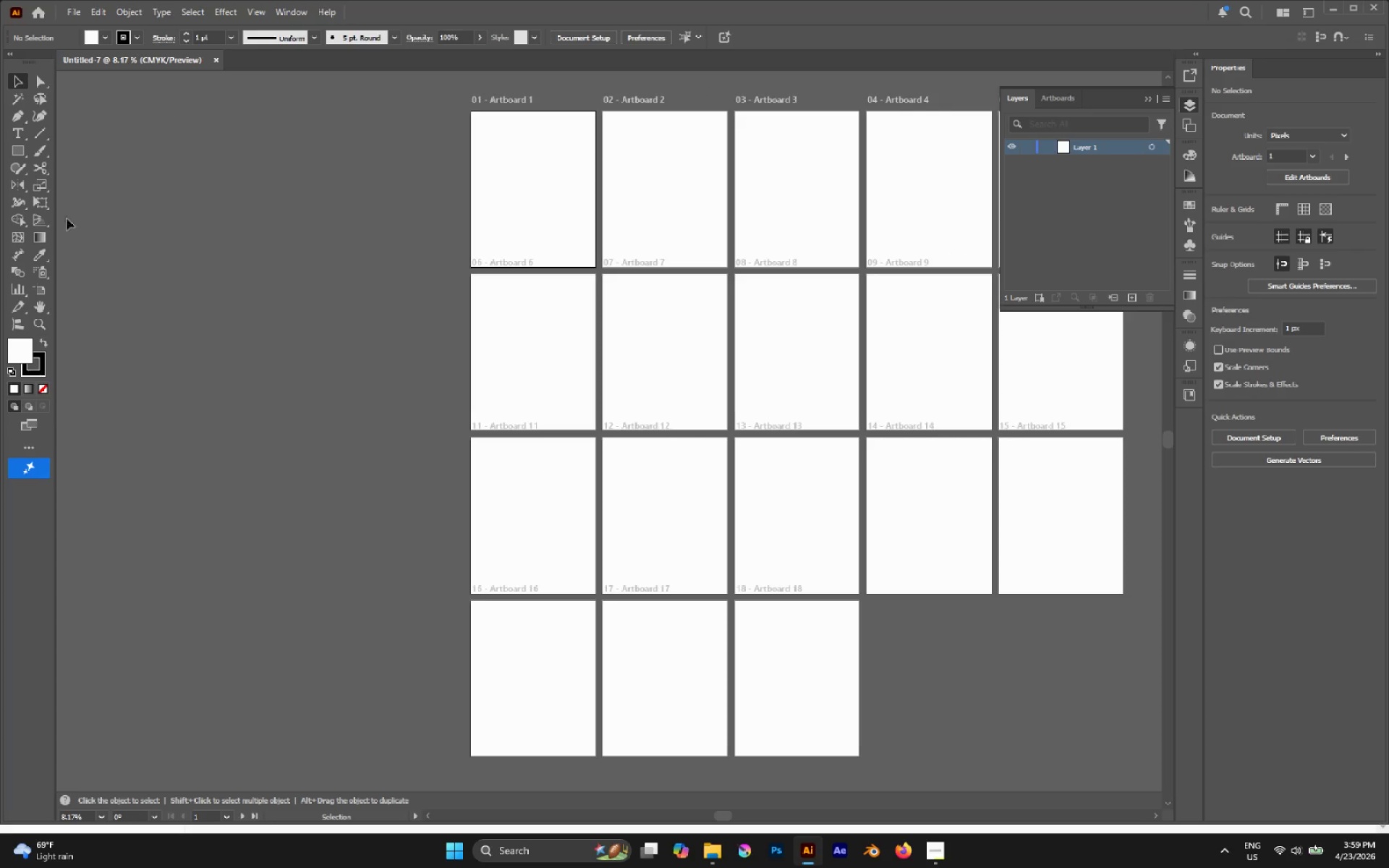 
left_click([47, 292])
 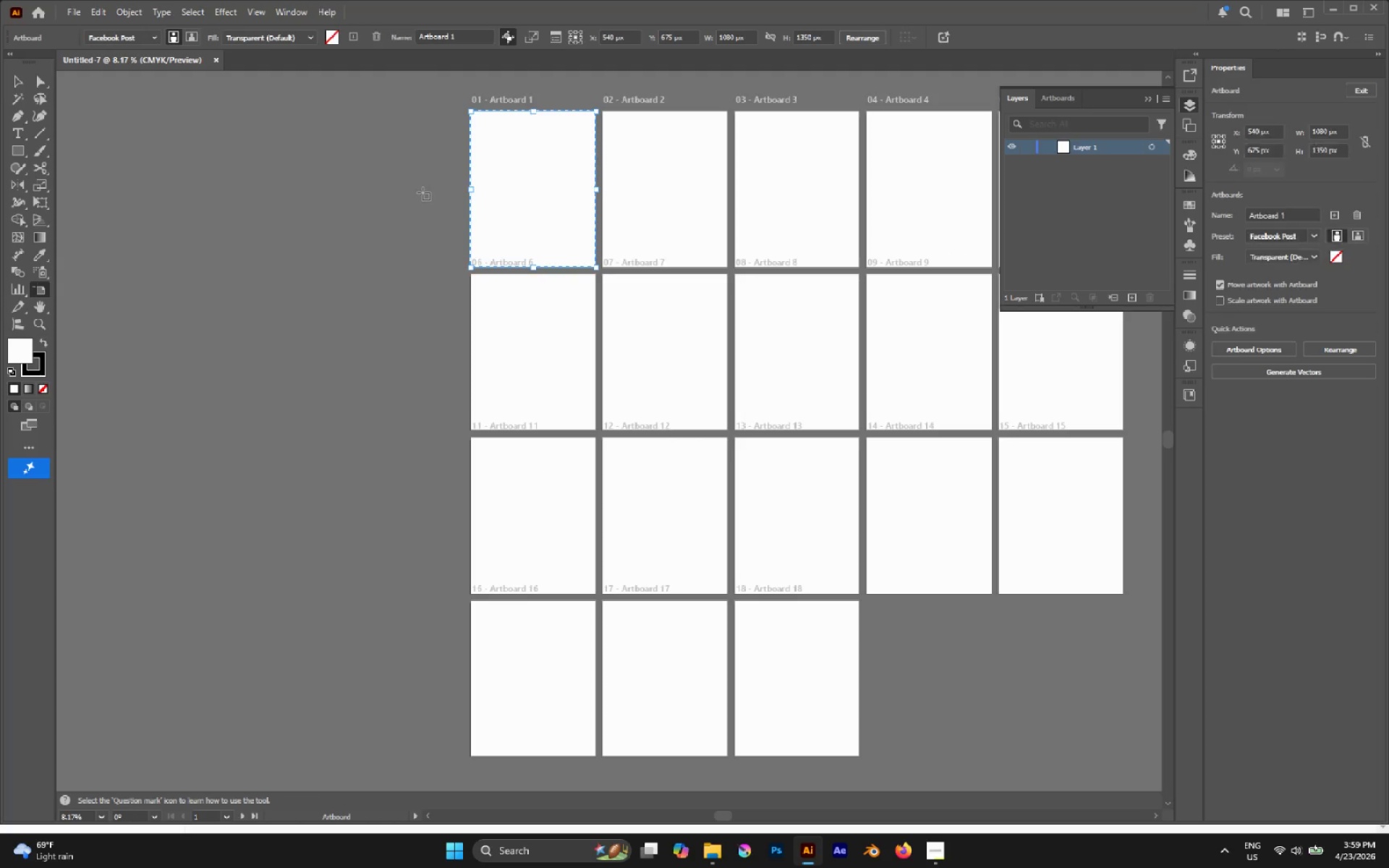 
hold_key(key=AltLeft, duration=1.97)
left_click_drag(start_coordinate=[493, 182], to_coordinate=[355, 183])
 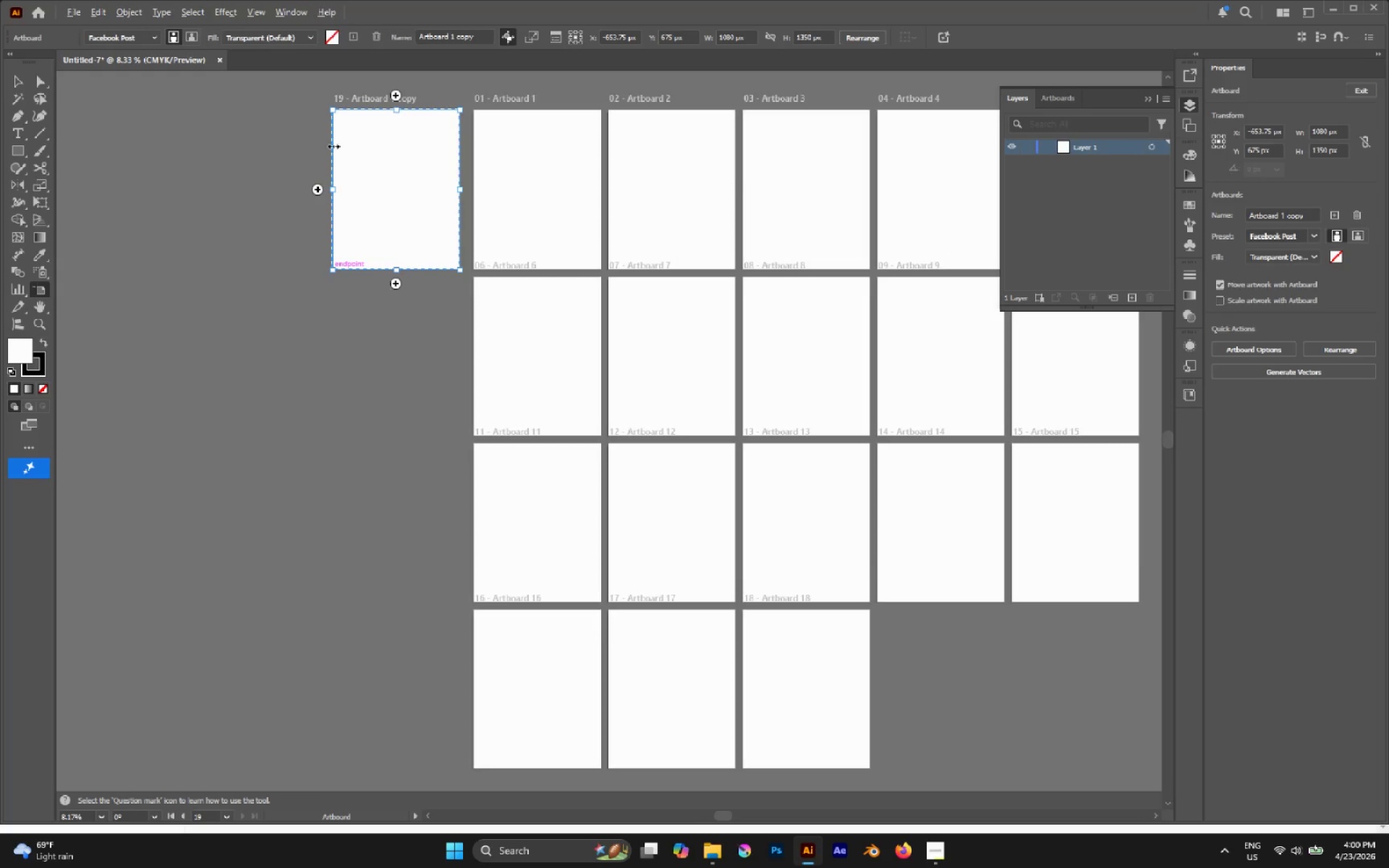 
hold_key(key=ShiftLeft, duration=1.59)
 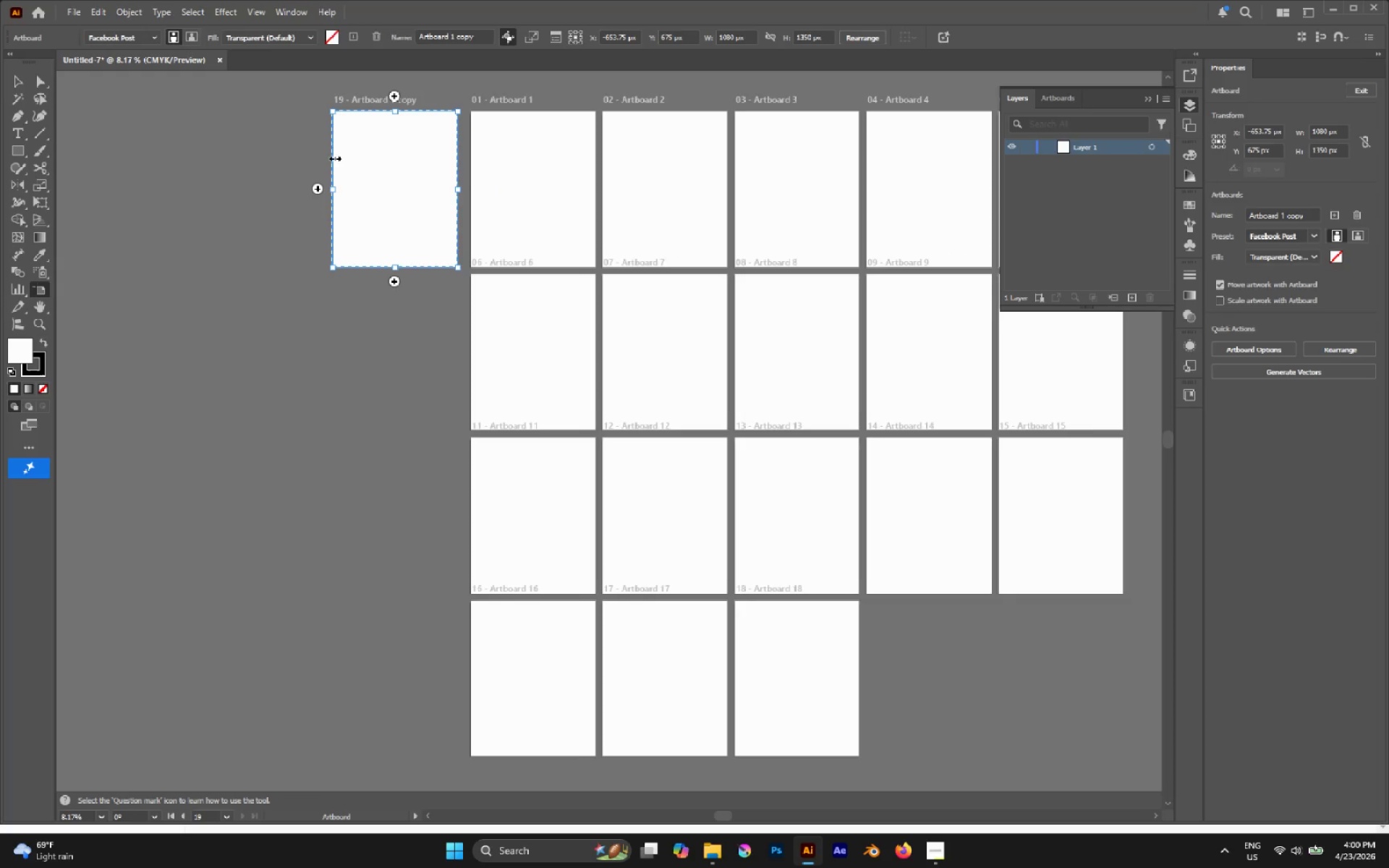 
hold_key(key=AltLeft, duration=0.52)
scroll: coordinate [365, 139], scroll_direction: up, amount: 7.0
 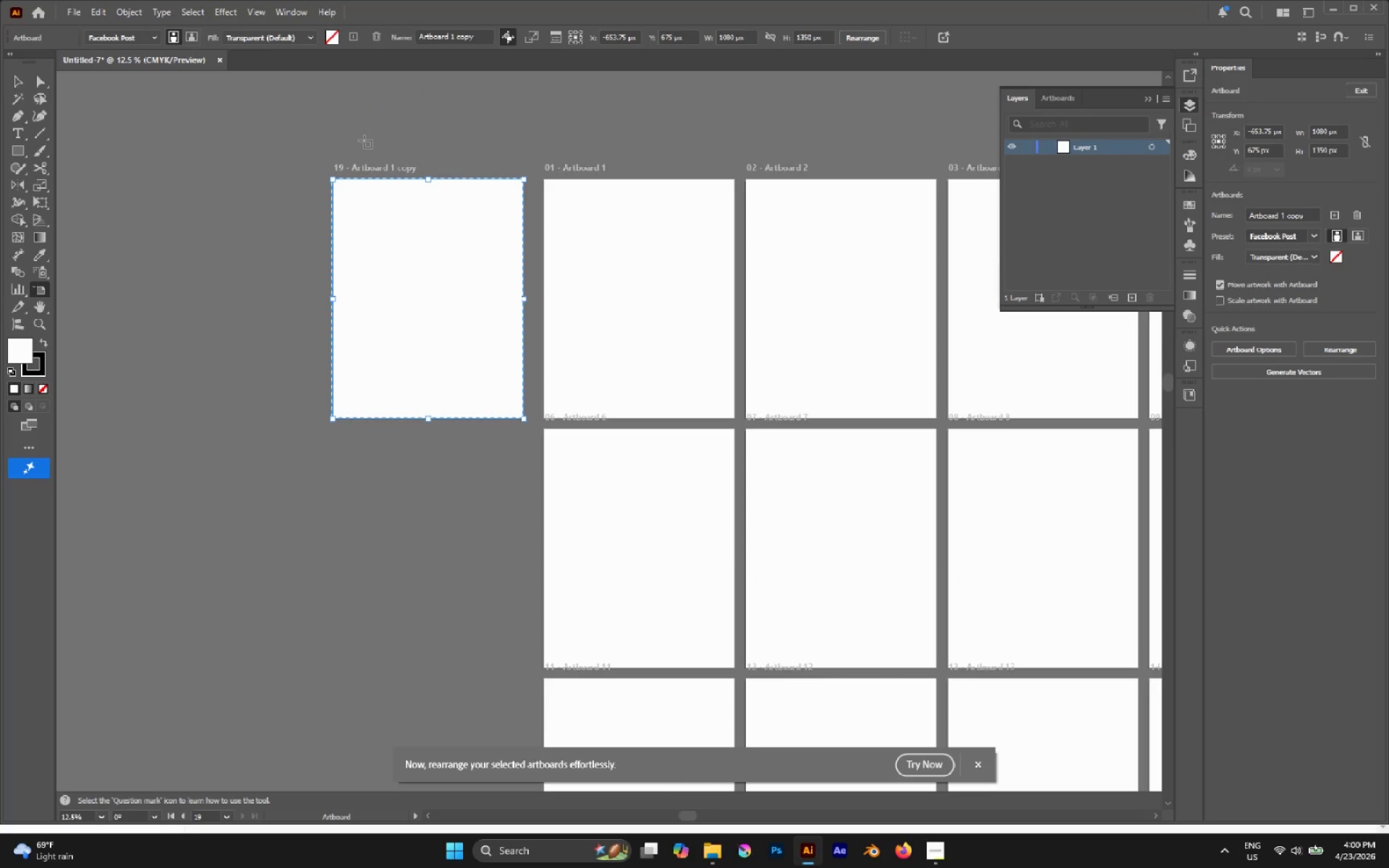 
key(V)
 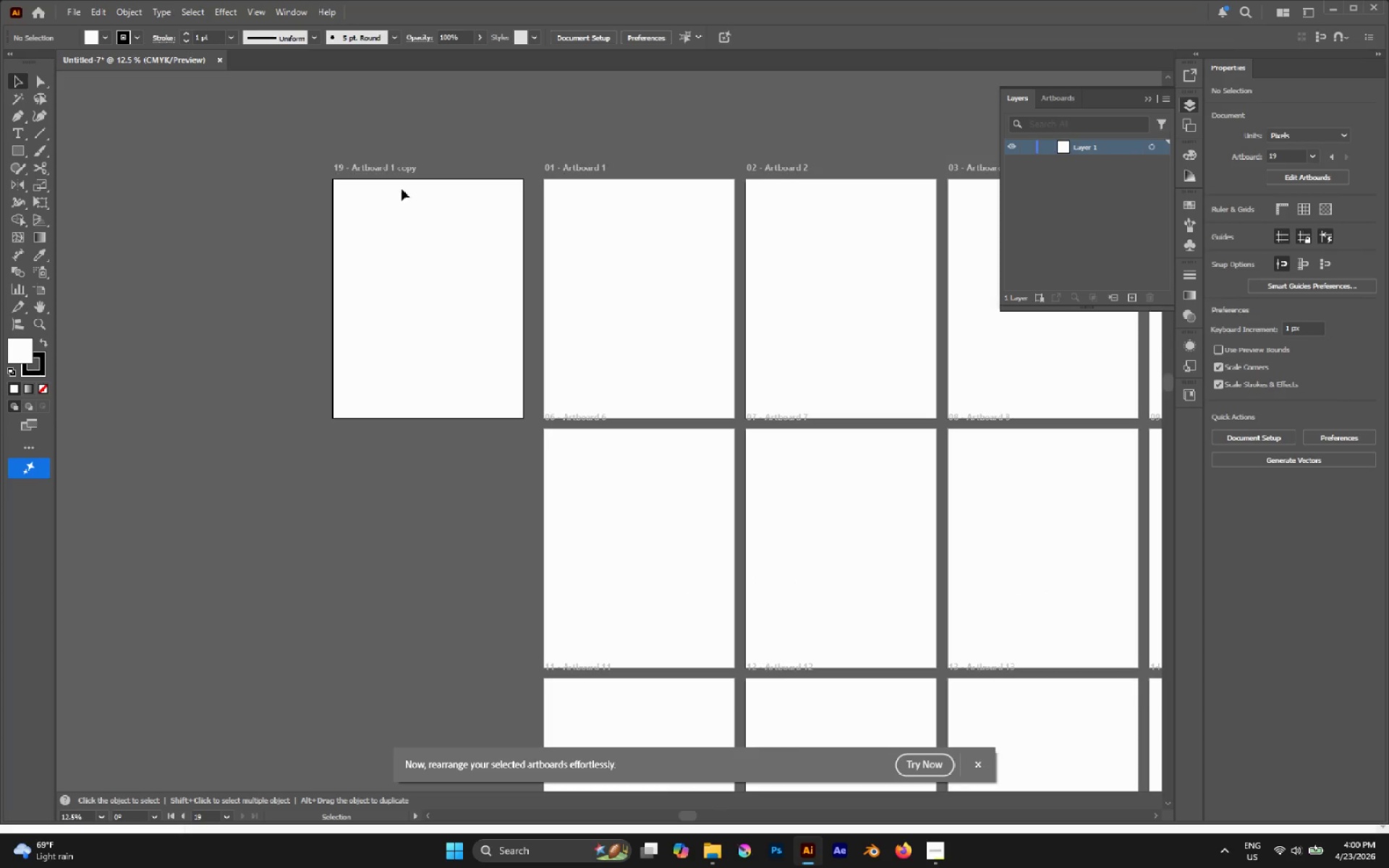 
hold_key(key=AltLeft, duration=0.73)
scroll: coordinate [368, 225], scroll_direction: up, amount: 4.0
 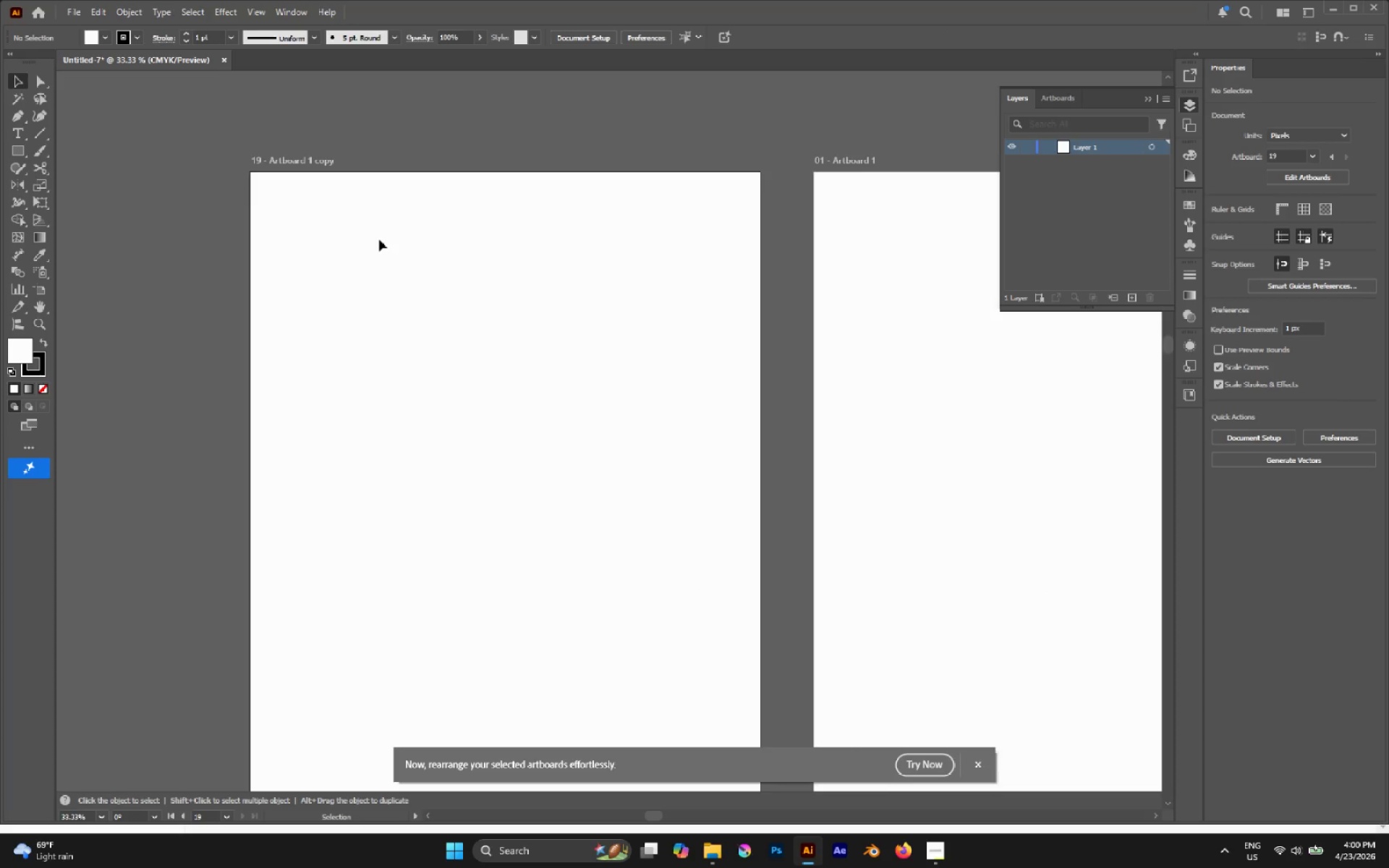 
key(Alt+AltLeft)
 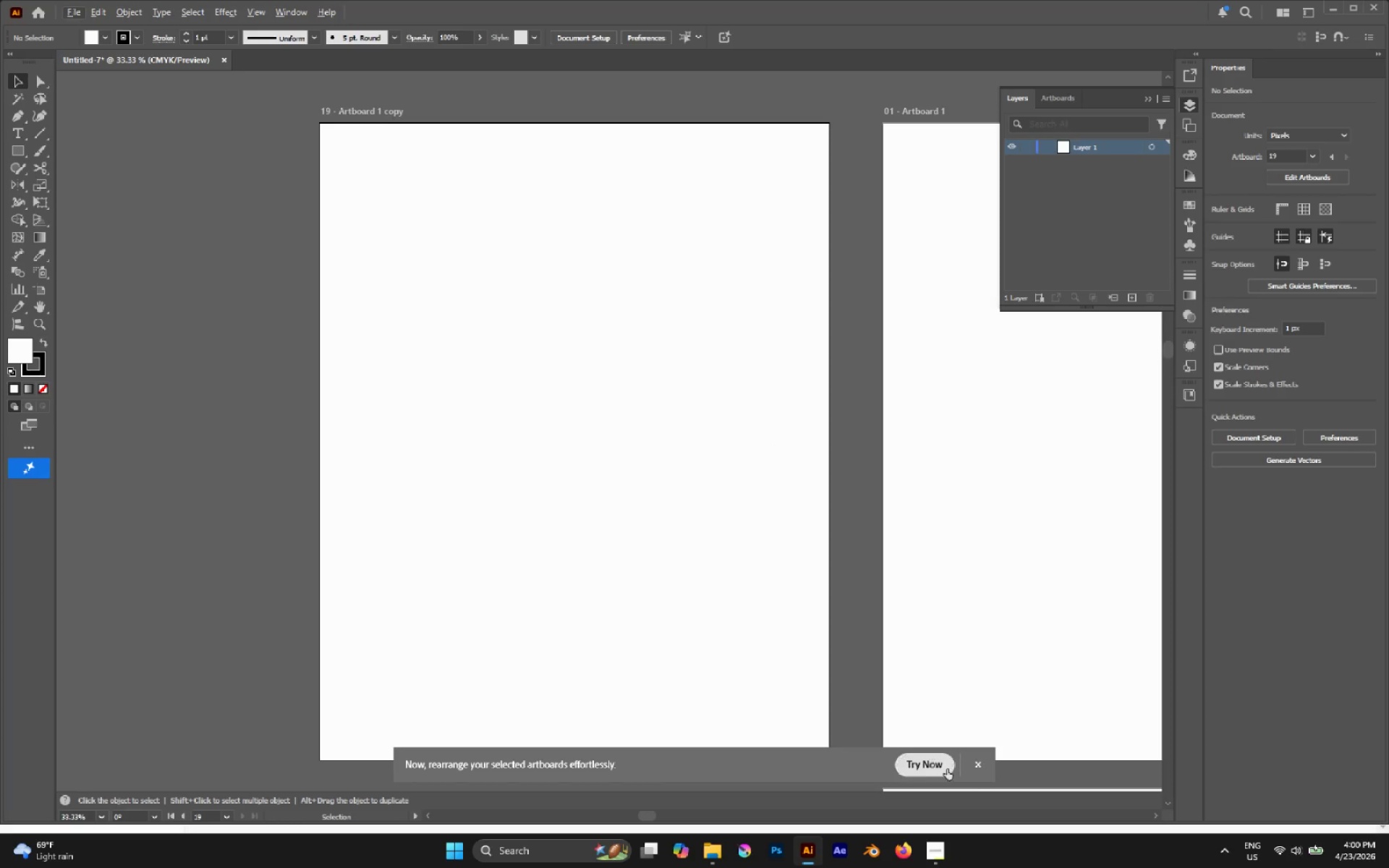 
left_click([976, 768])
 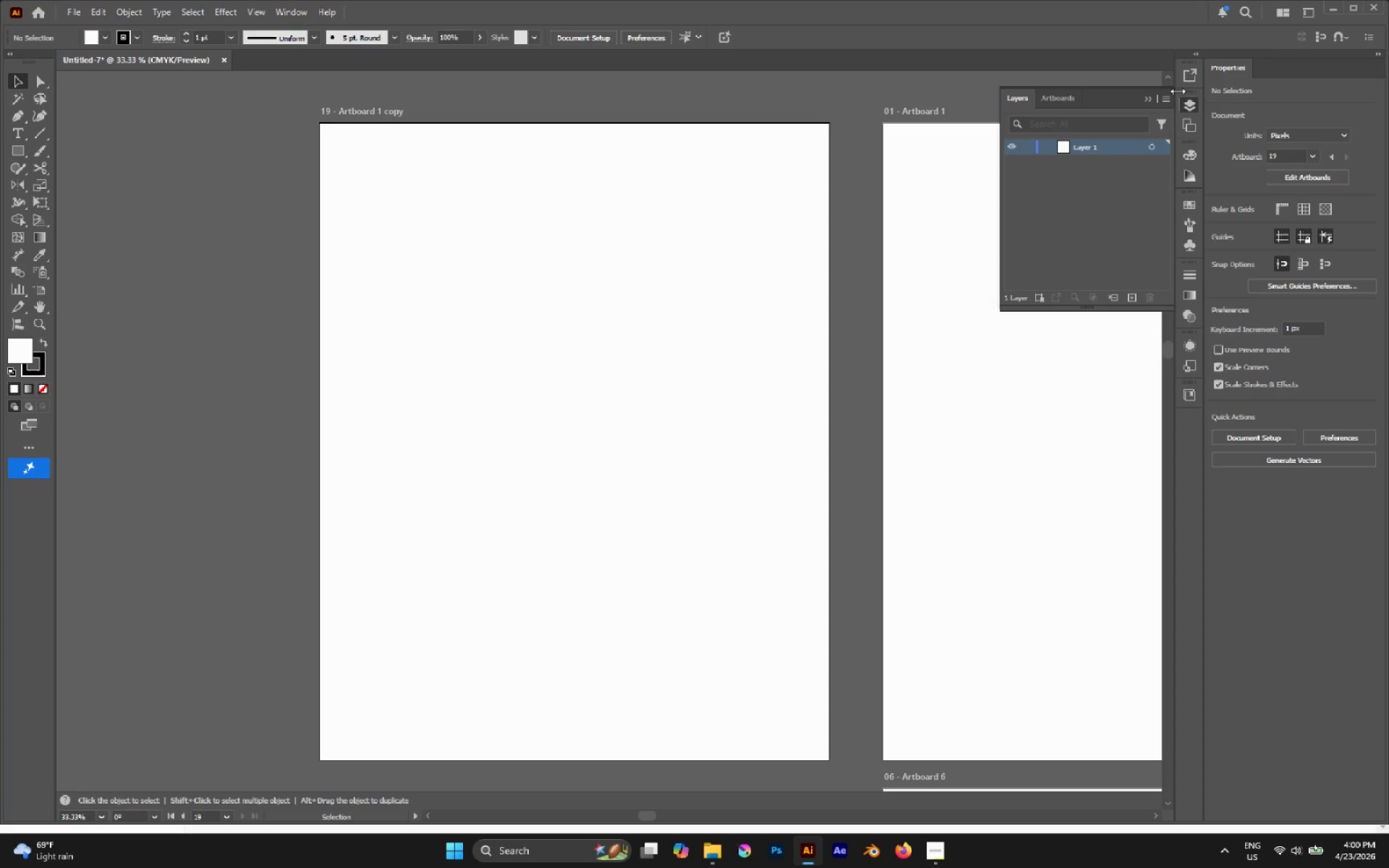 
left_click([1151, 98])
 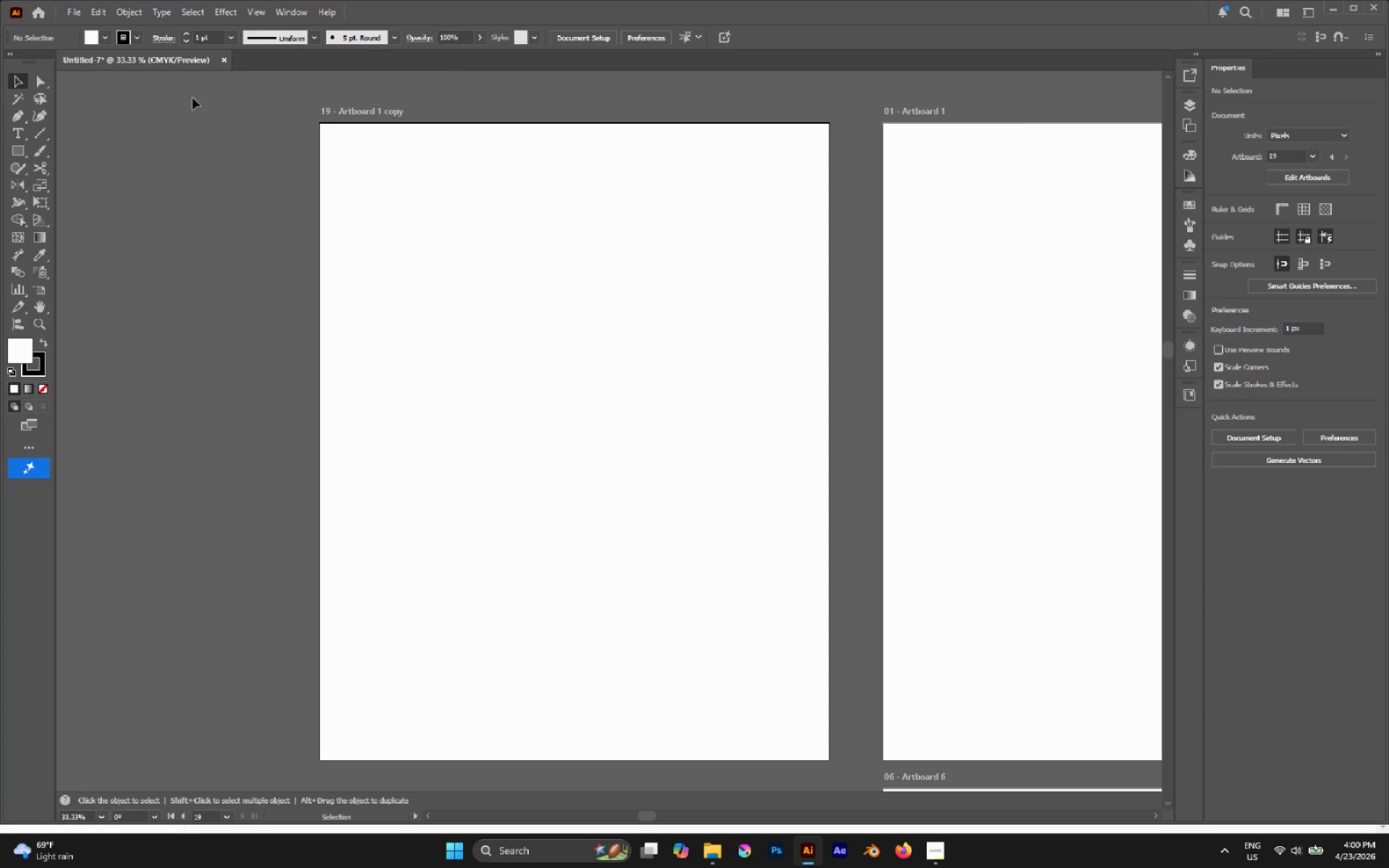 
left_click([20, 130])
 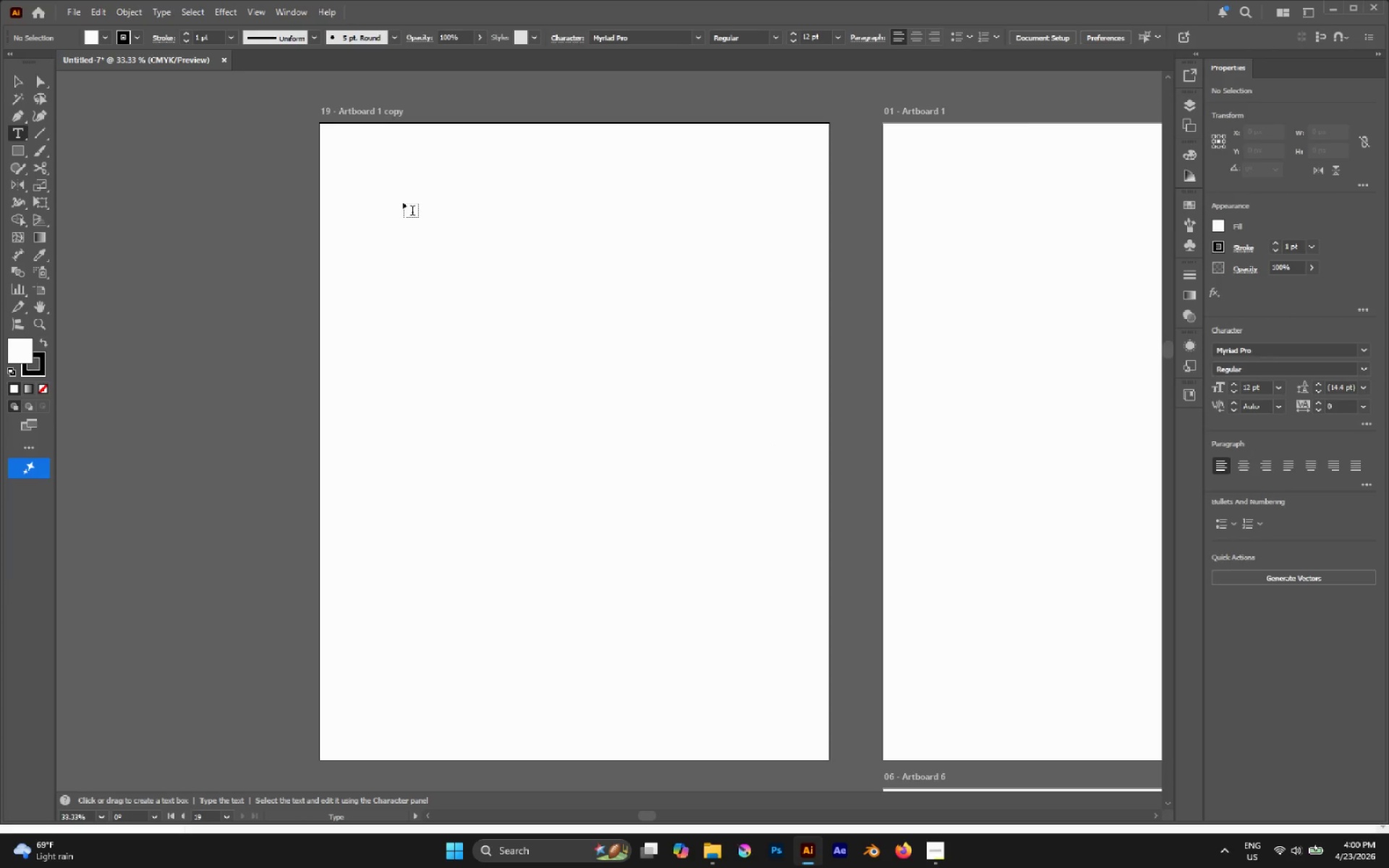 
left_click([403, 203])
 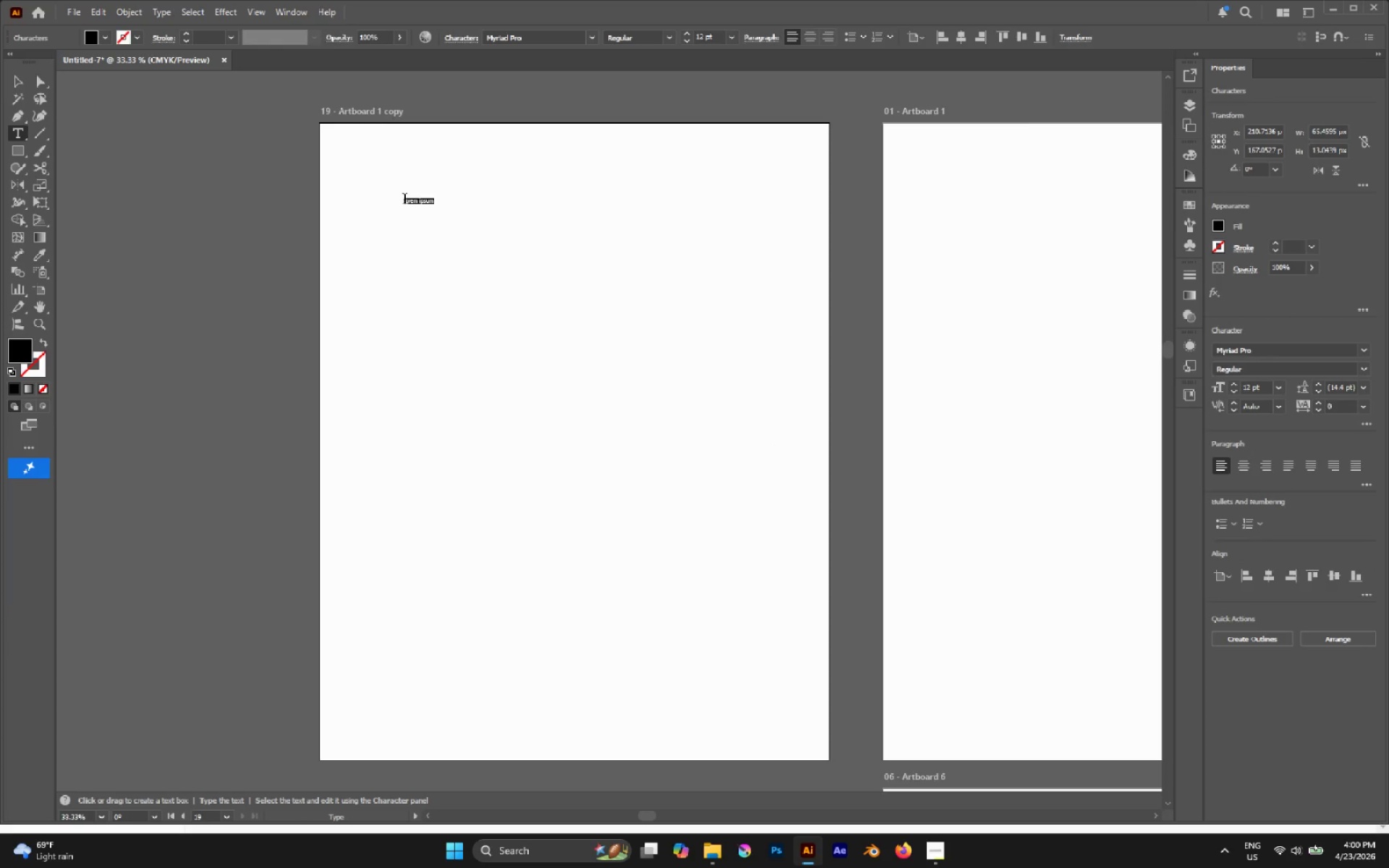 
type(Brand Kit)
 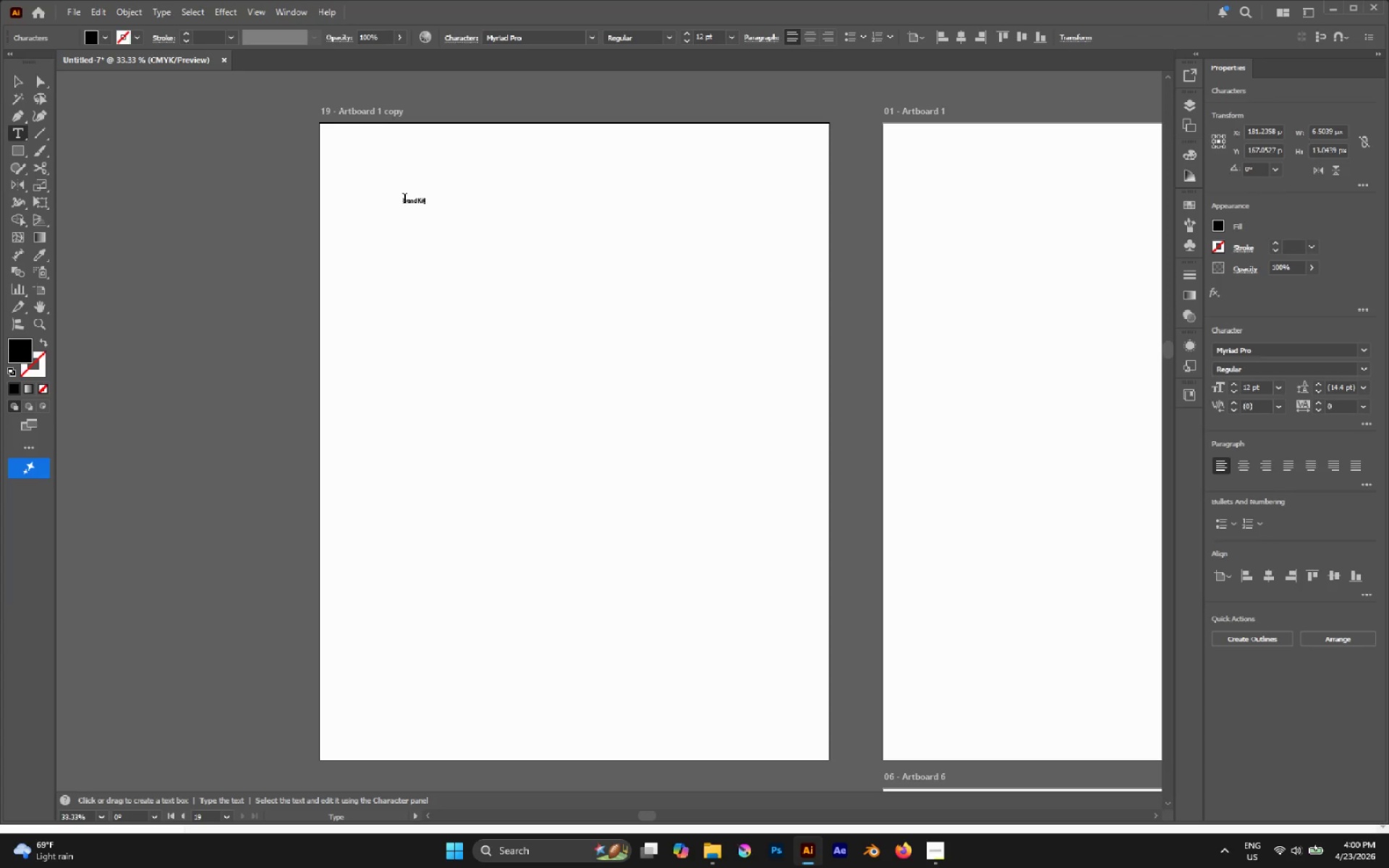 
key(Enter)
 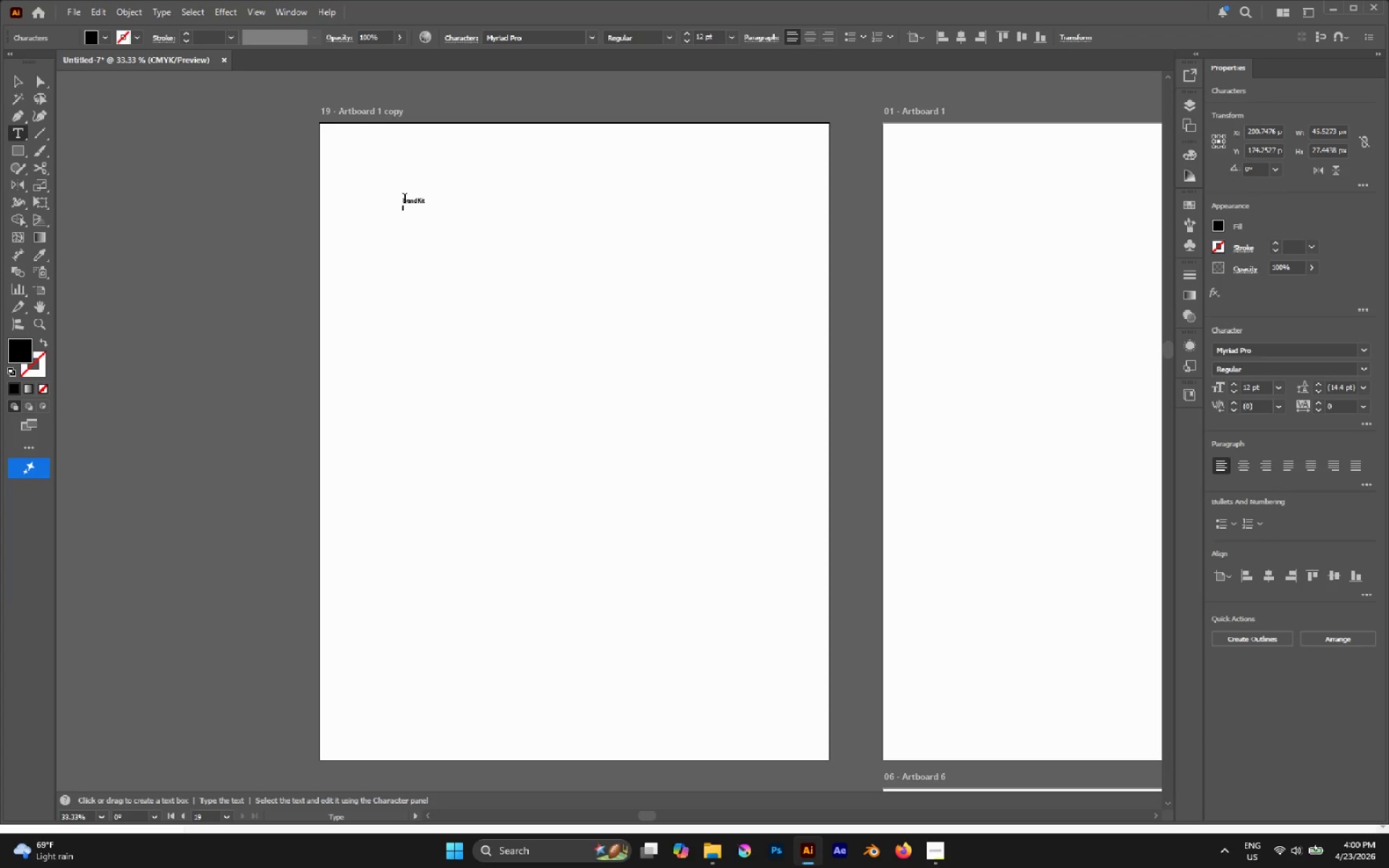 
type(Asset Sheet)
 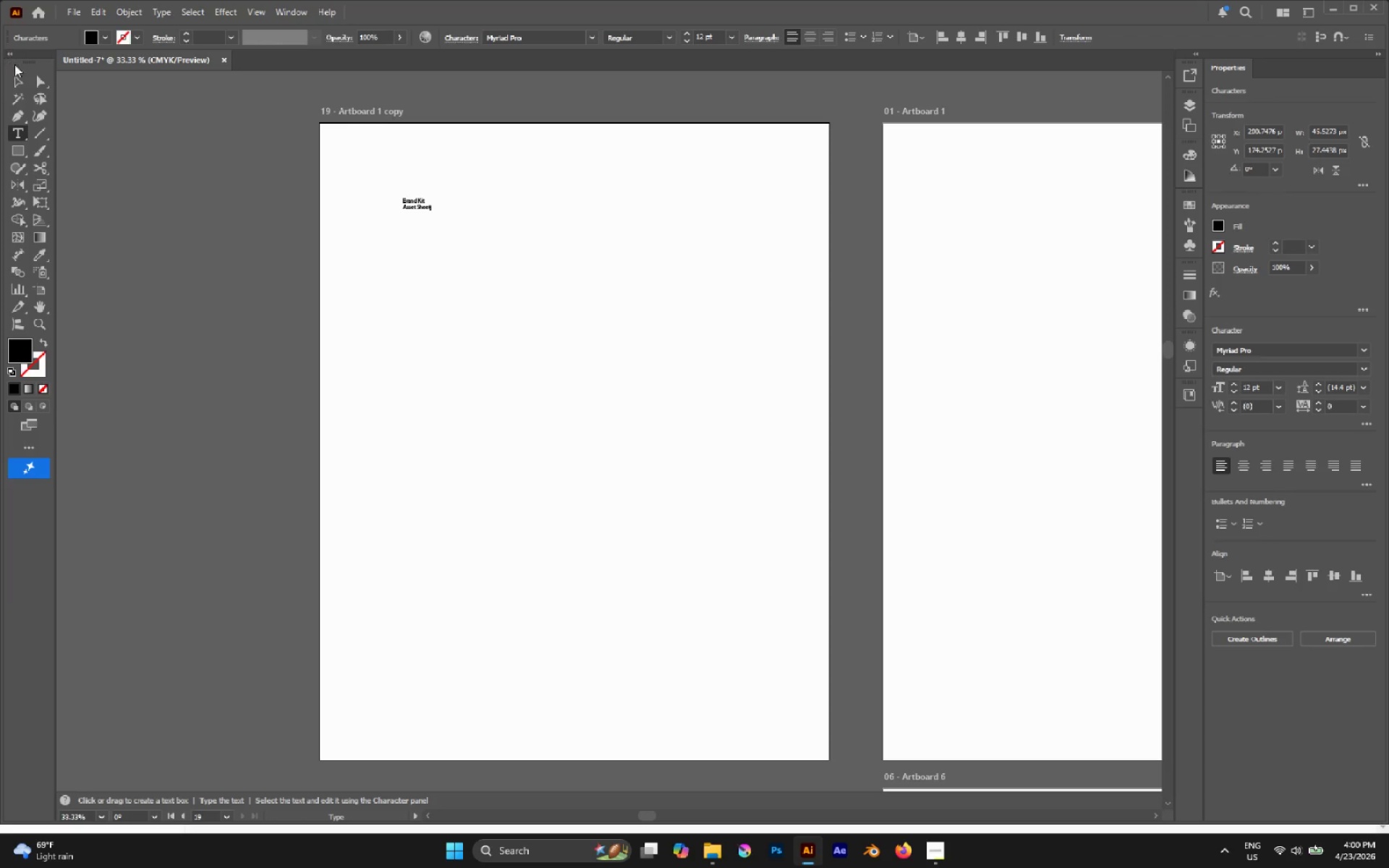 
left_click([17, 77])
 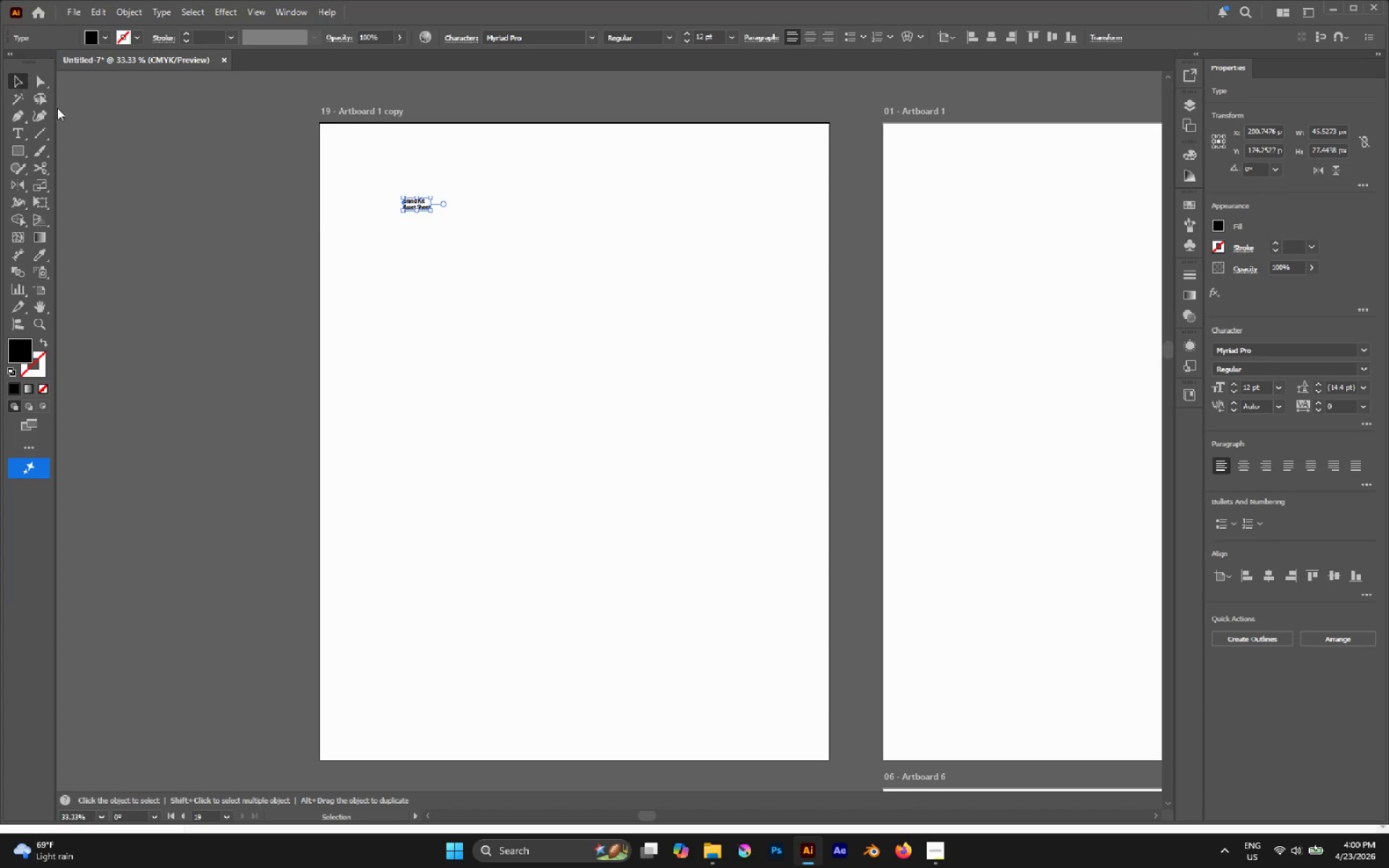 
hold_key(key=ShiftLeft, duration=2.27)
left_click_drag(start_coordinate=[432, 214], to_coordinate=[540, 291])
 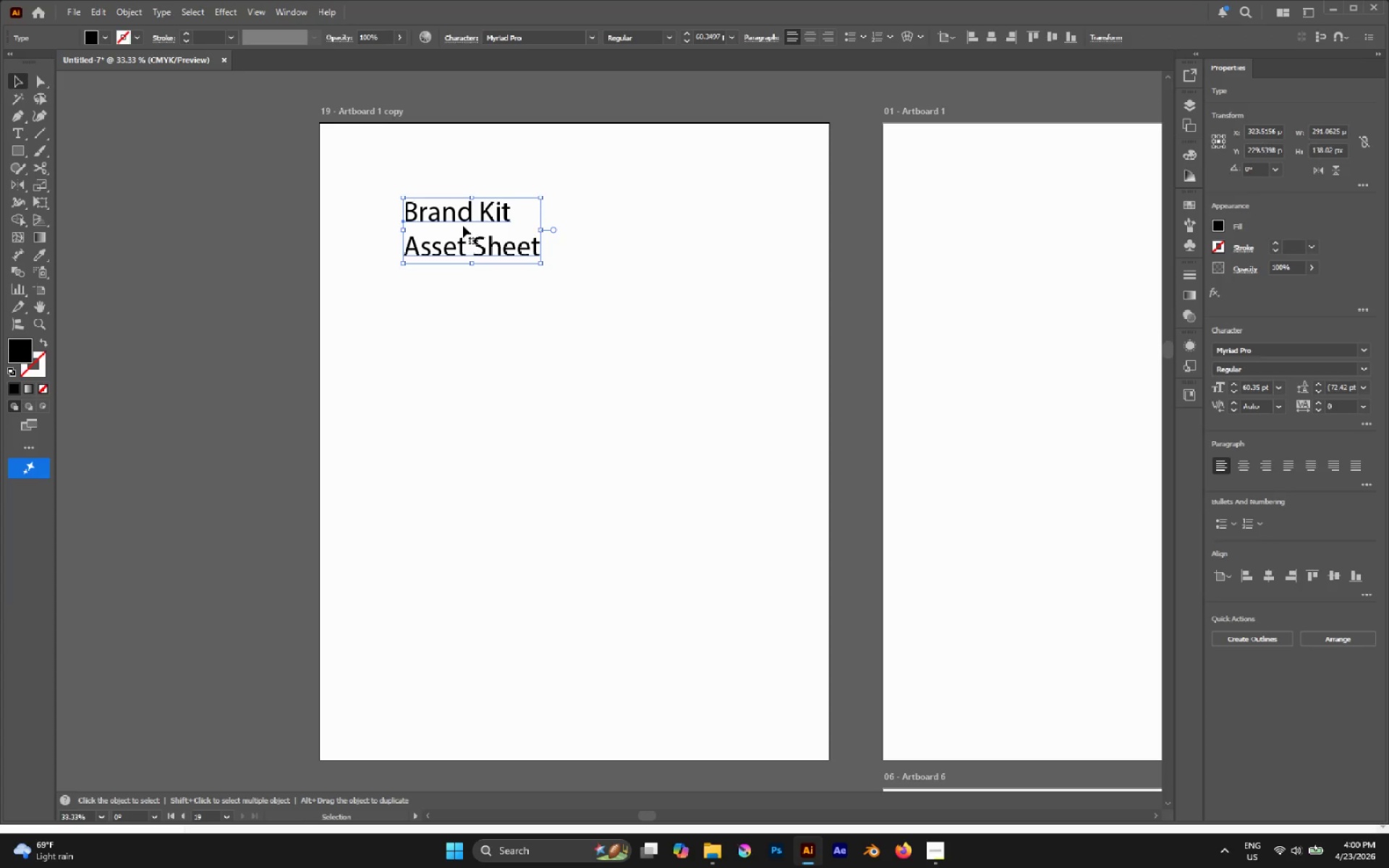 
left_click_drag(start_coordinate=[464, 224], to_coordinate=[415, 182])
 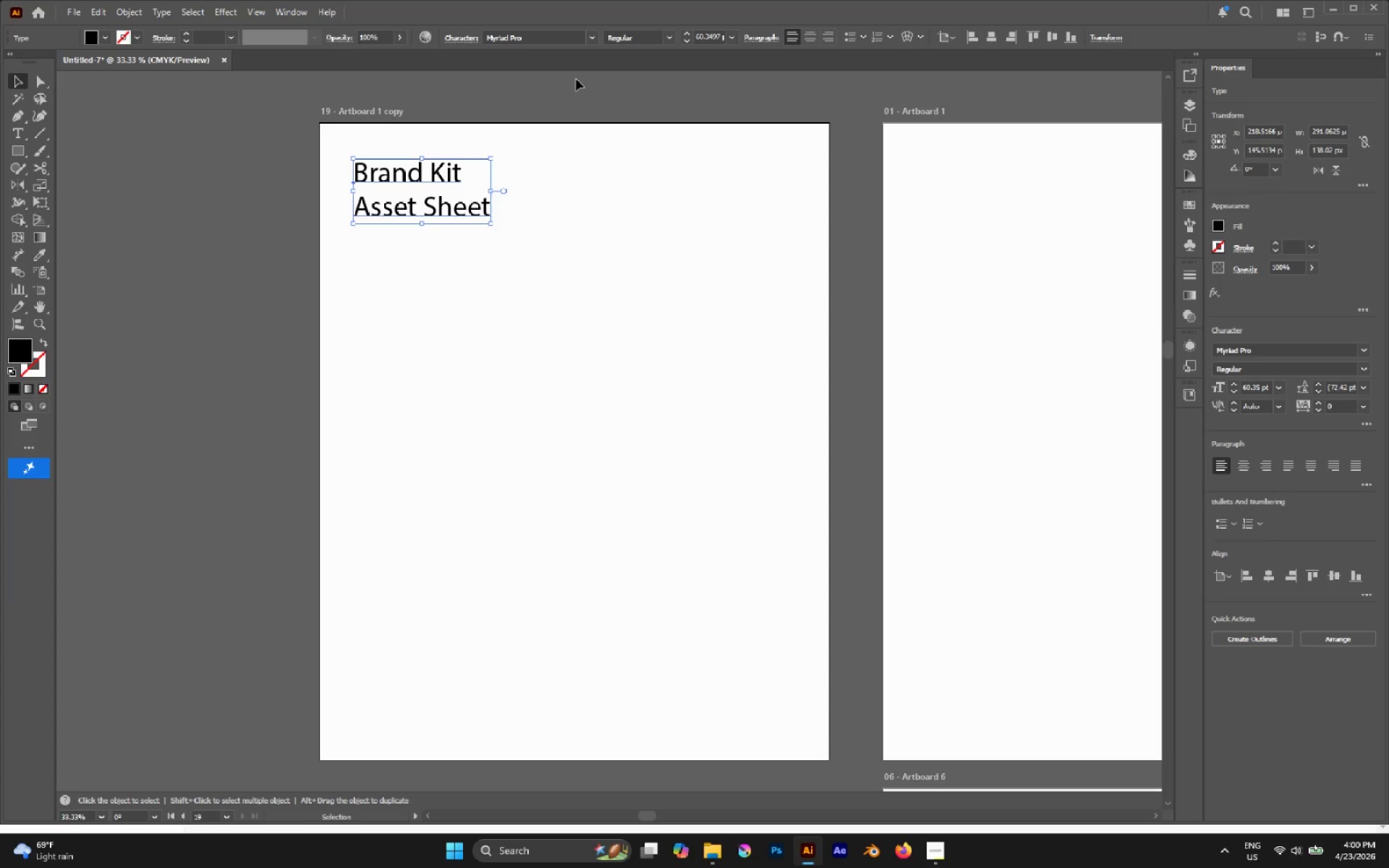 
wait(13.55)
 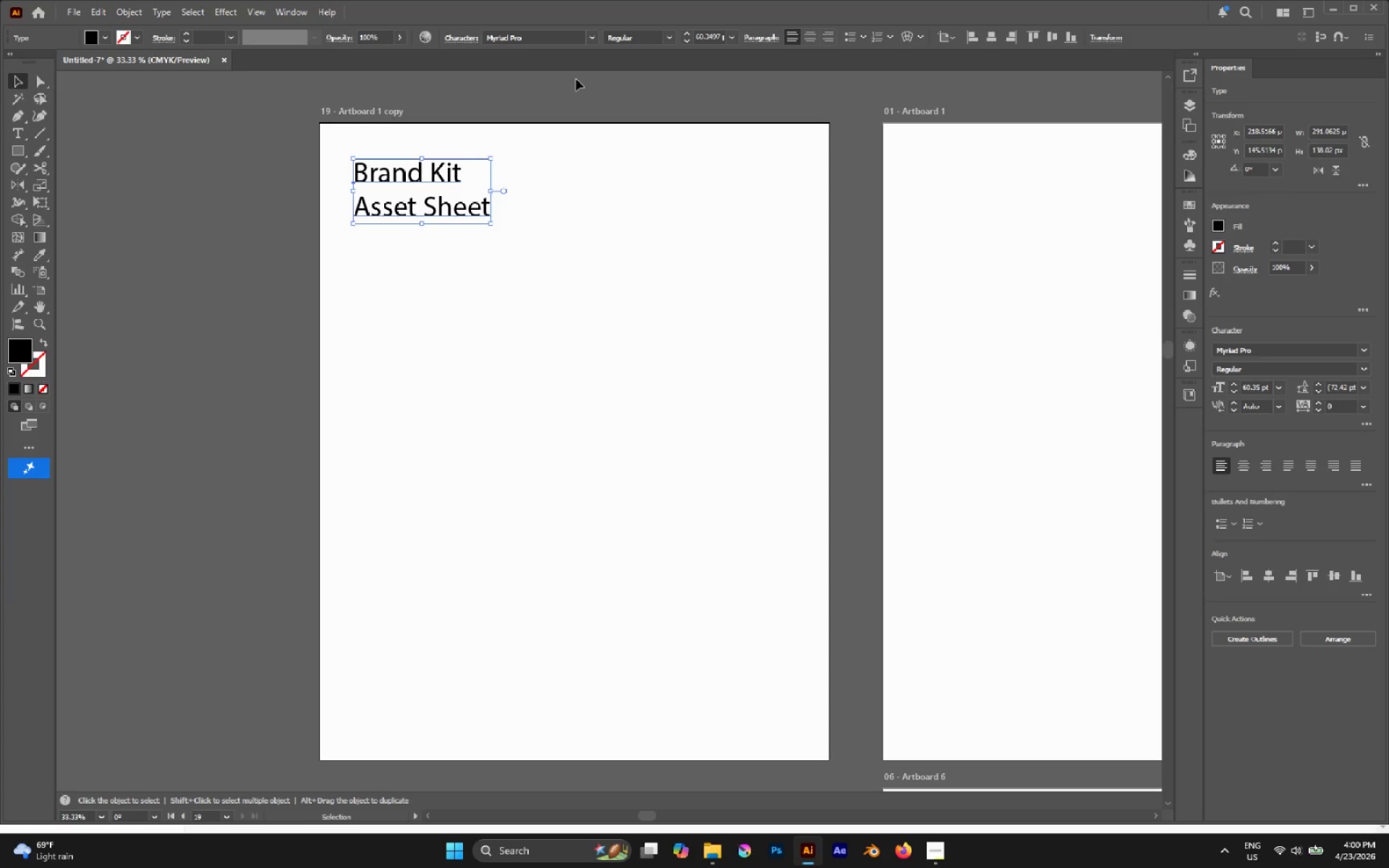 
left_click([650, 95])
 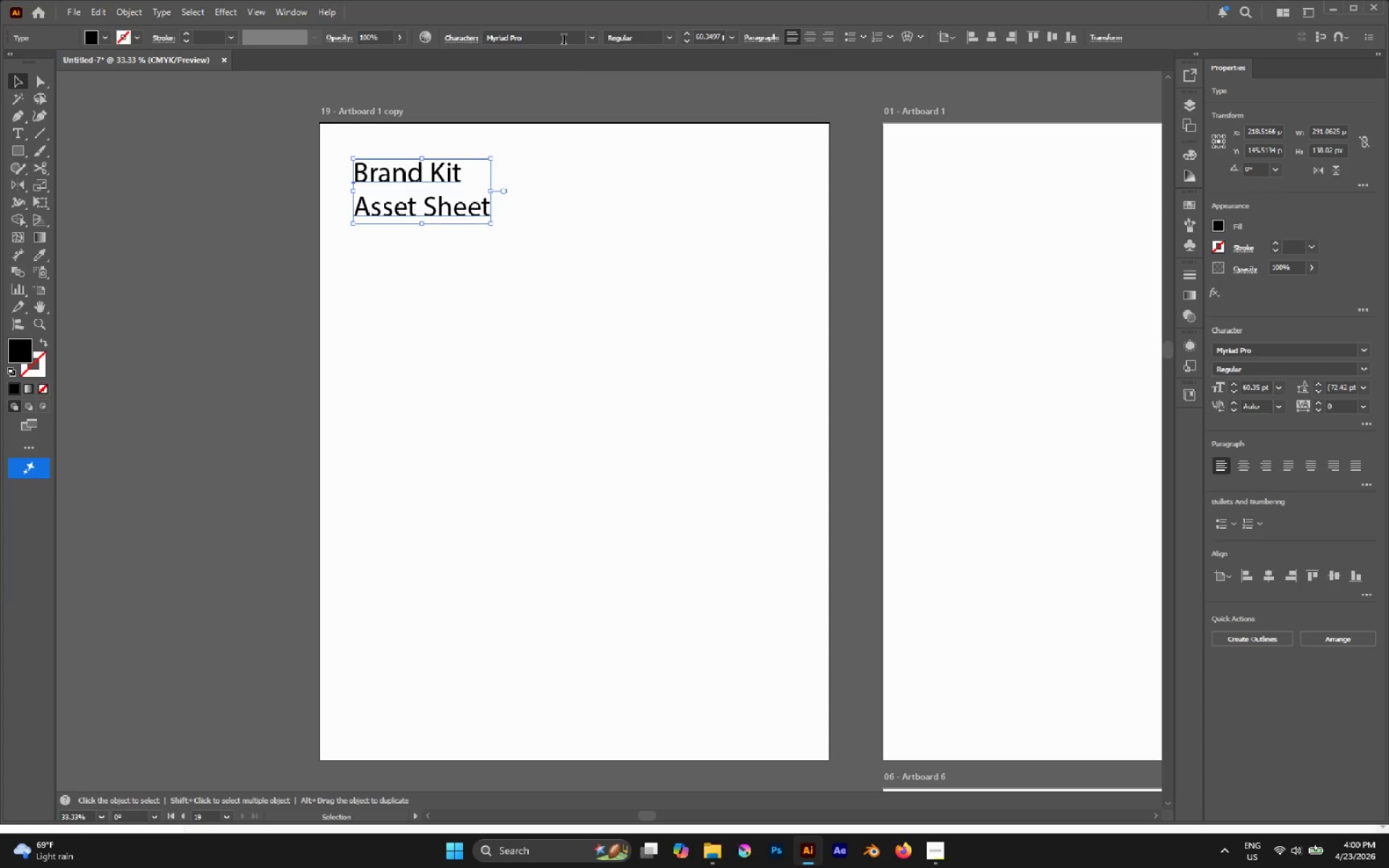 
type(lora)
 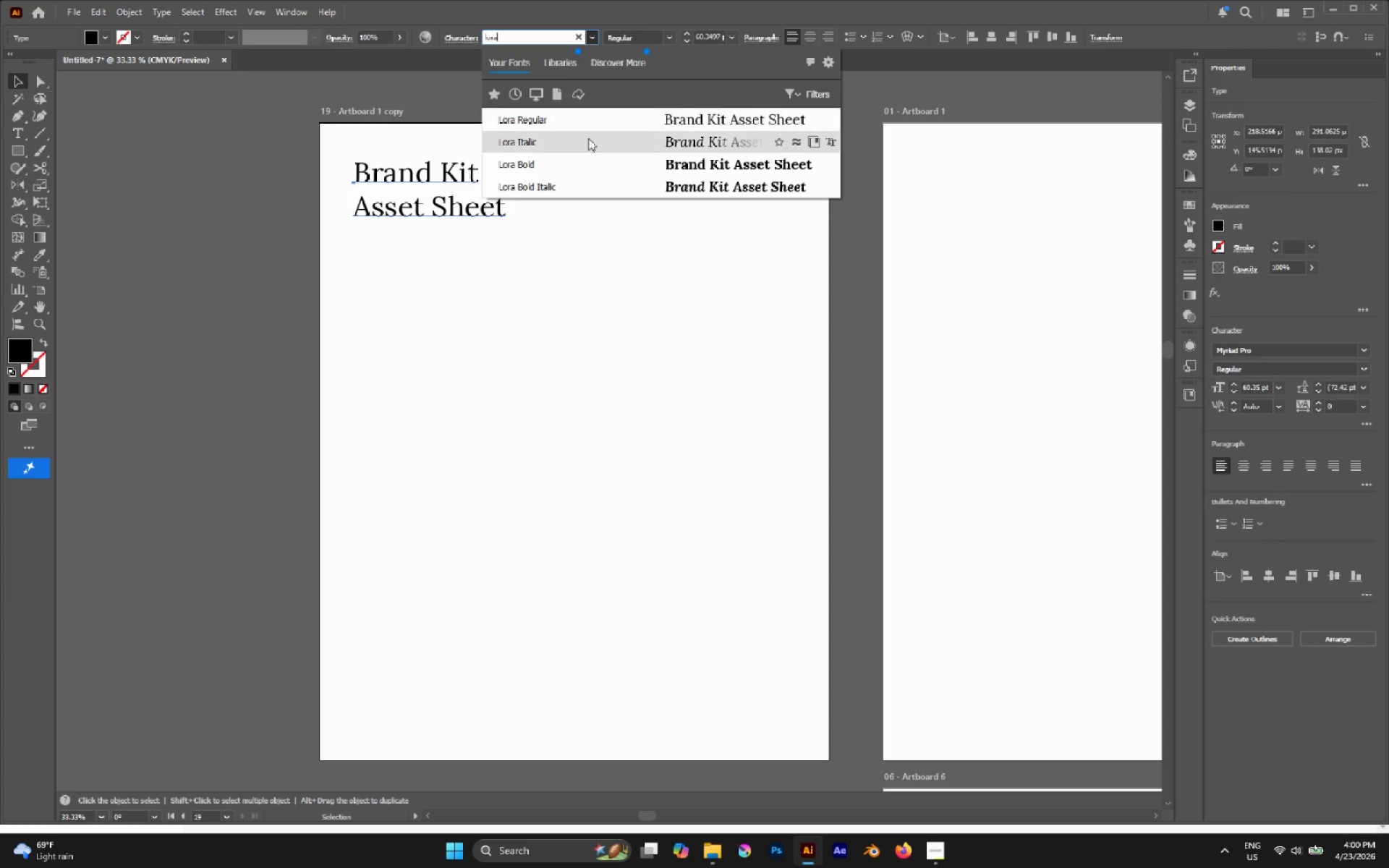 
left_click([577, 159])
 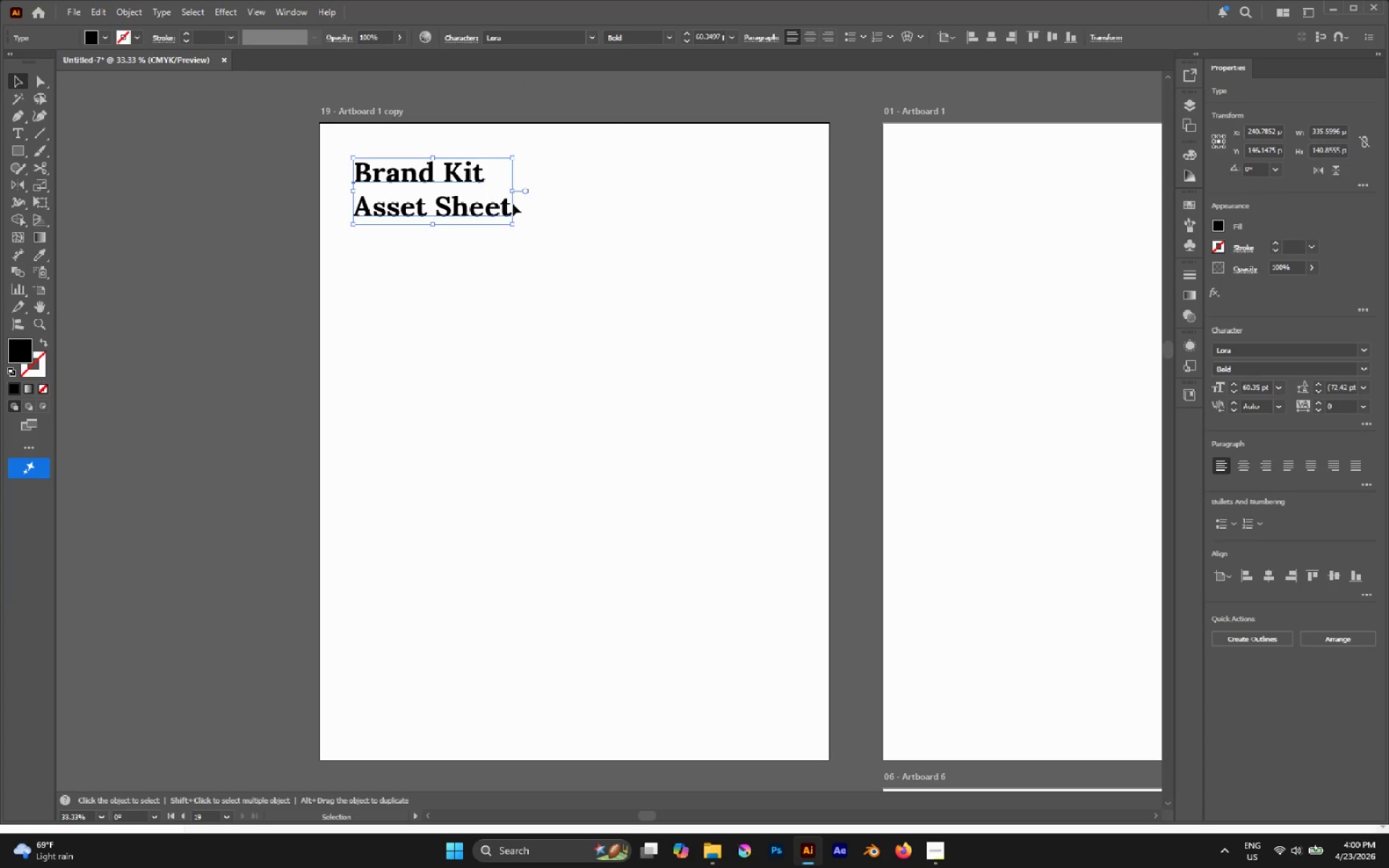 
left_click([601, 234])
 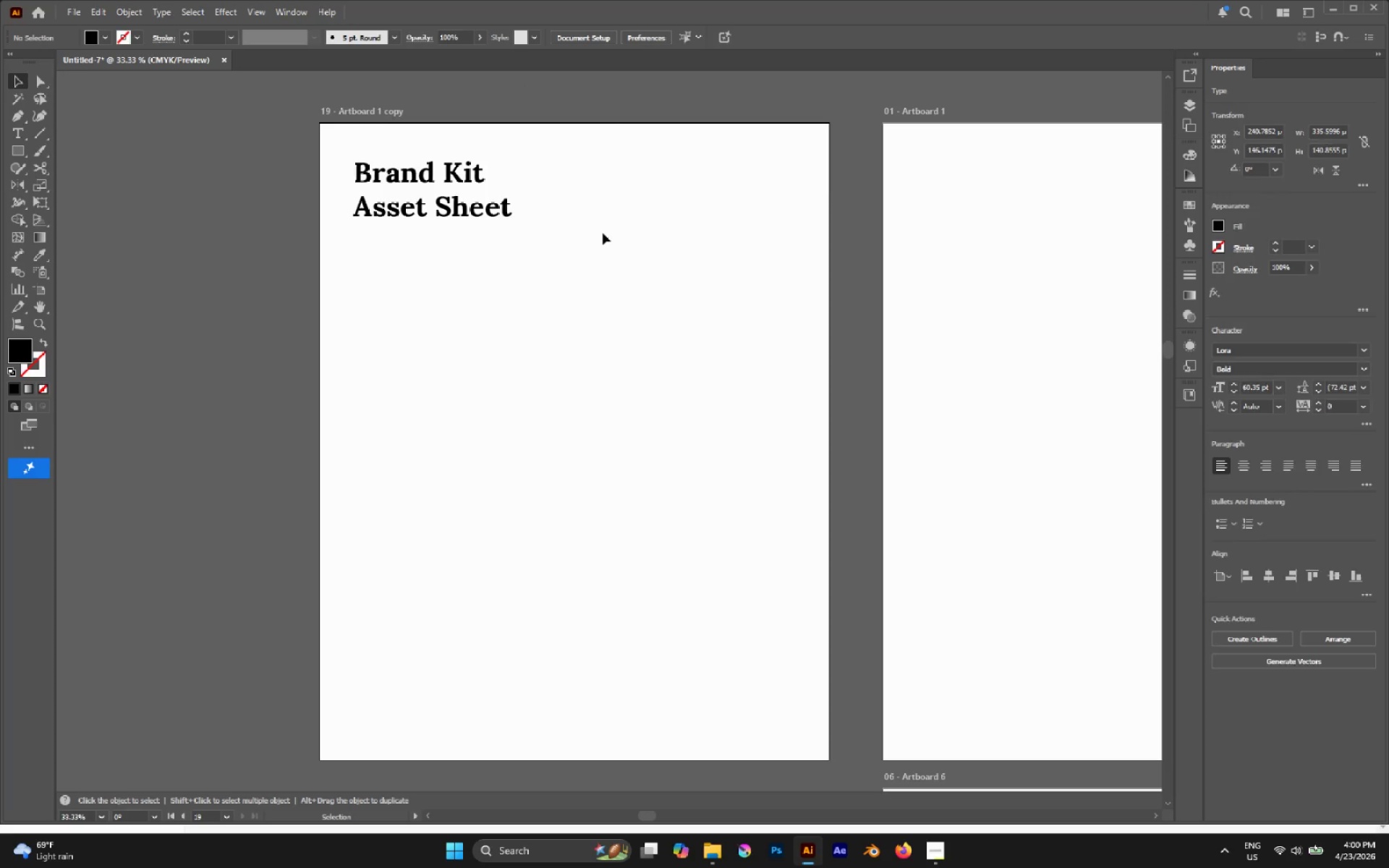 
scroll: coordinate [603, 233], scroll_direction: down, amount: 2.0
 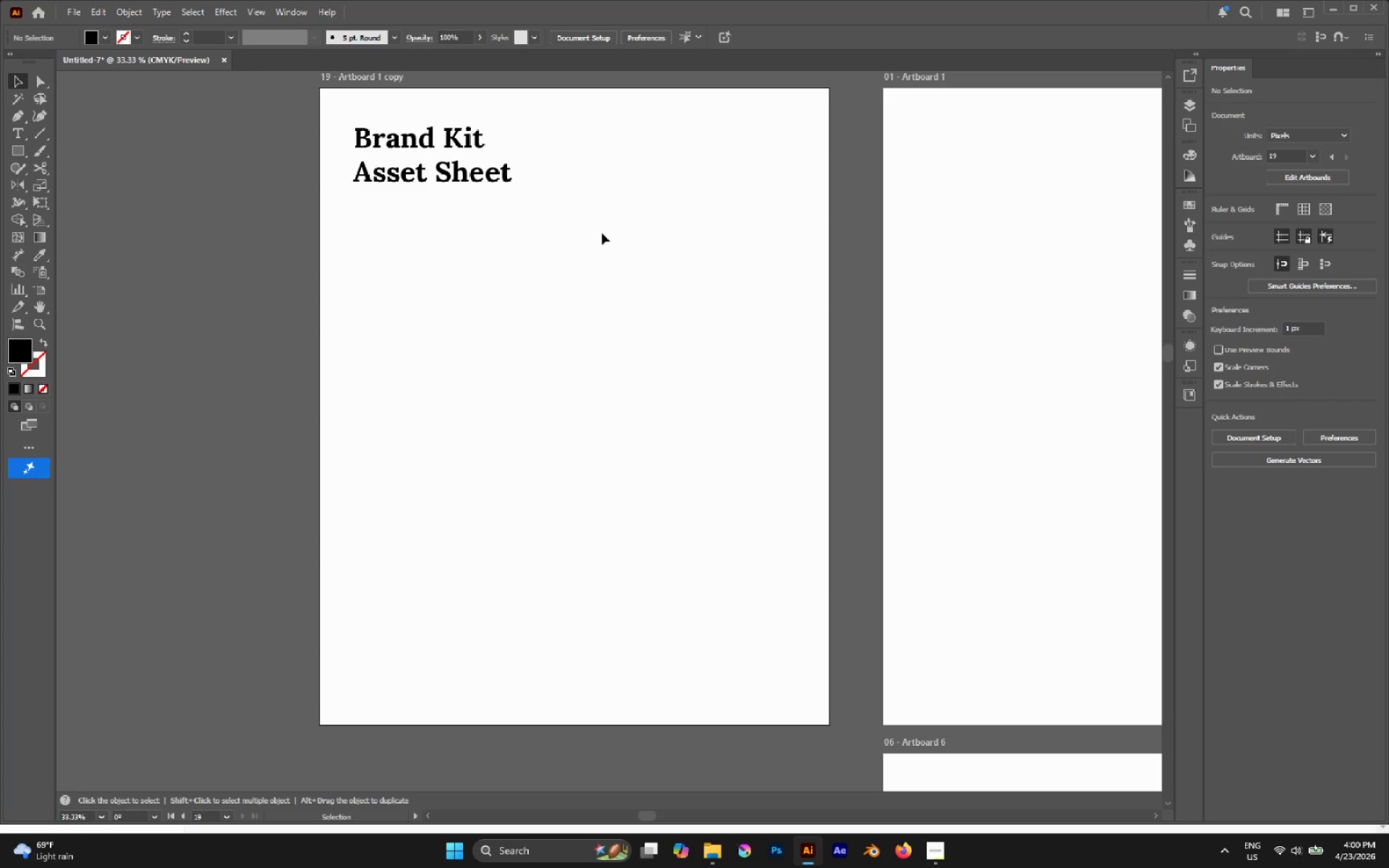 
left_click([595, 238])
 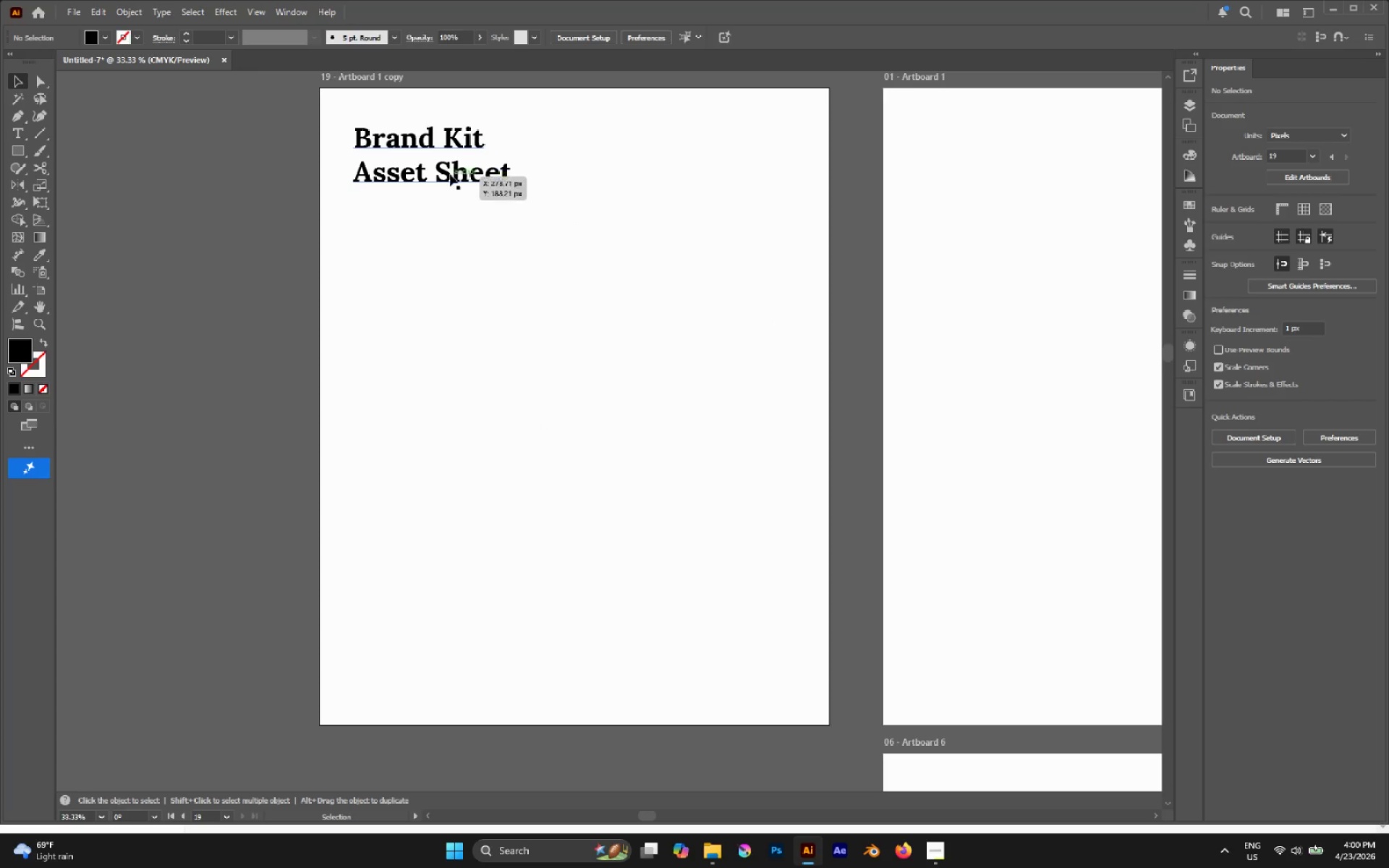 
hold_key(key=AltLeft, duration=1.31)
left_click_drag(start_coordinate=[367, 183], to_coordinate=[381, 294])
 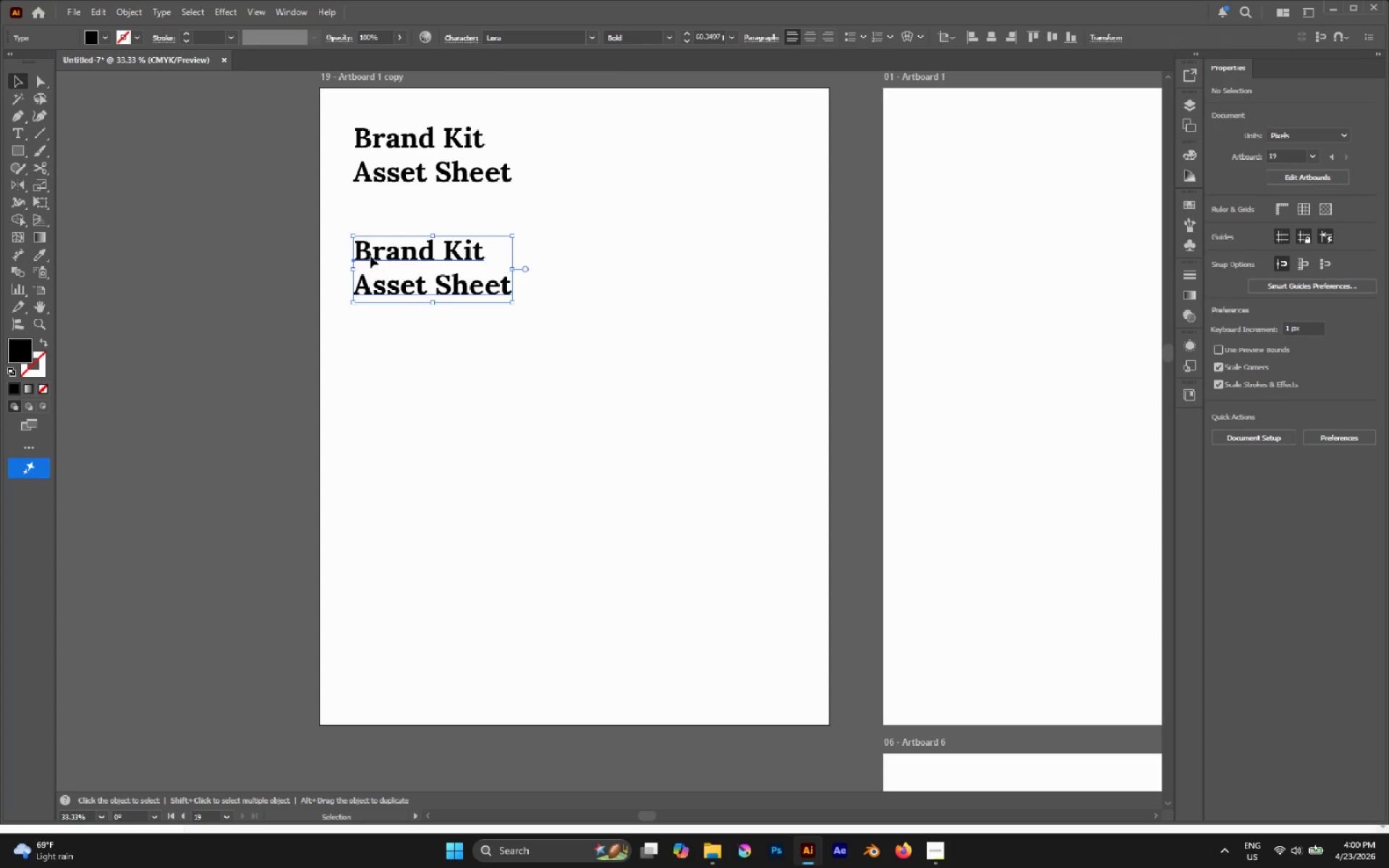 
hold_key(key=ShiftLeft, duration=1.0)
 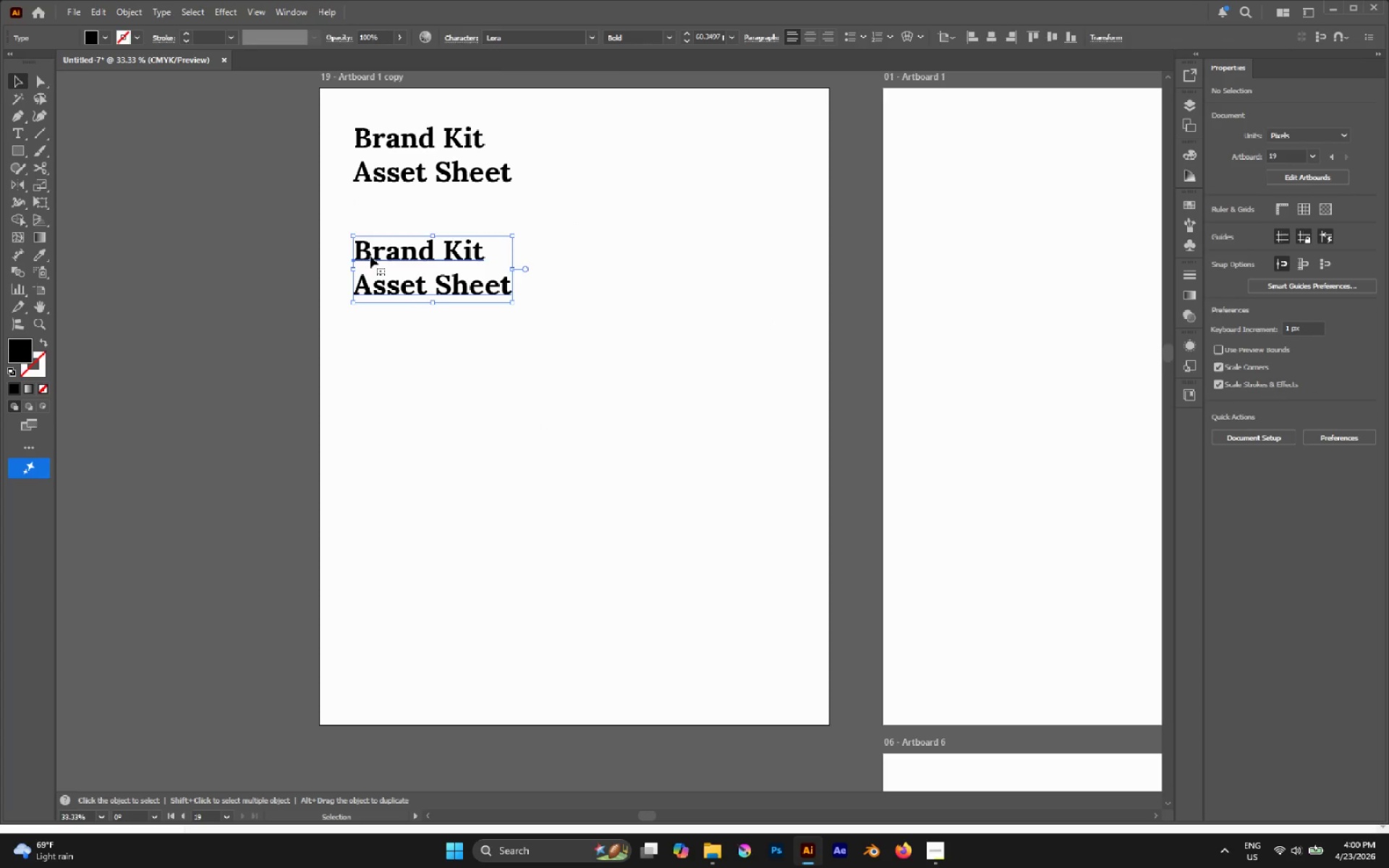 
double_click([370, 256])
 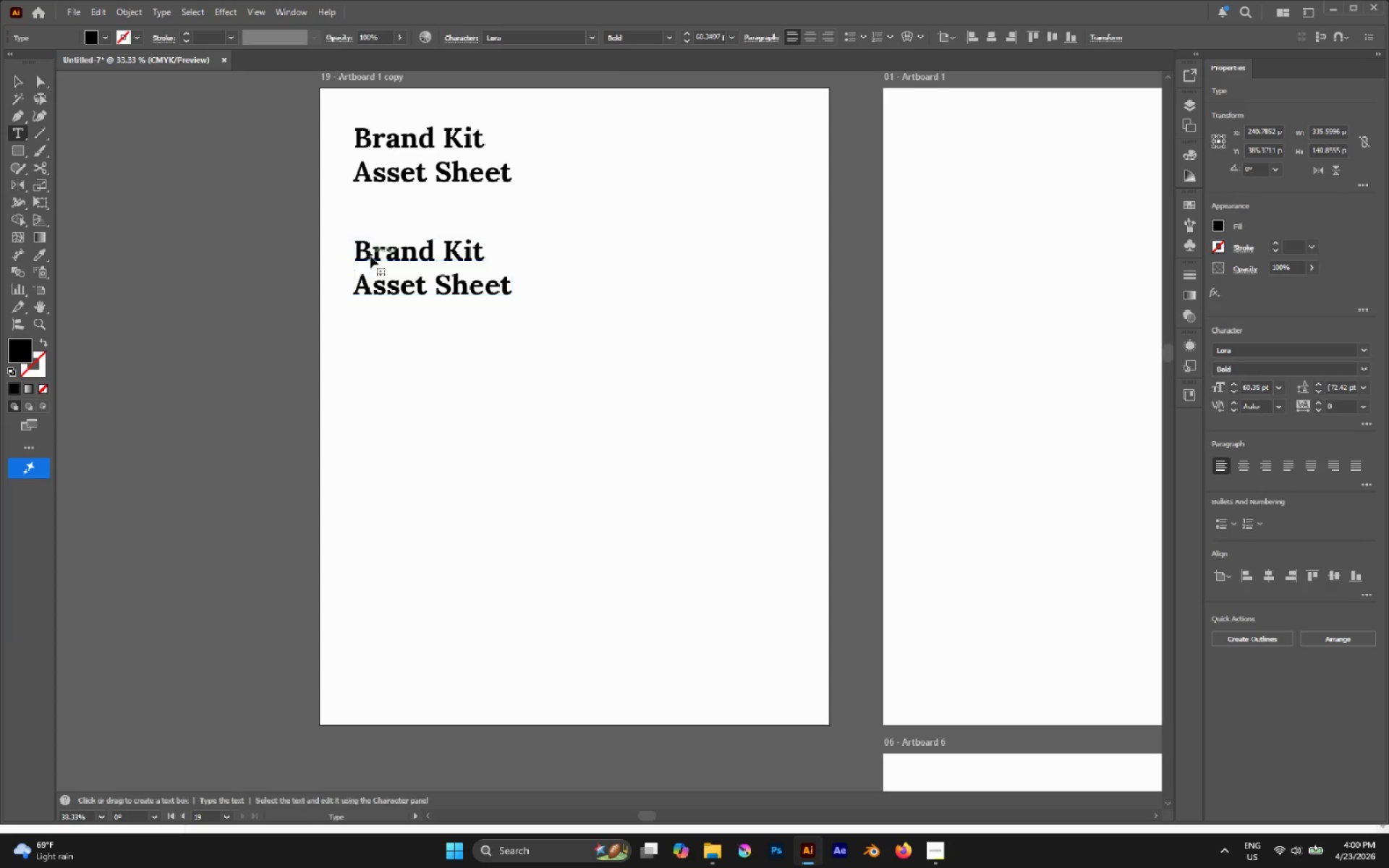 
triple_click([370, 256])
 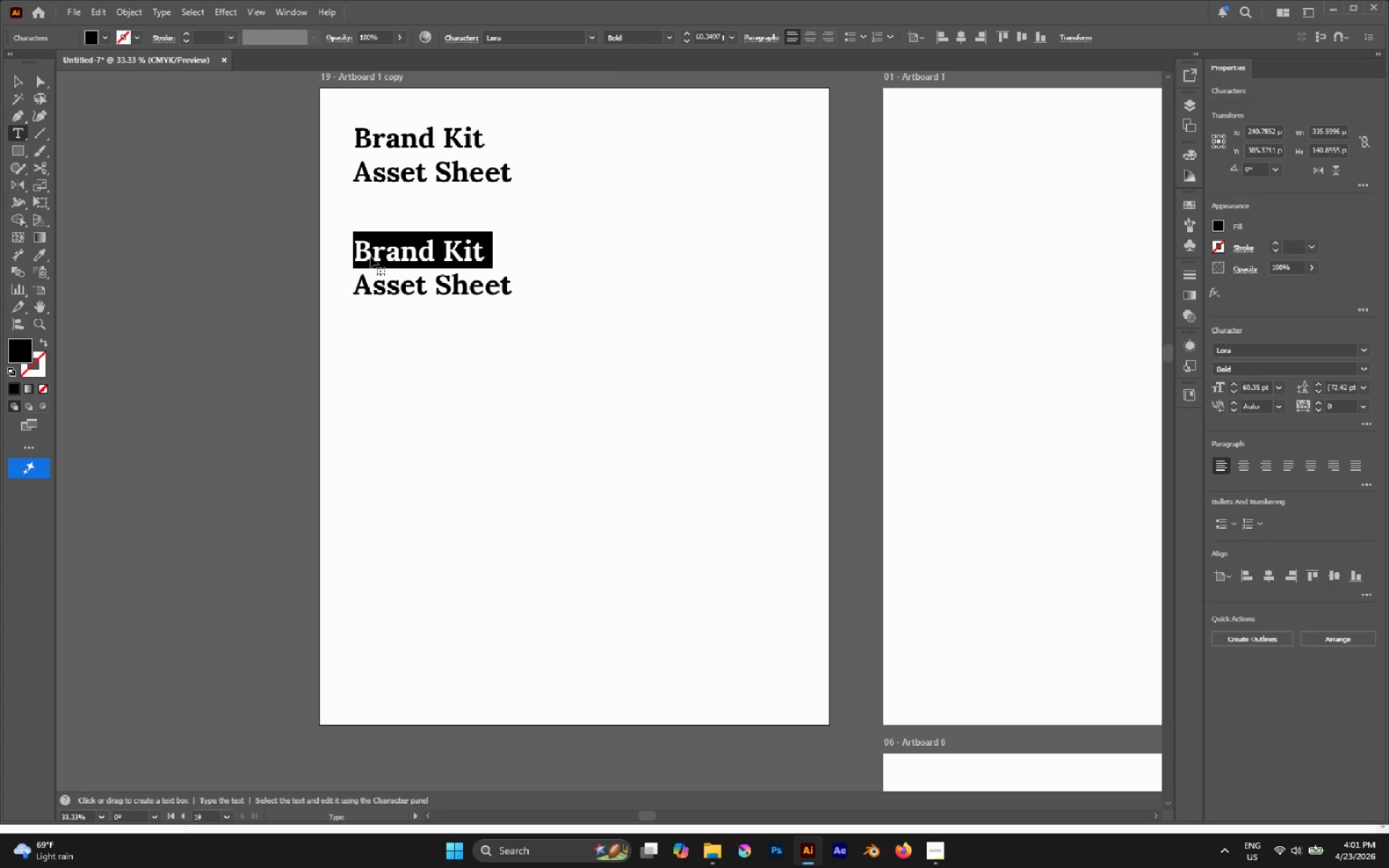 
key(Control+A)
 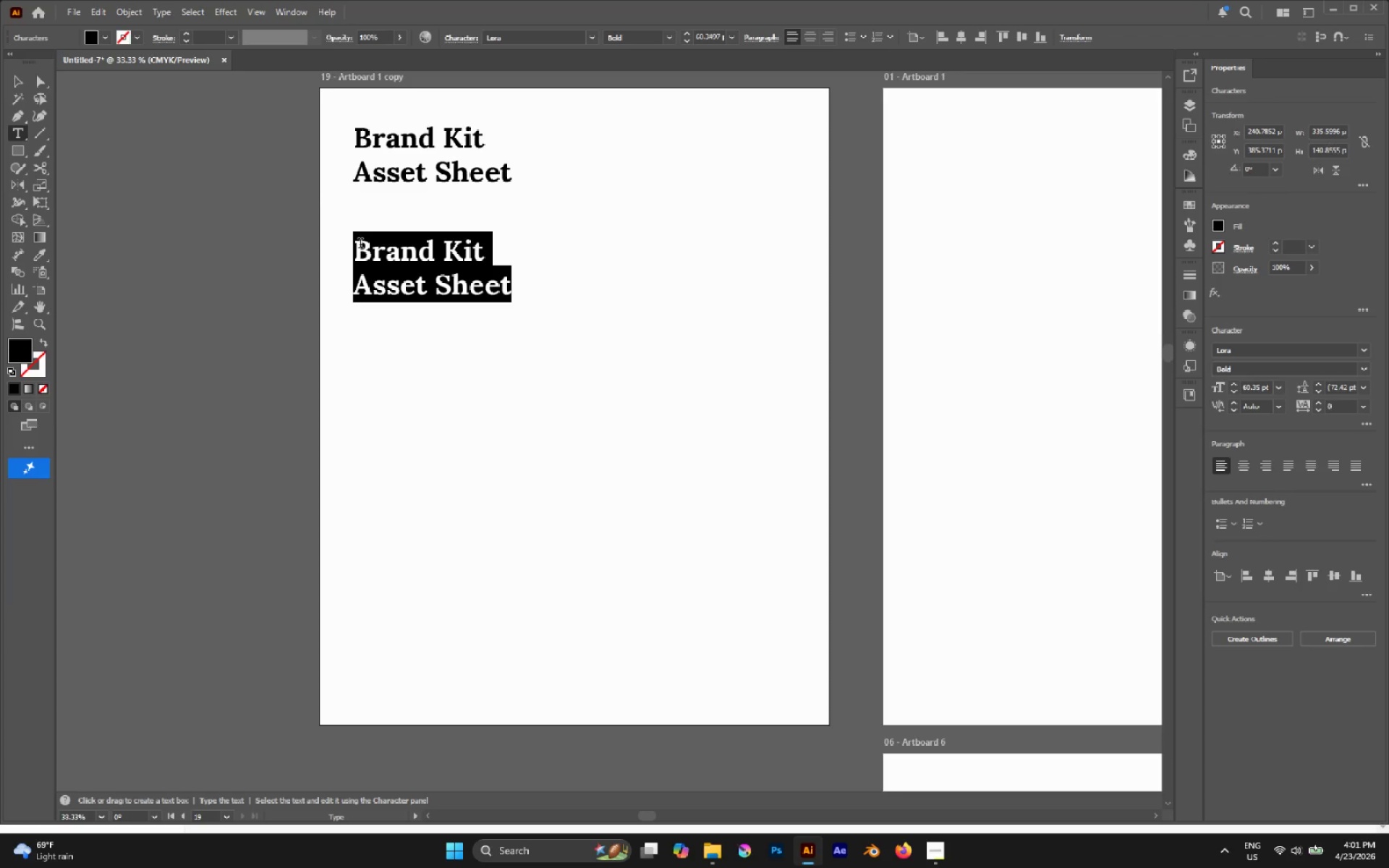 
type(1. Global Colors Swaa)
key(Backspace)
type(tches)
 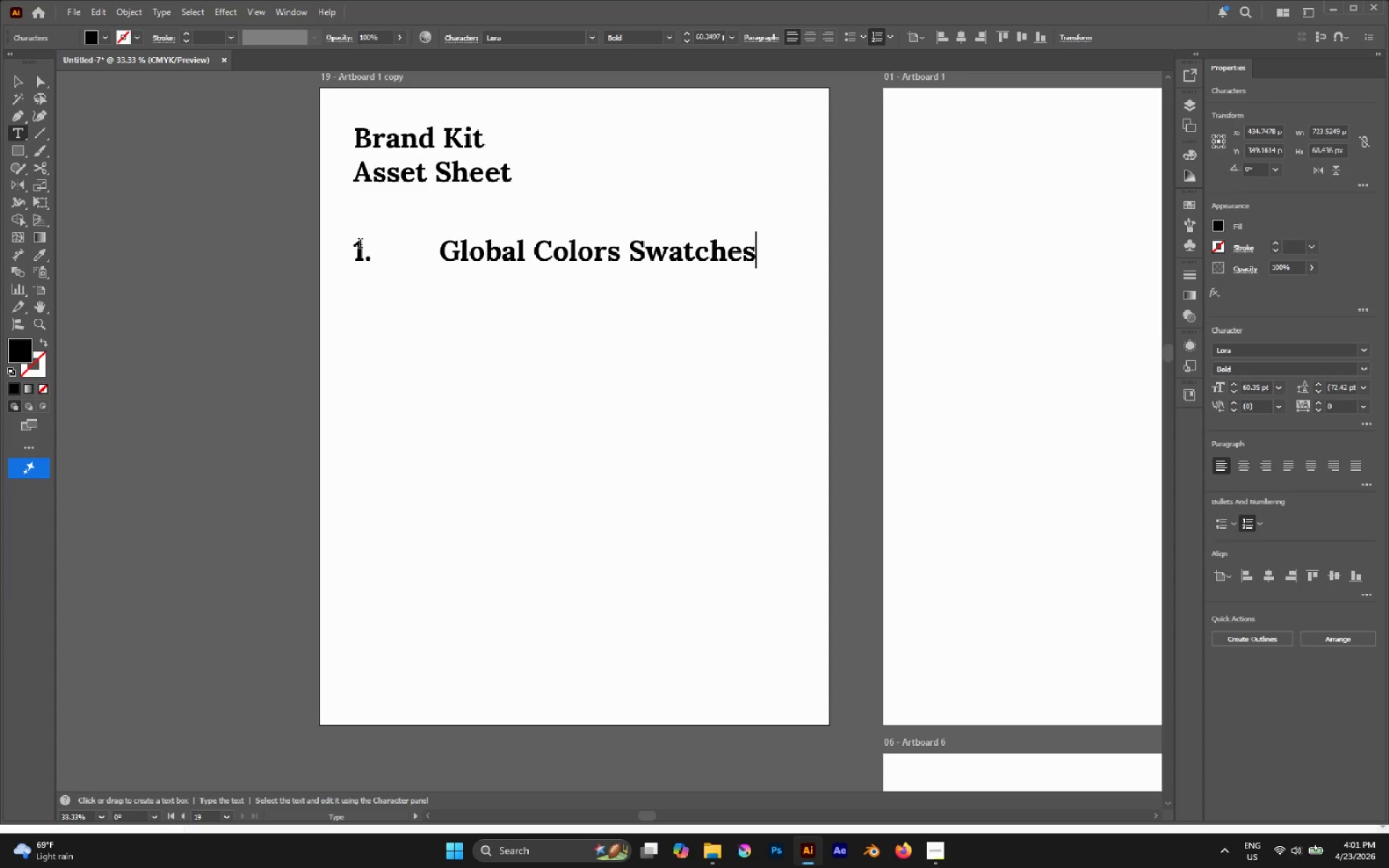 
left_click_drag(start_coordinate=[443, 248], to_coordinate=[373, 263])
 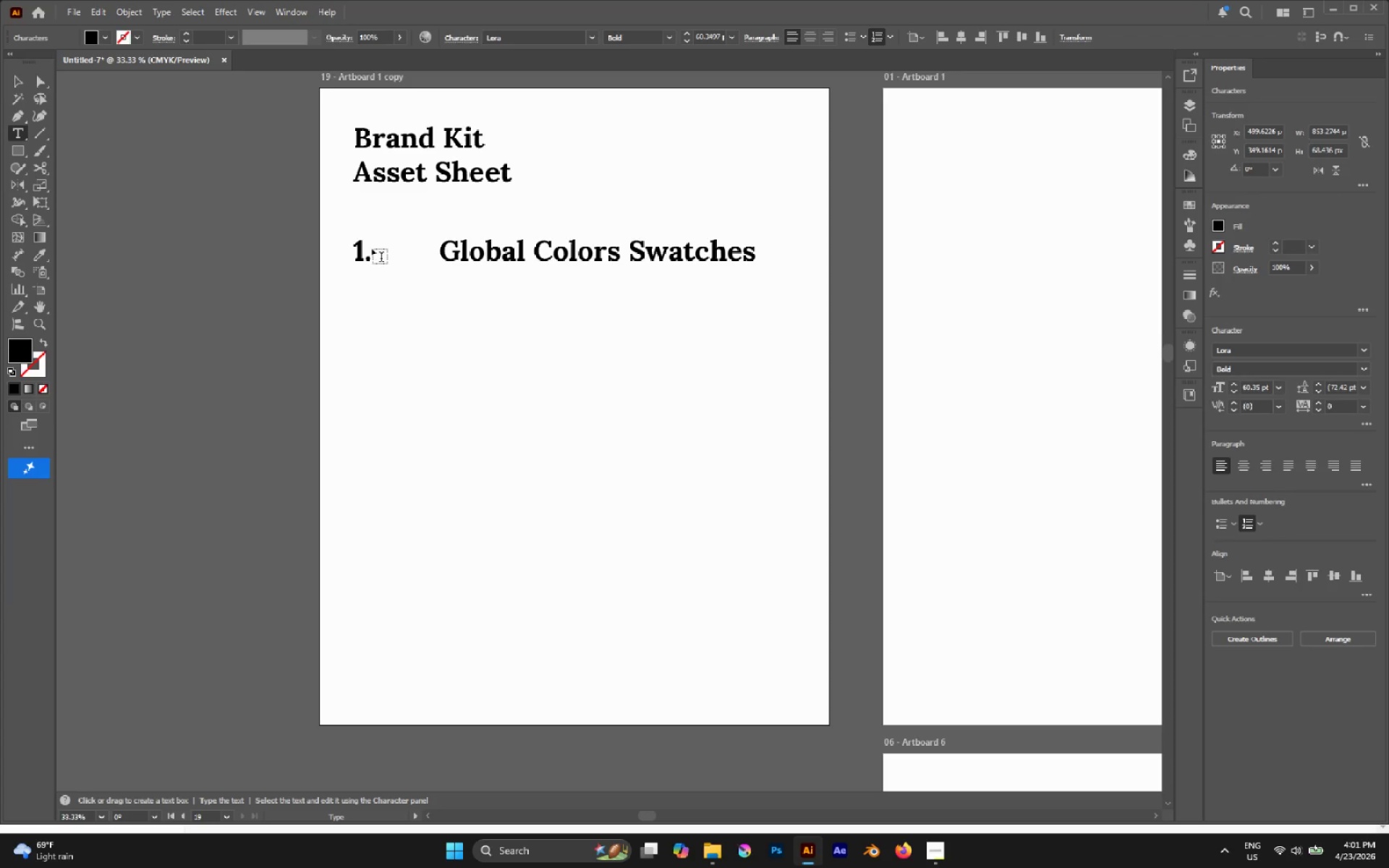 
key(Backspace)
 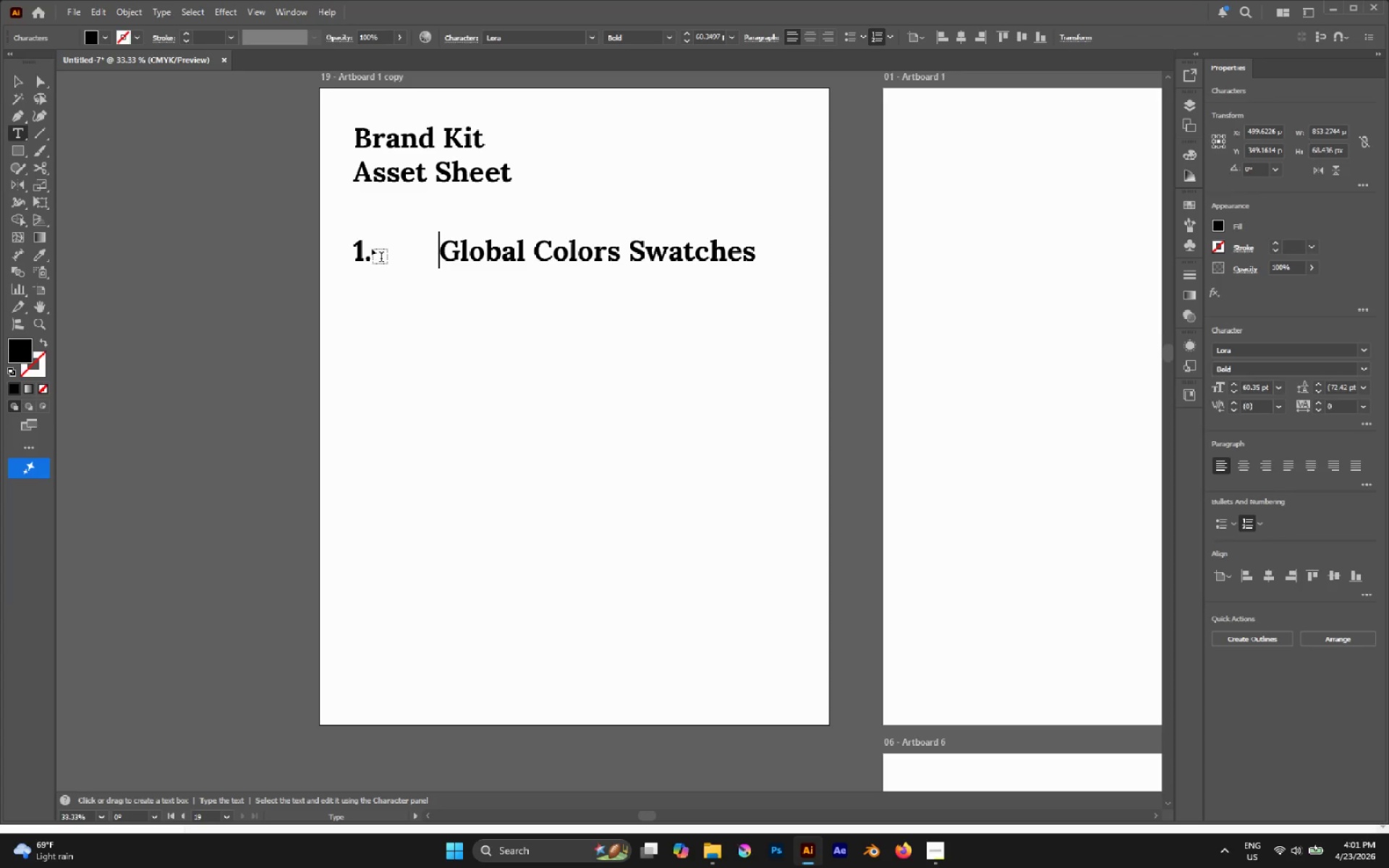 
key(Backspace)
 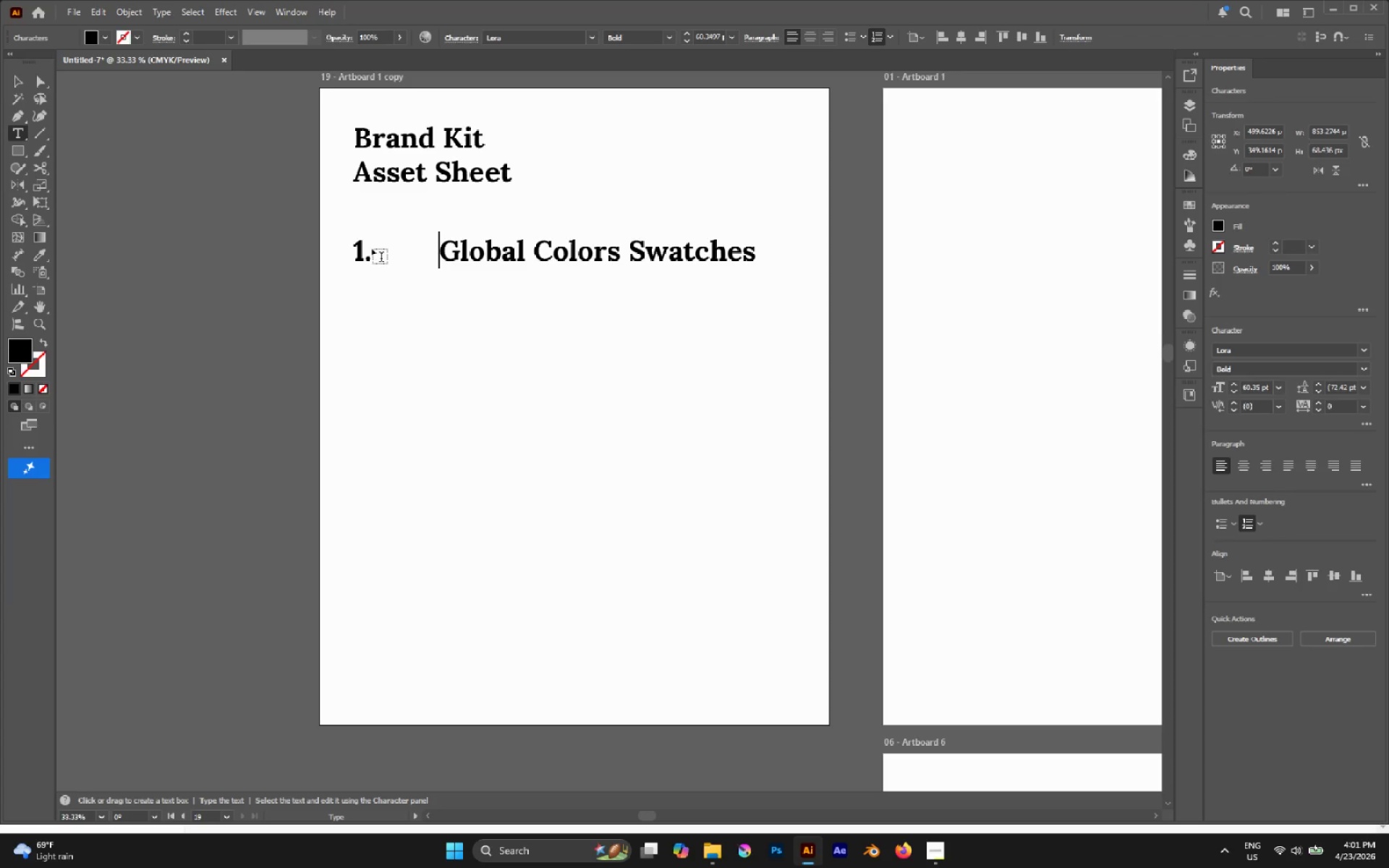 
key(Backspace)
 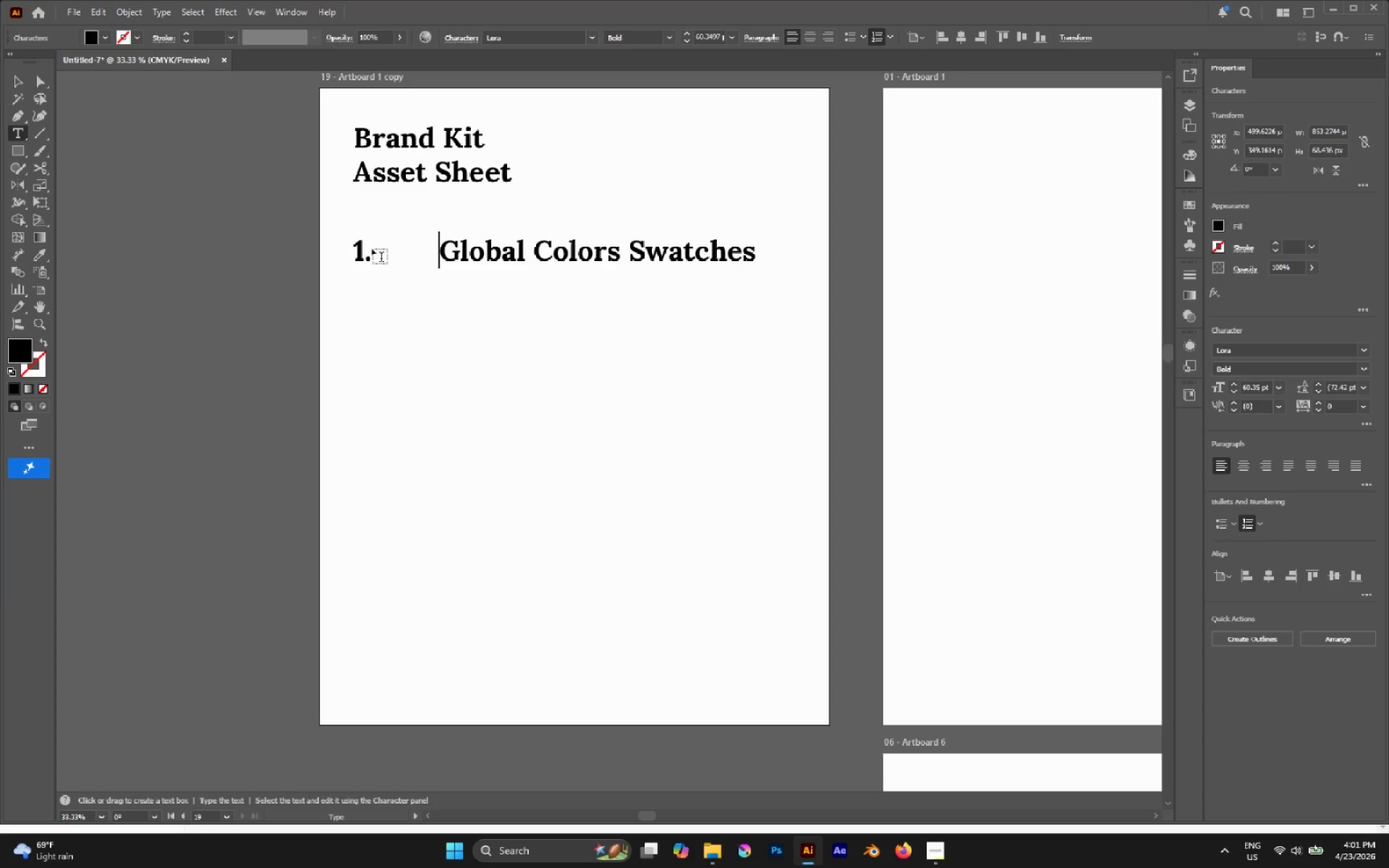 
key(Escape)
 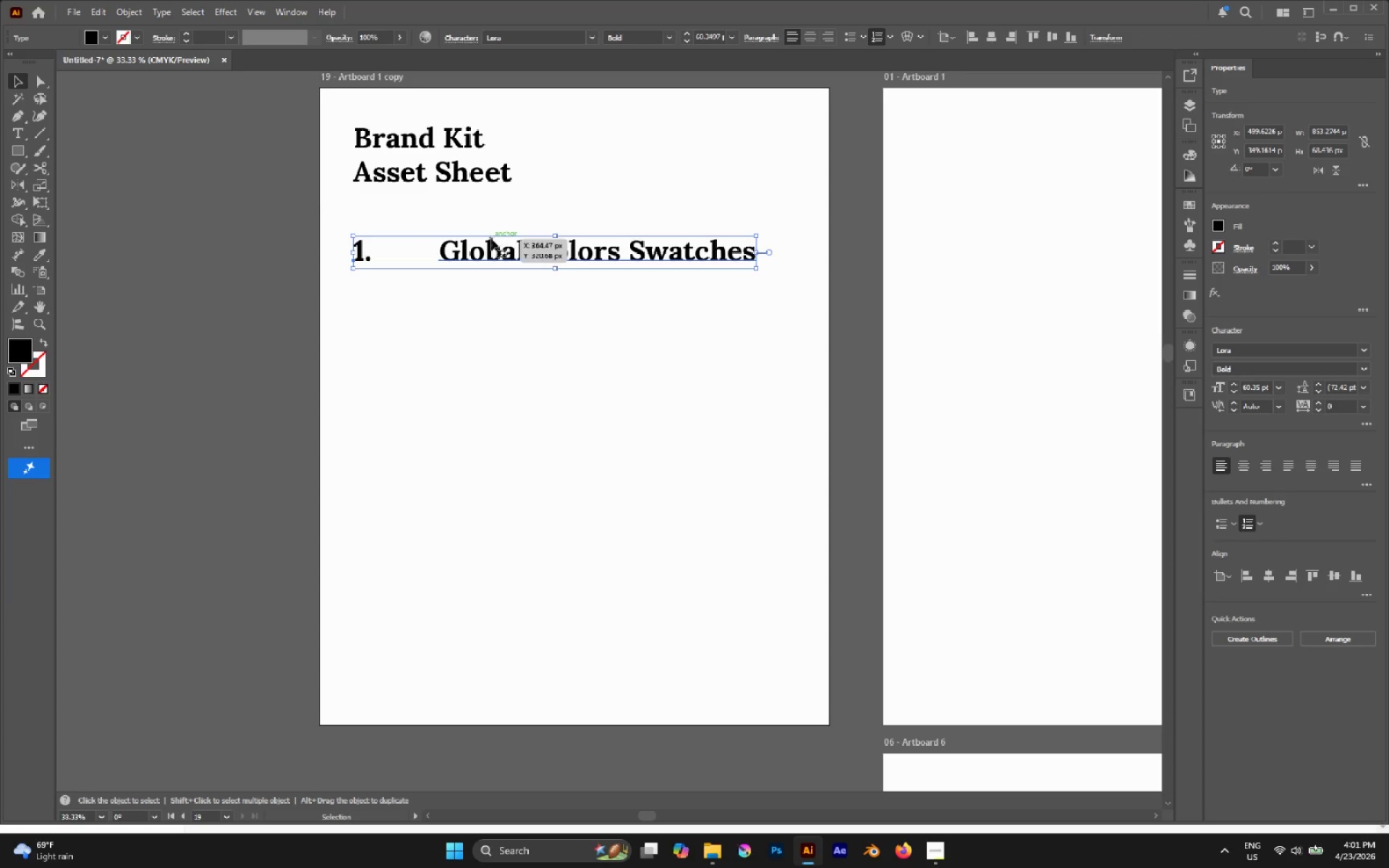 
double_click([482, 244])
 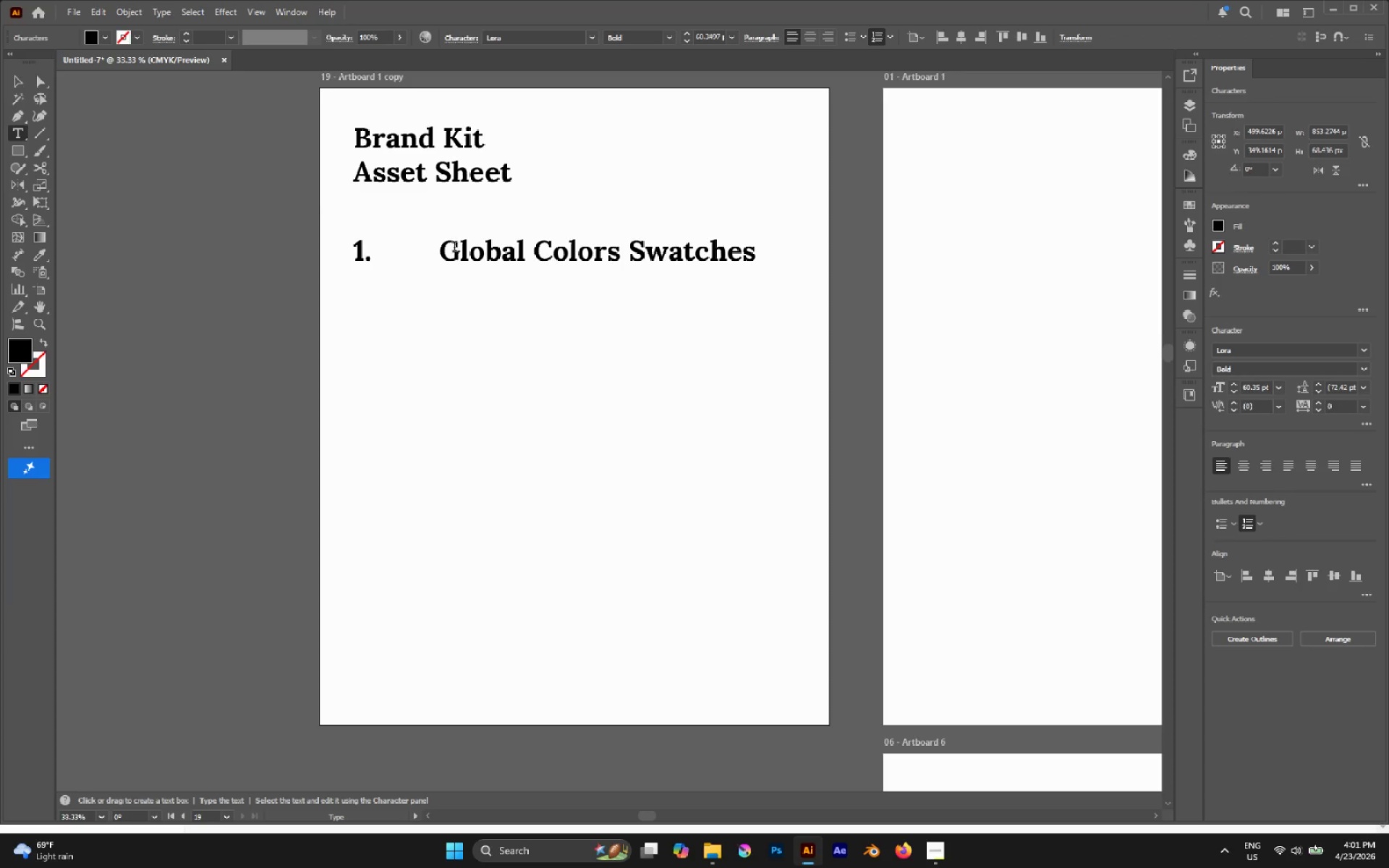 
left_click_drag(start_coordinate=[452, 247], to_coordinate=[368, 237])
 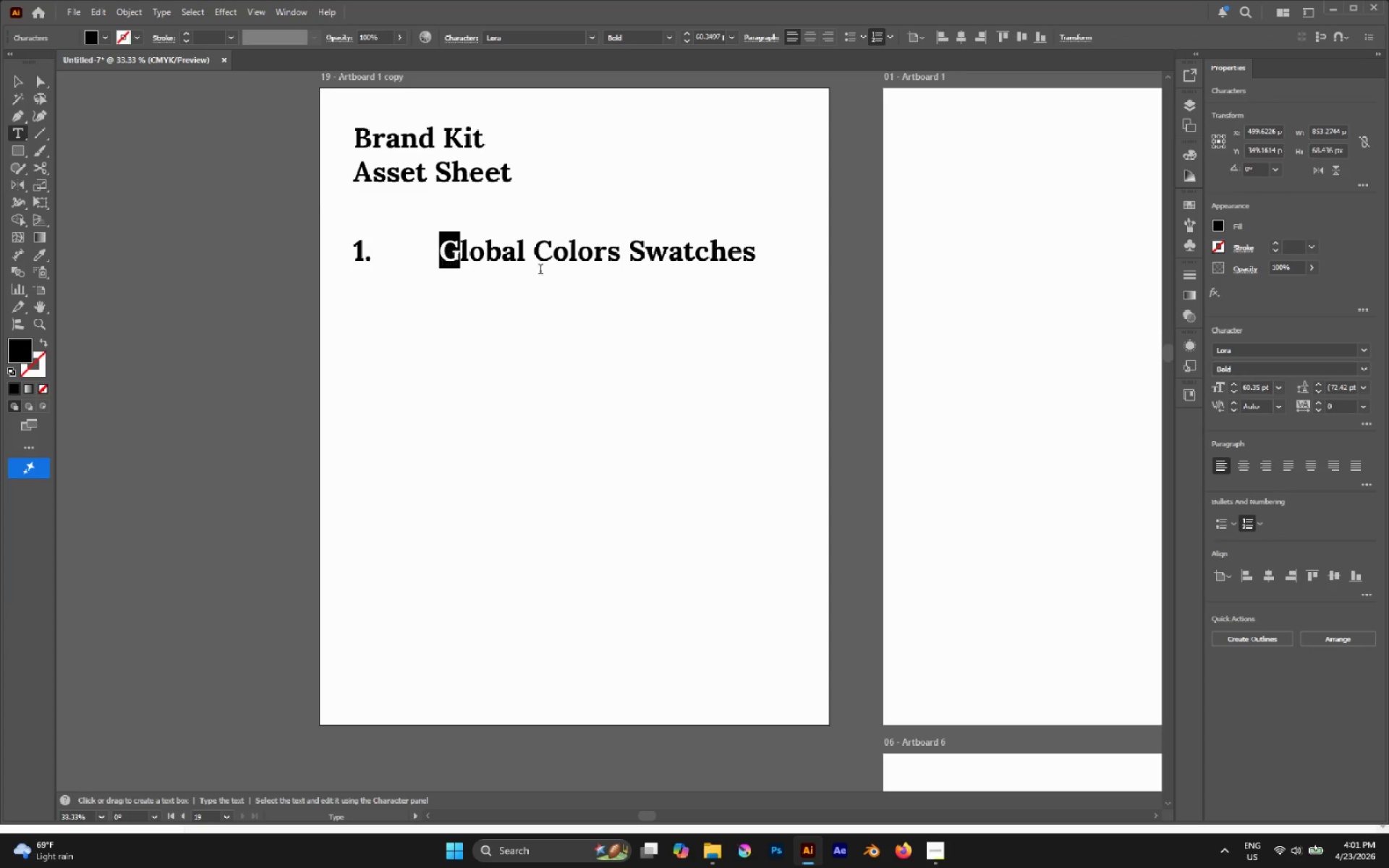 
key(Escape)
 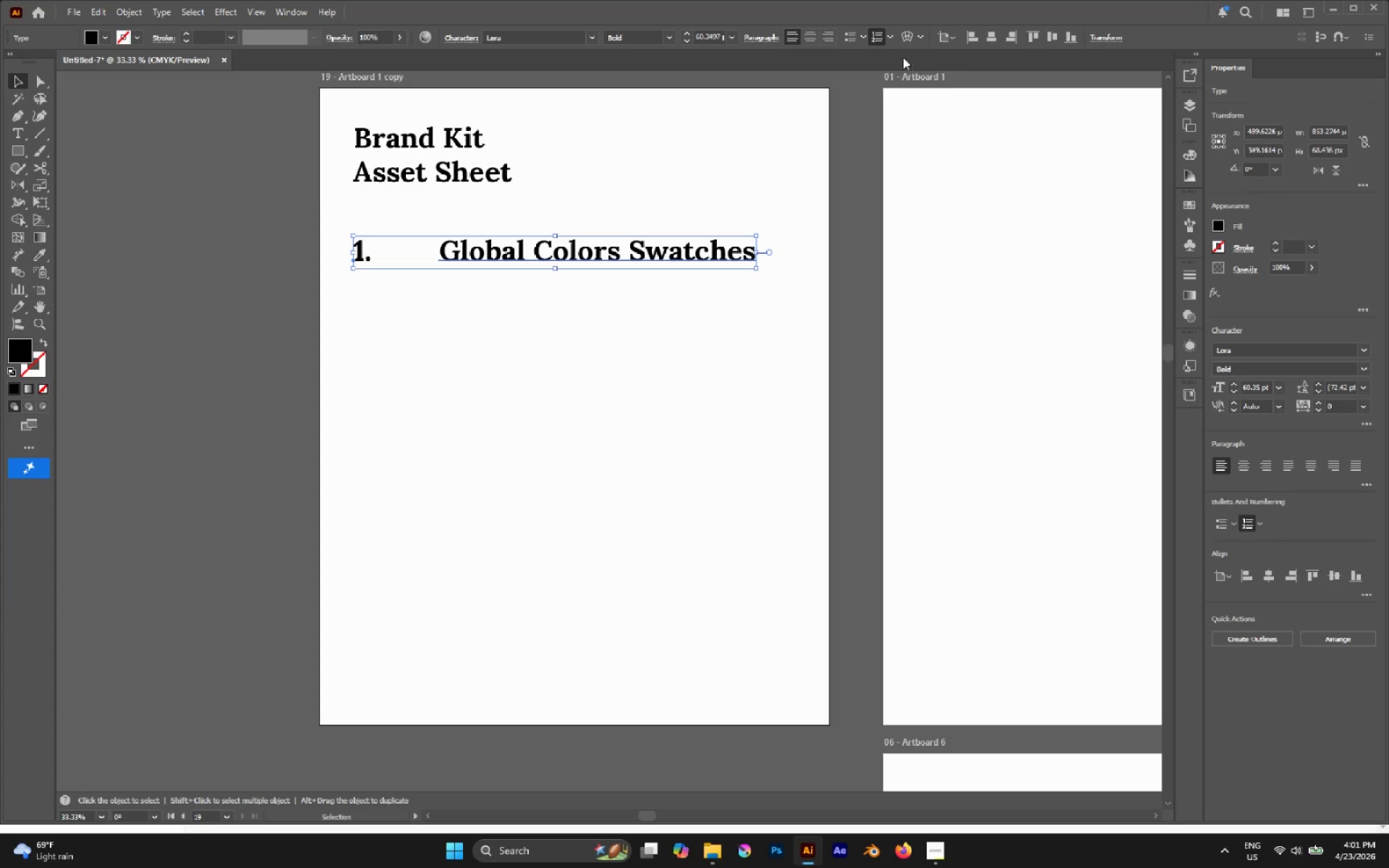 
left_click([881, 40])
 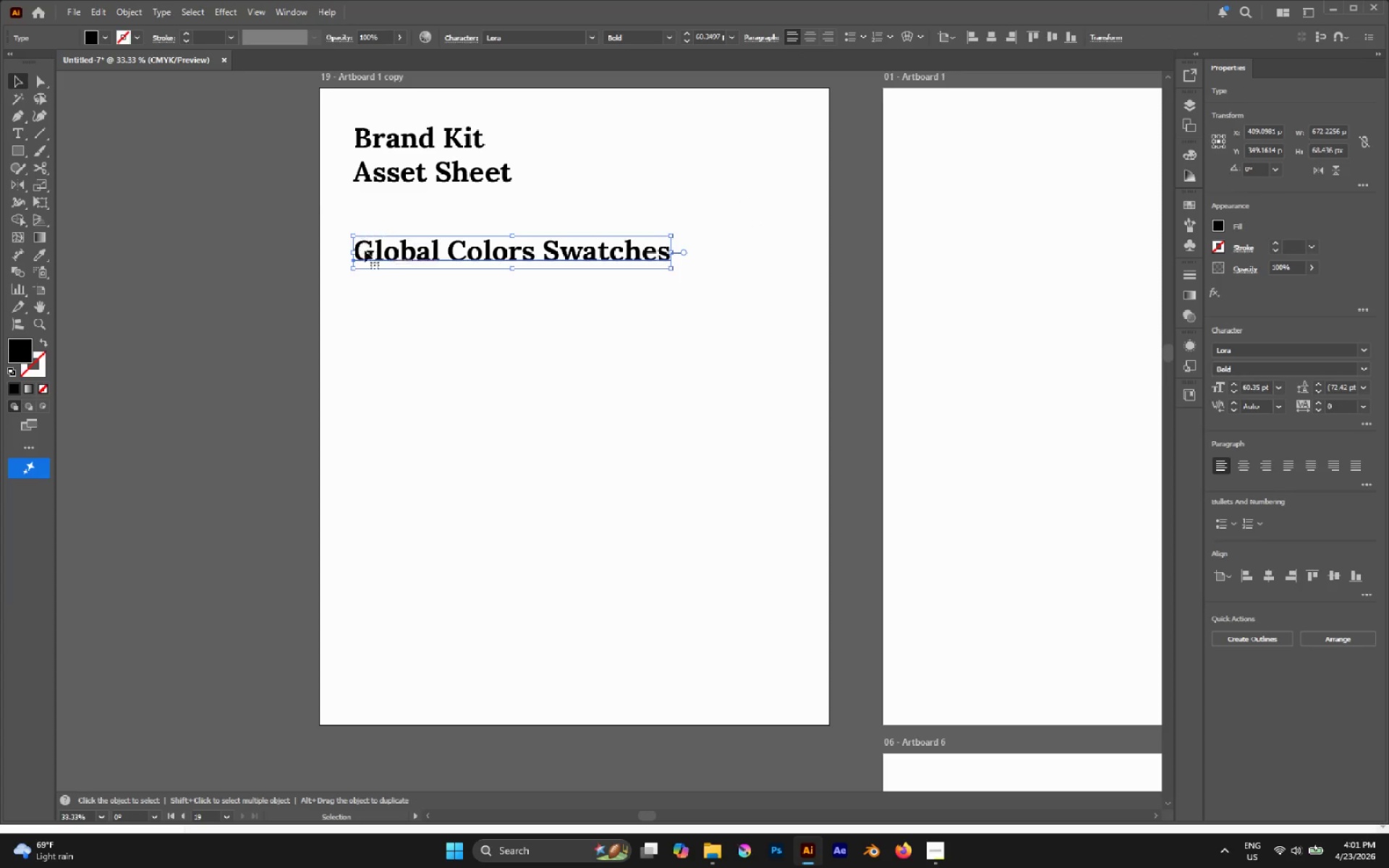 
double_click([365, 250])
 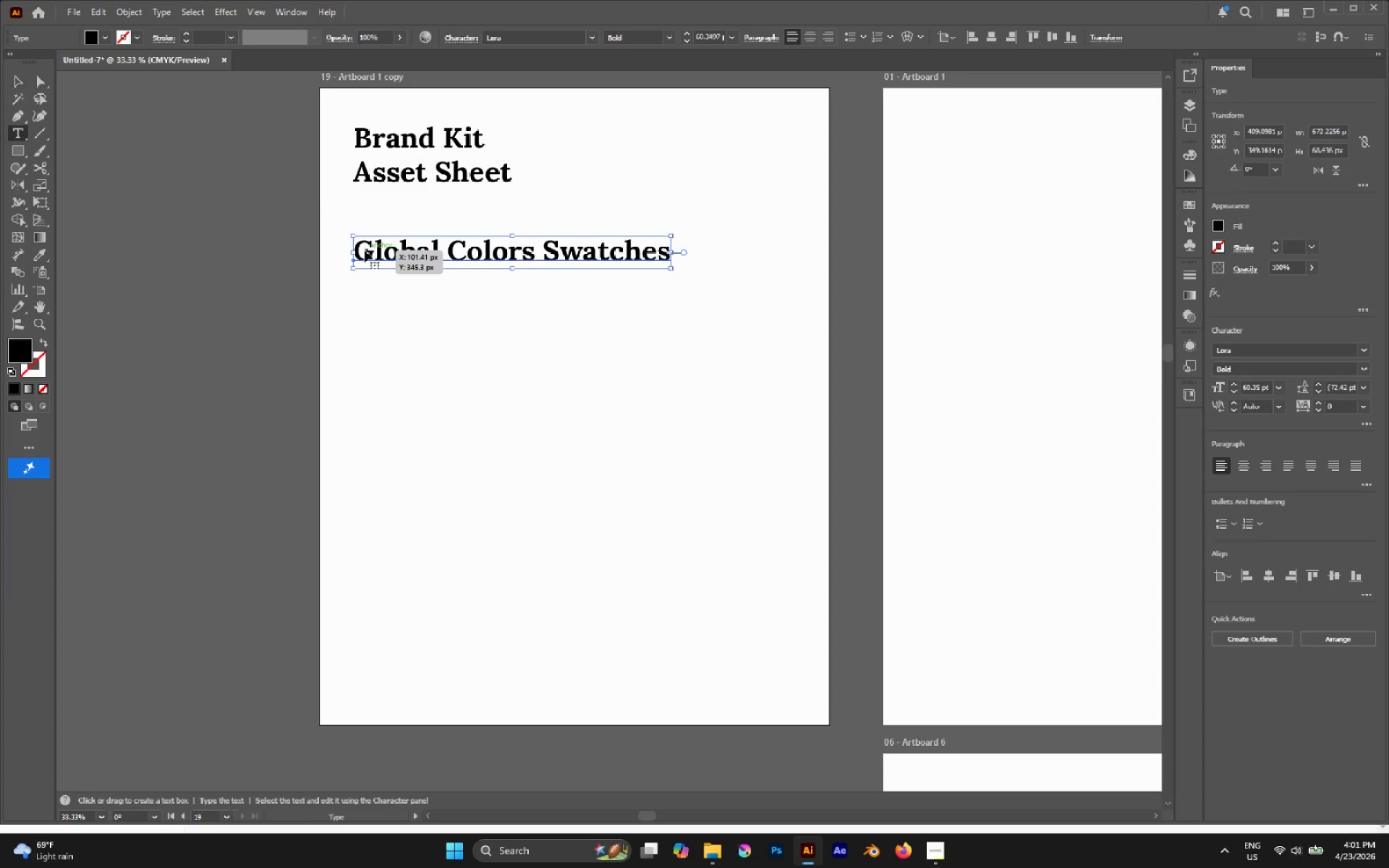 
triple_click([365, 250])
 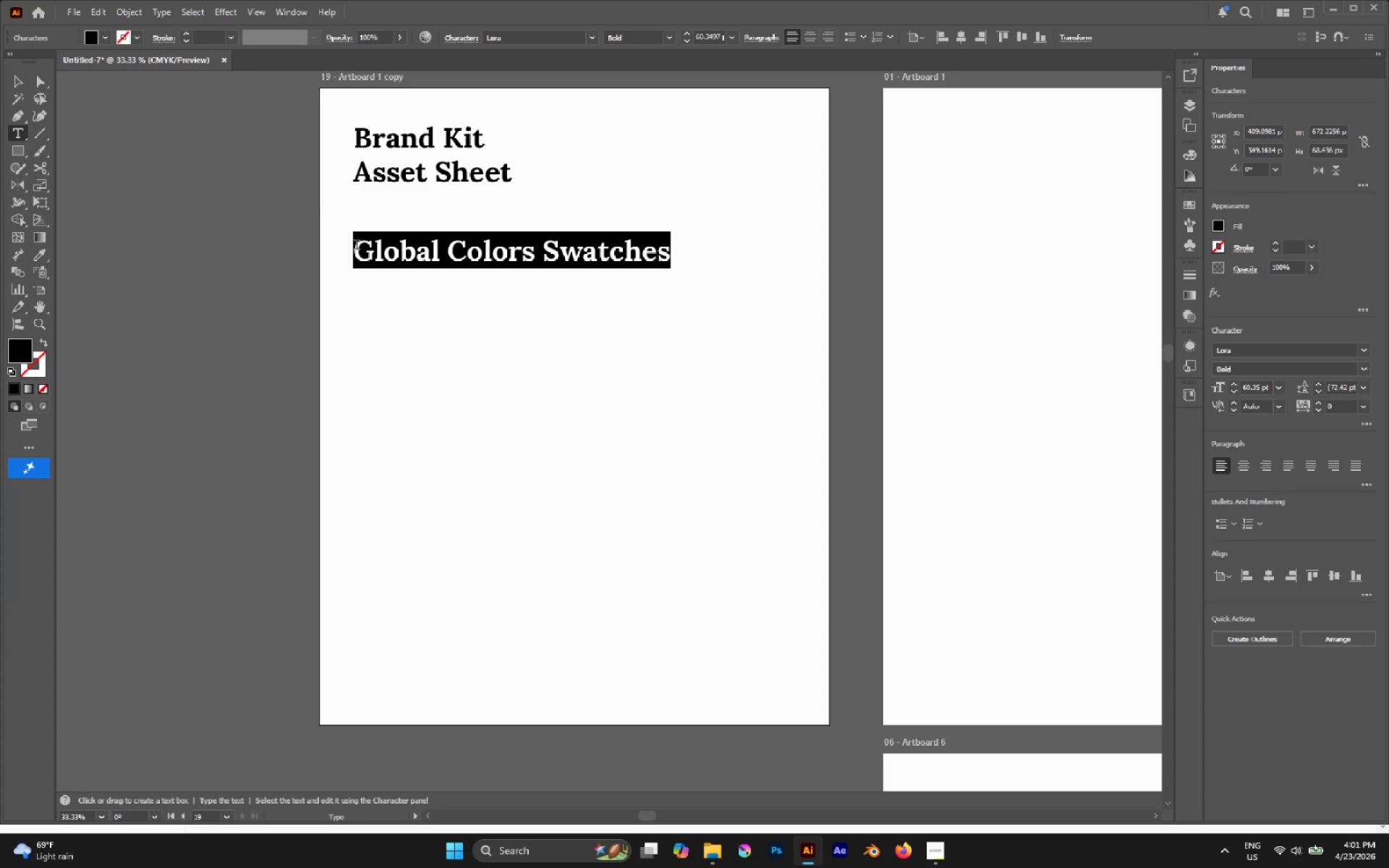 
left_click([357, 246])
 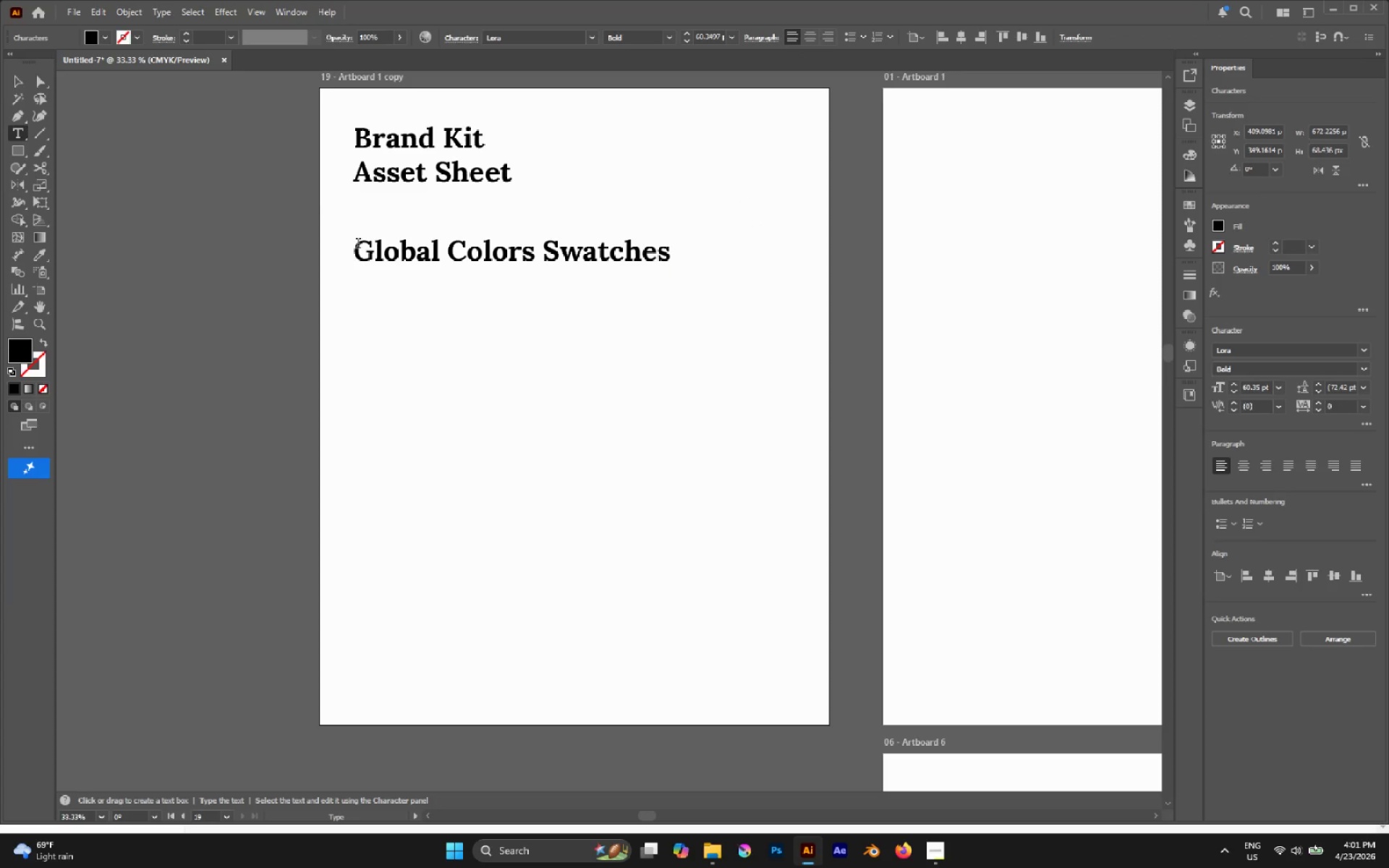 
key(1)
 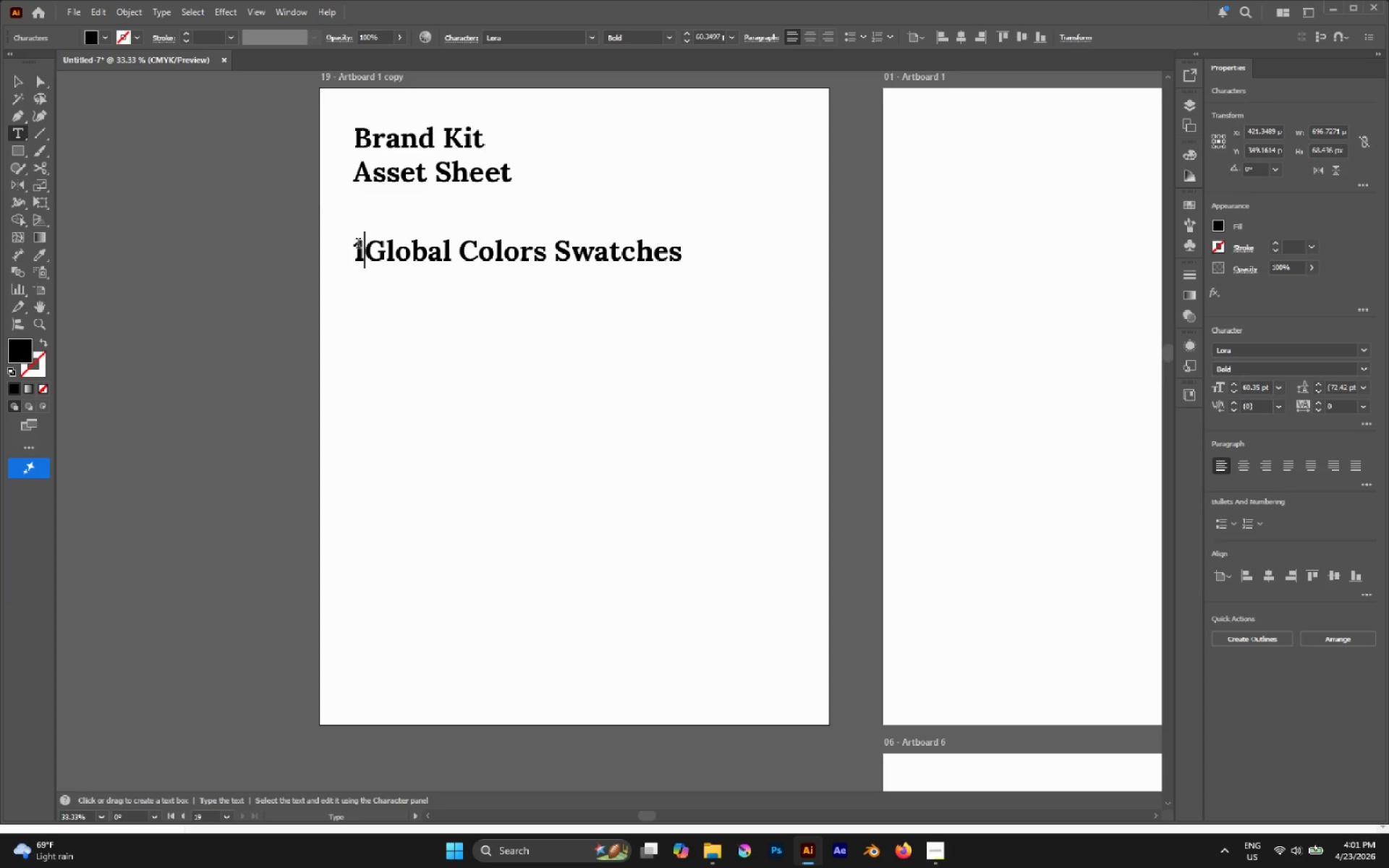 
key(Period)
 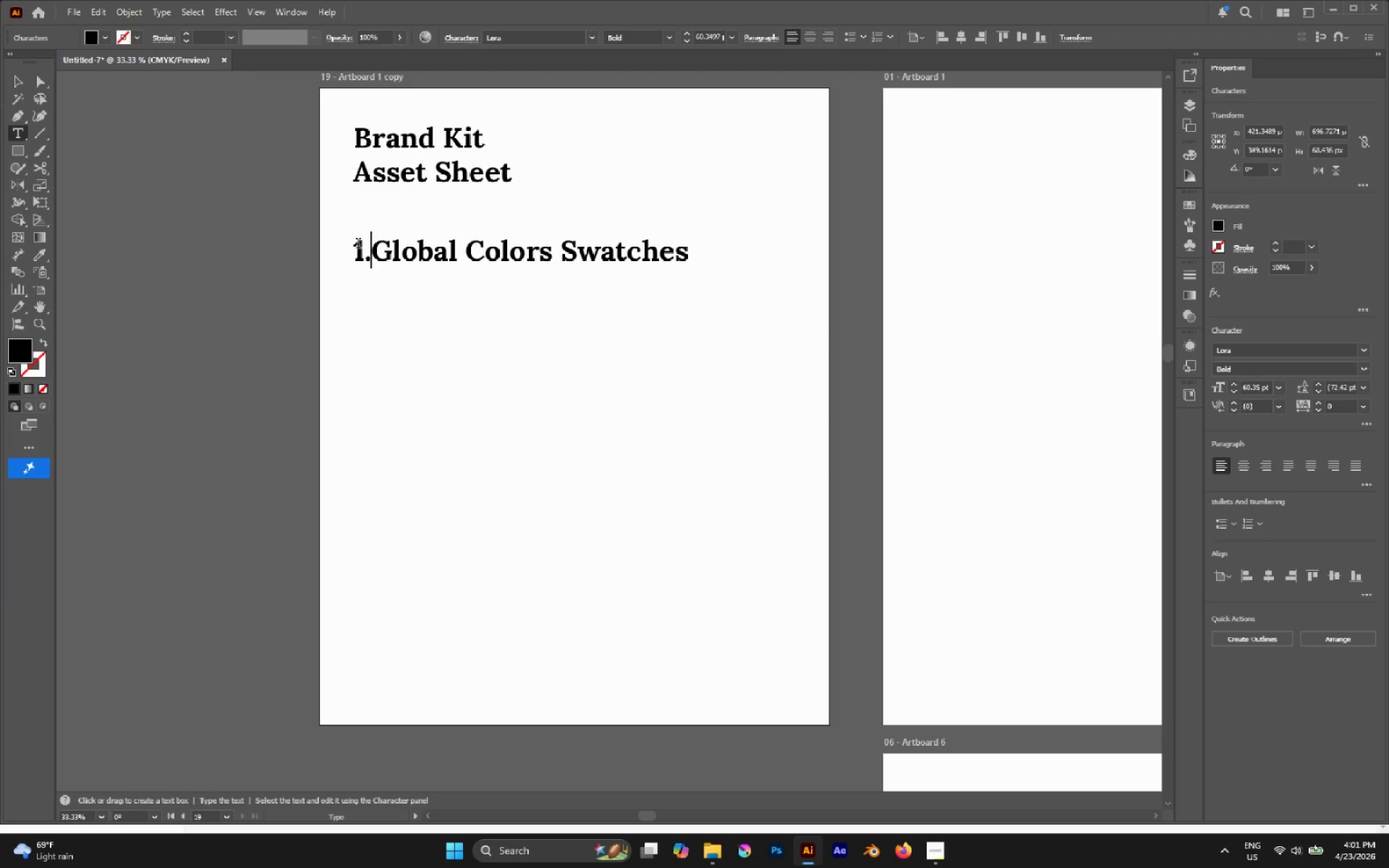 
key(Space)
 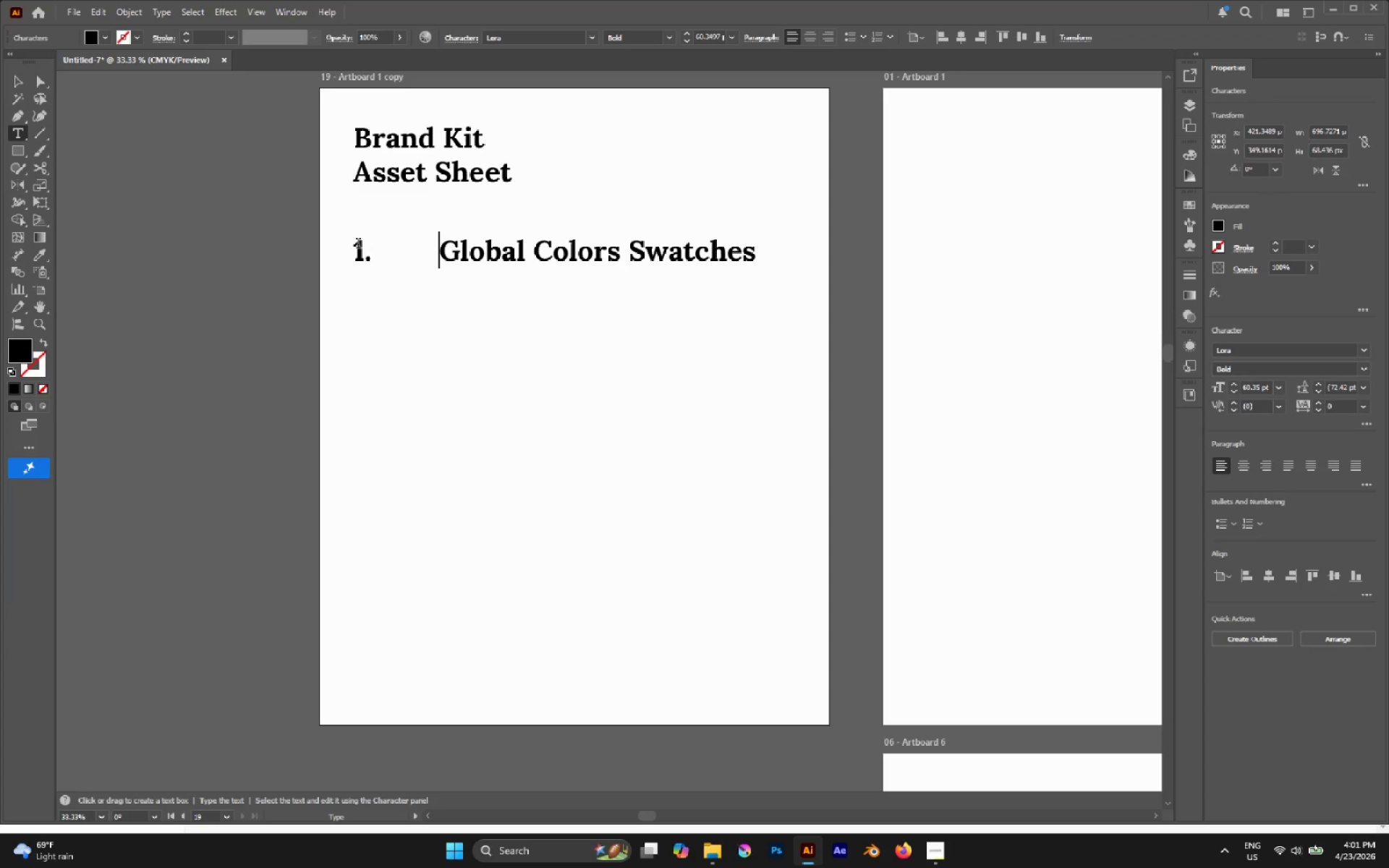 
key(Escape)
 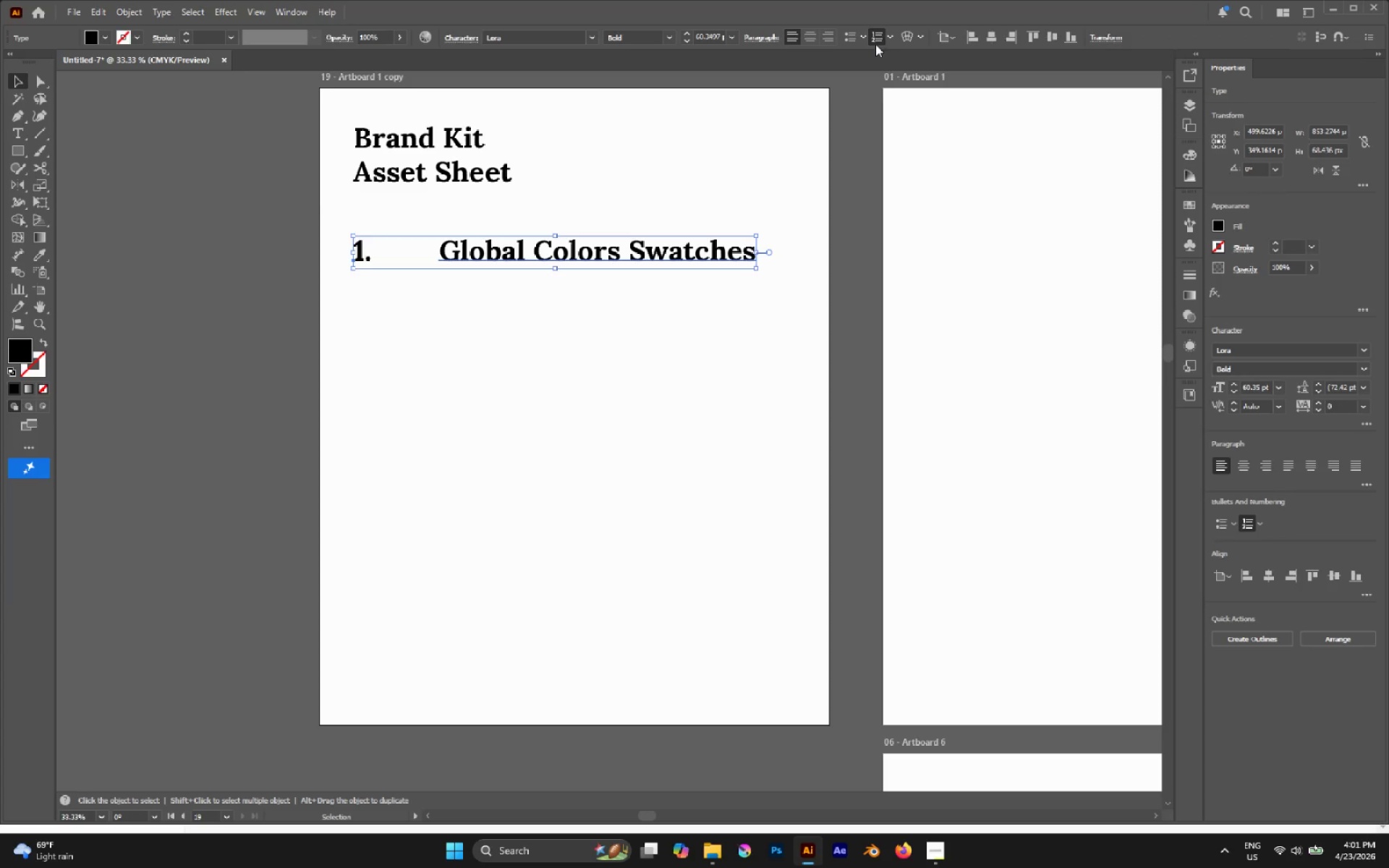 
left_click([890, 36])
 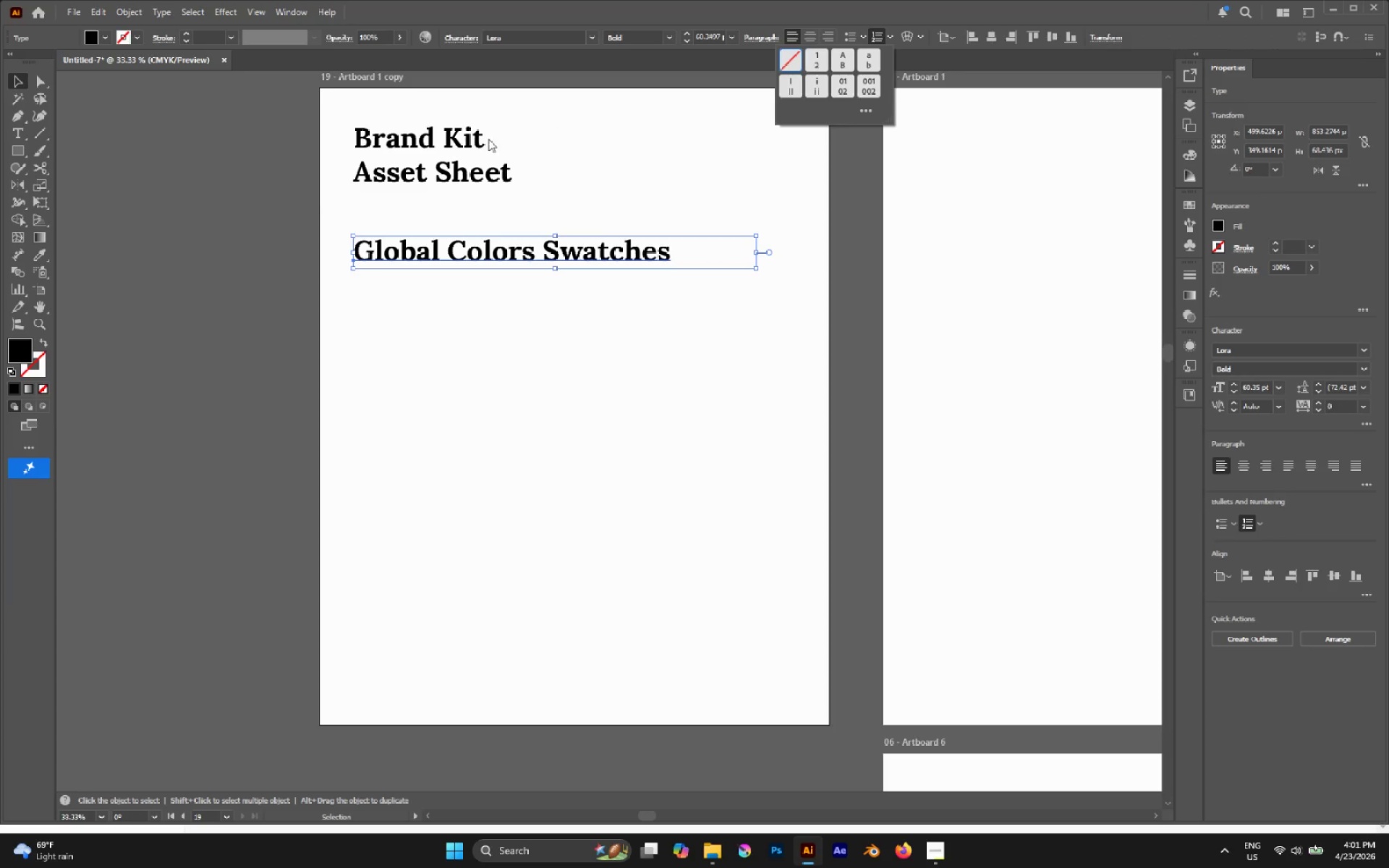 
double_click([517, 252])
 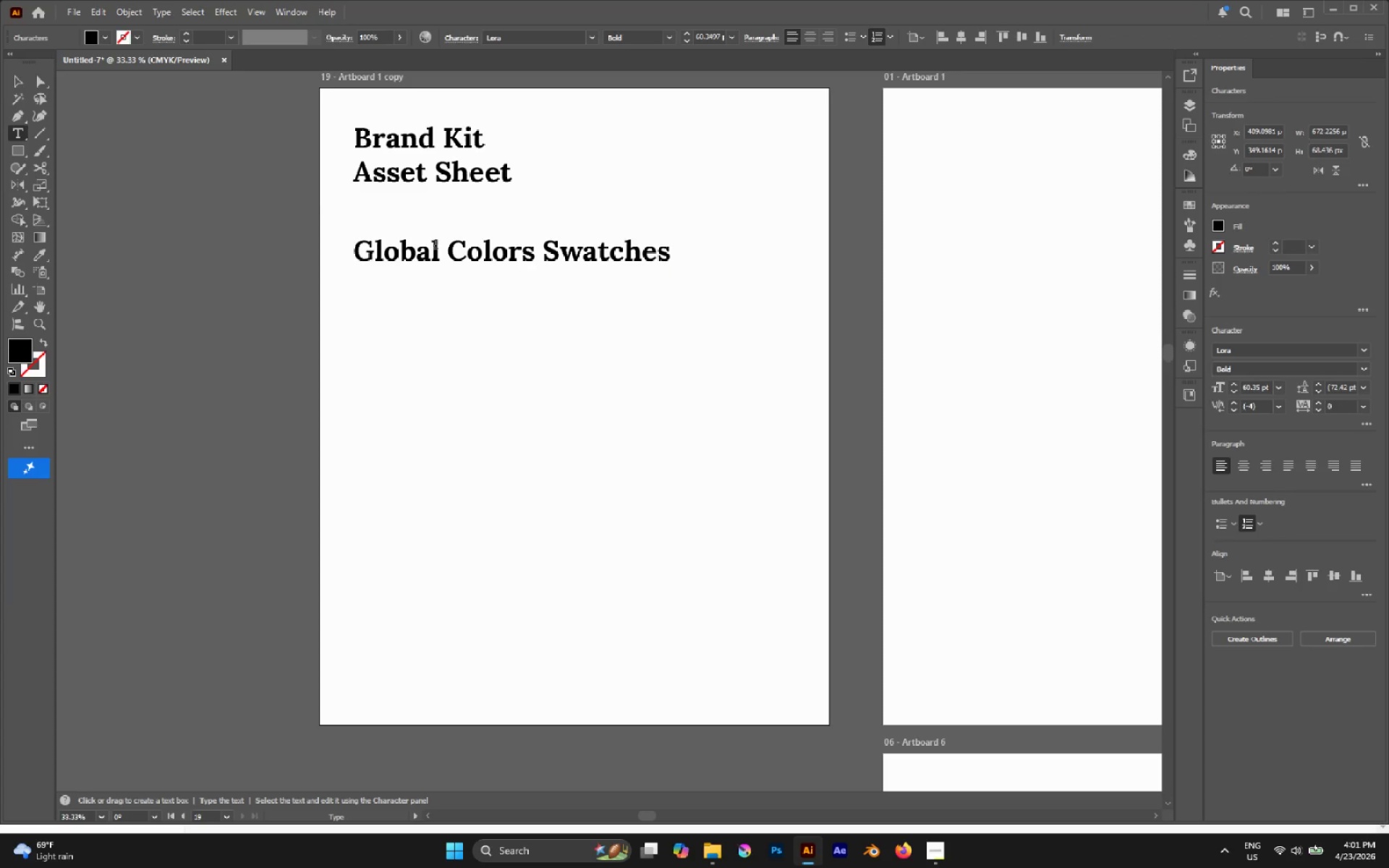 
left_click([444, 248])
 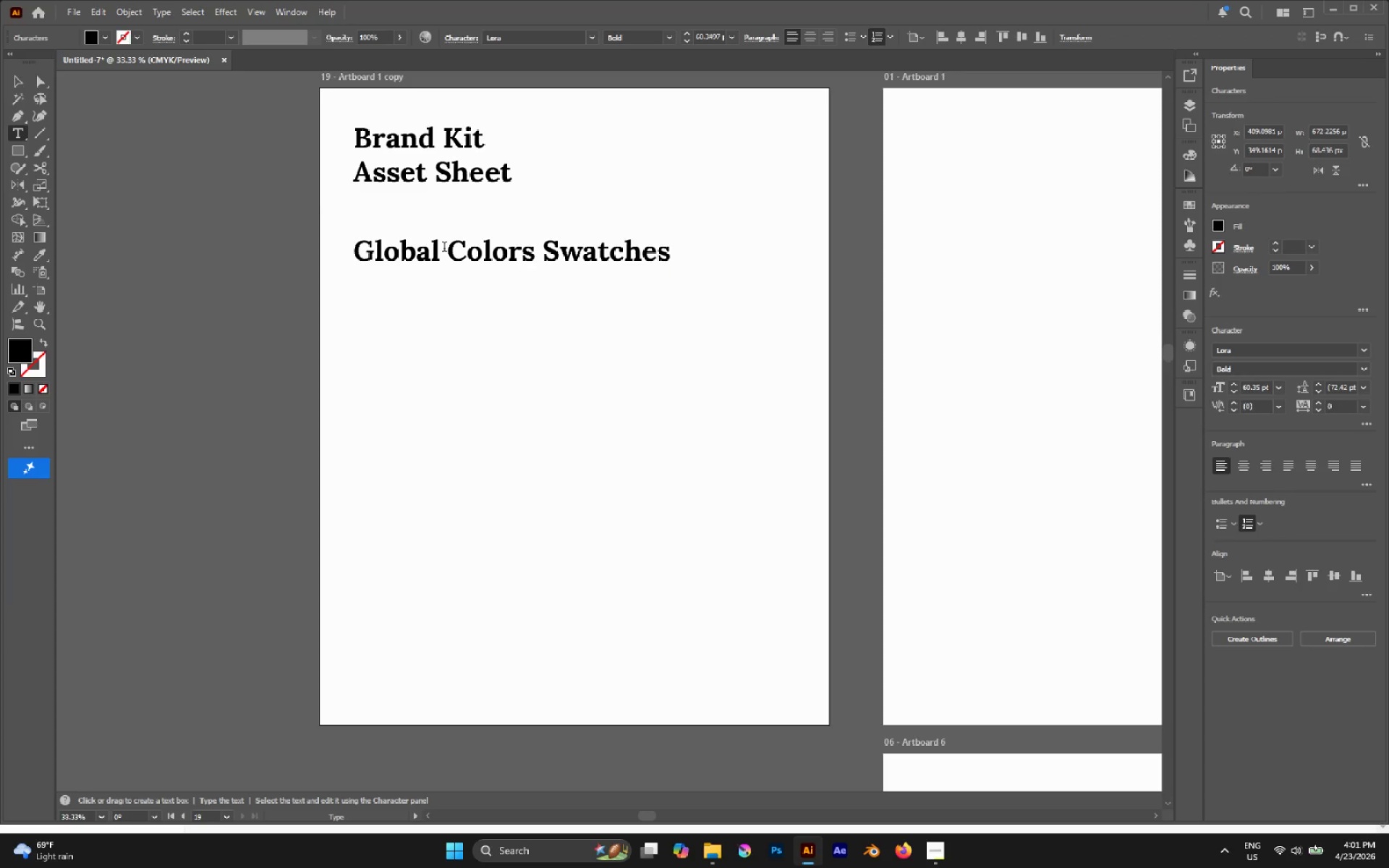 
key(1)
 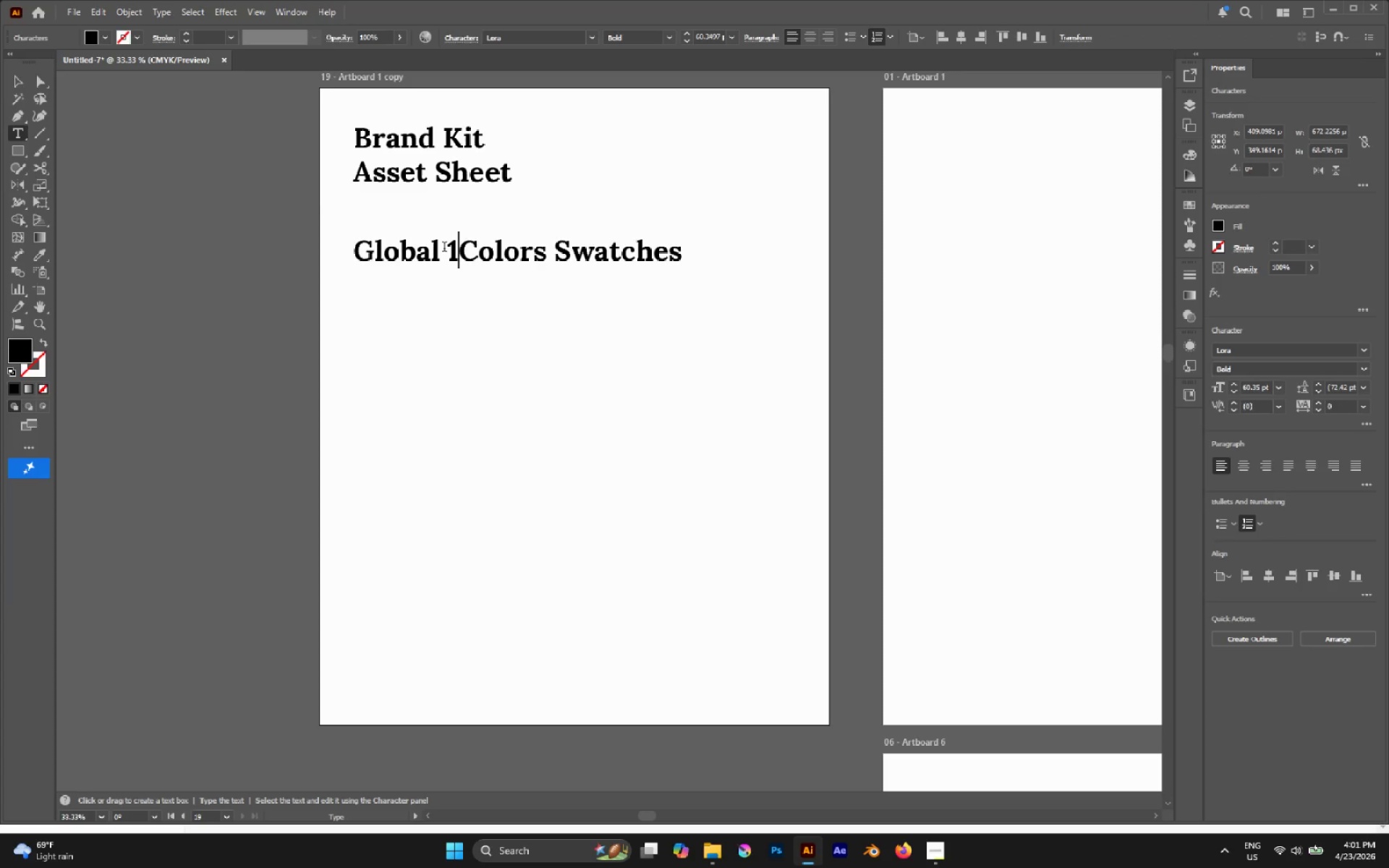 
key(Period)
 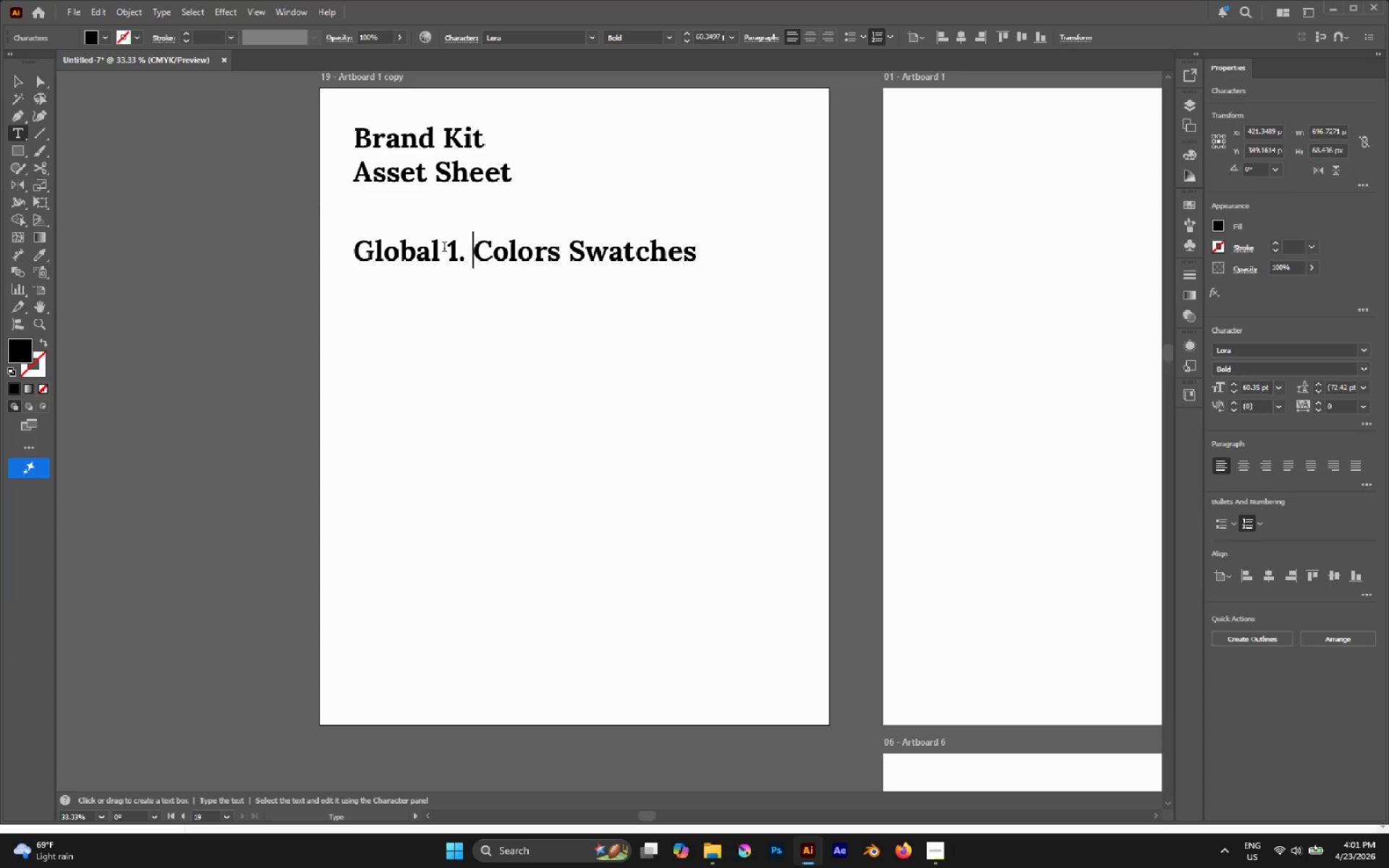 
key(Space)
 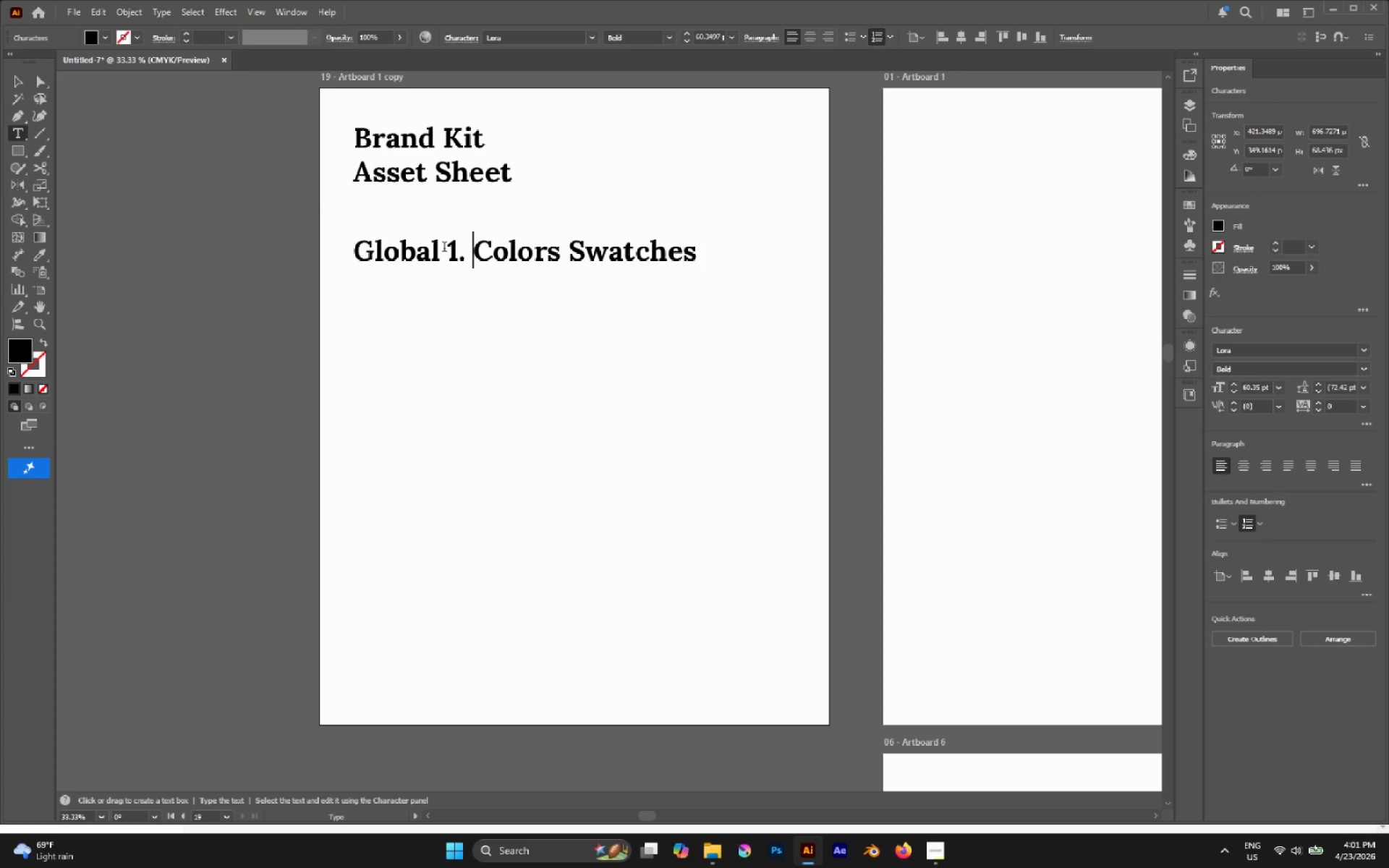 
key(Shift+ArrowLeft)
 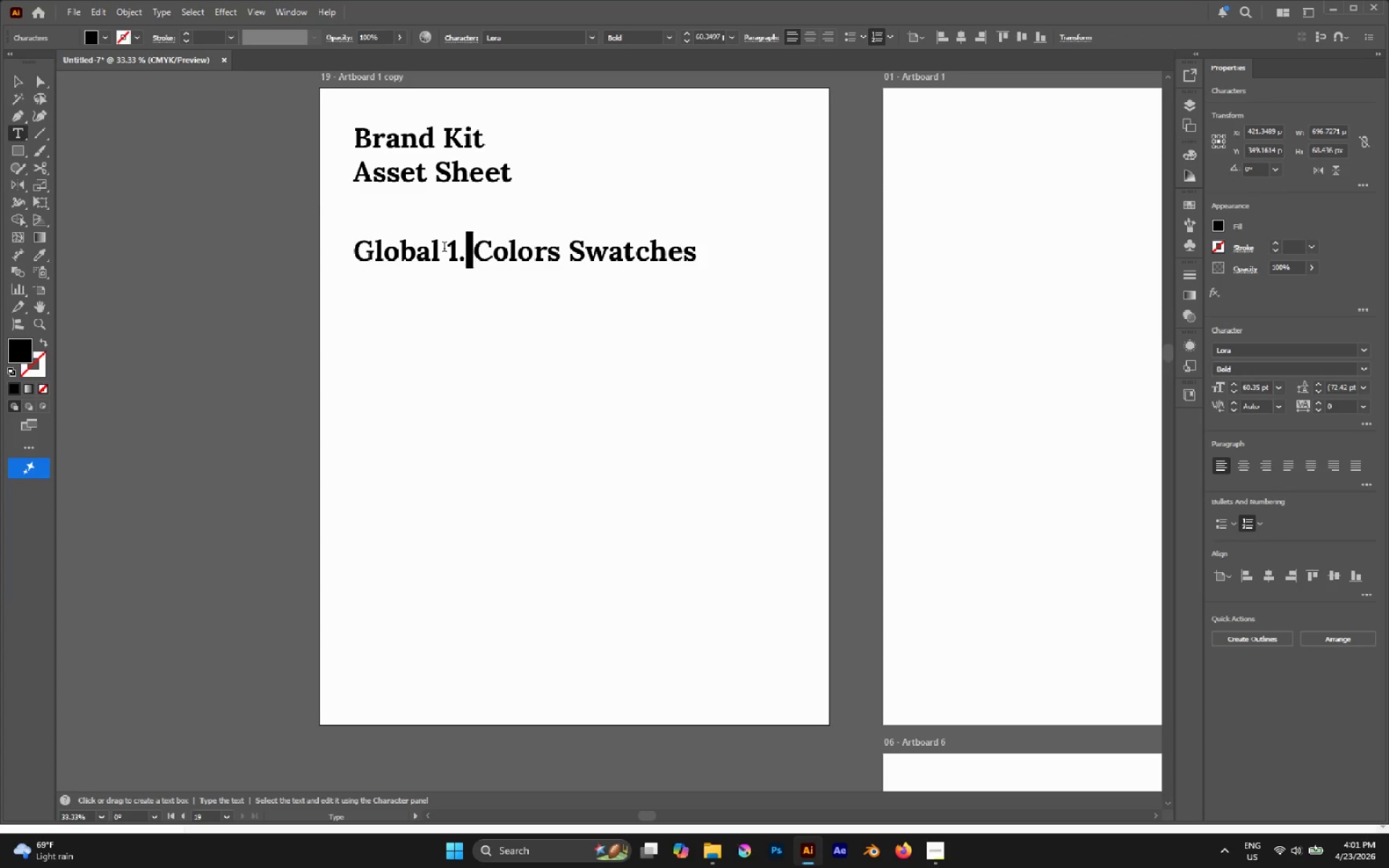 
key(Shift+ArrowLeft)
 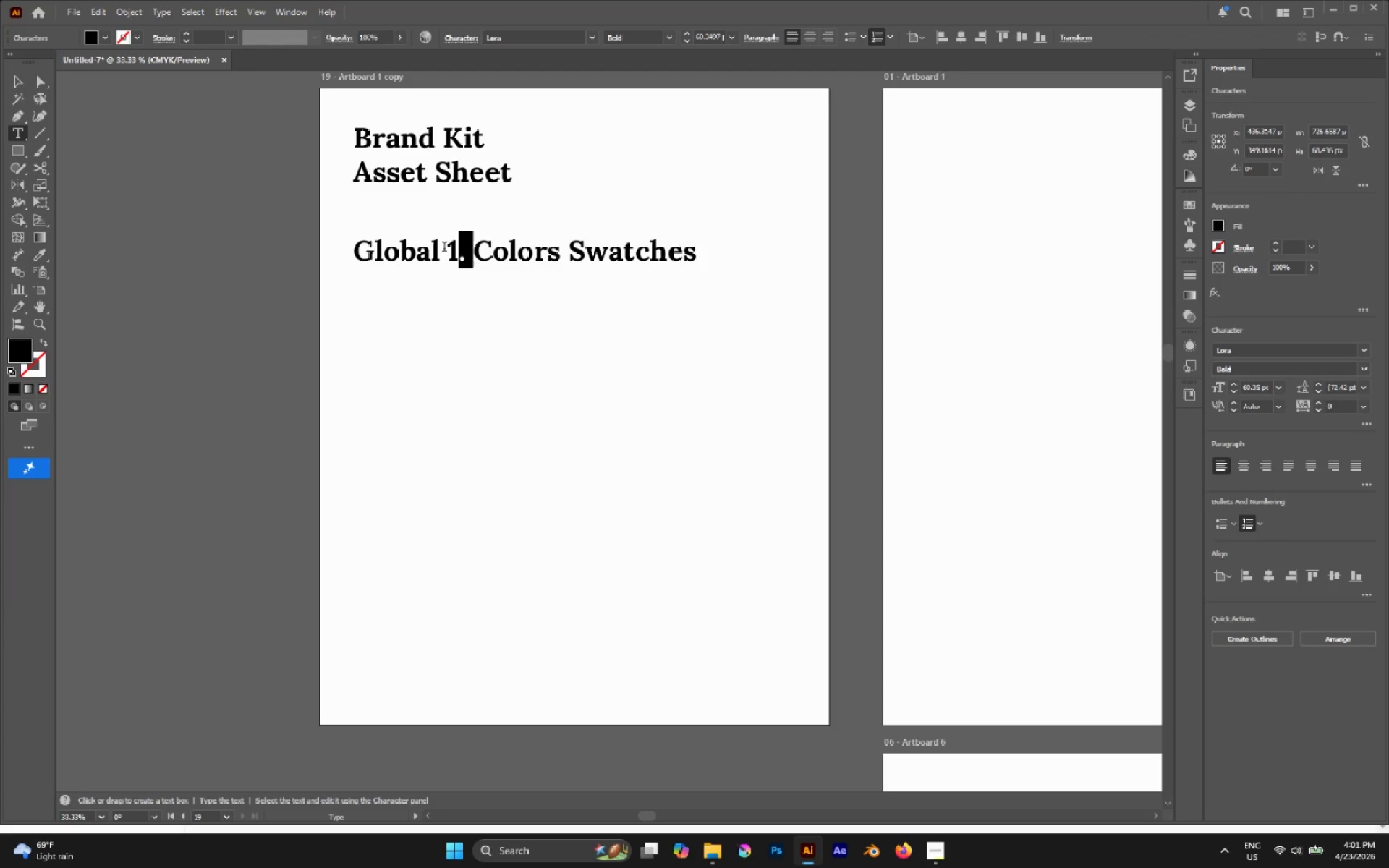 
key(Shift+ArrowLeft)
 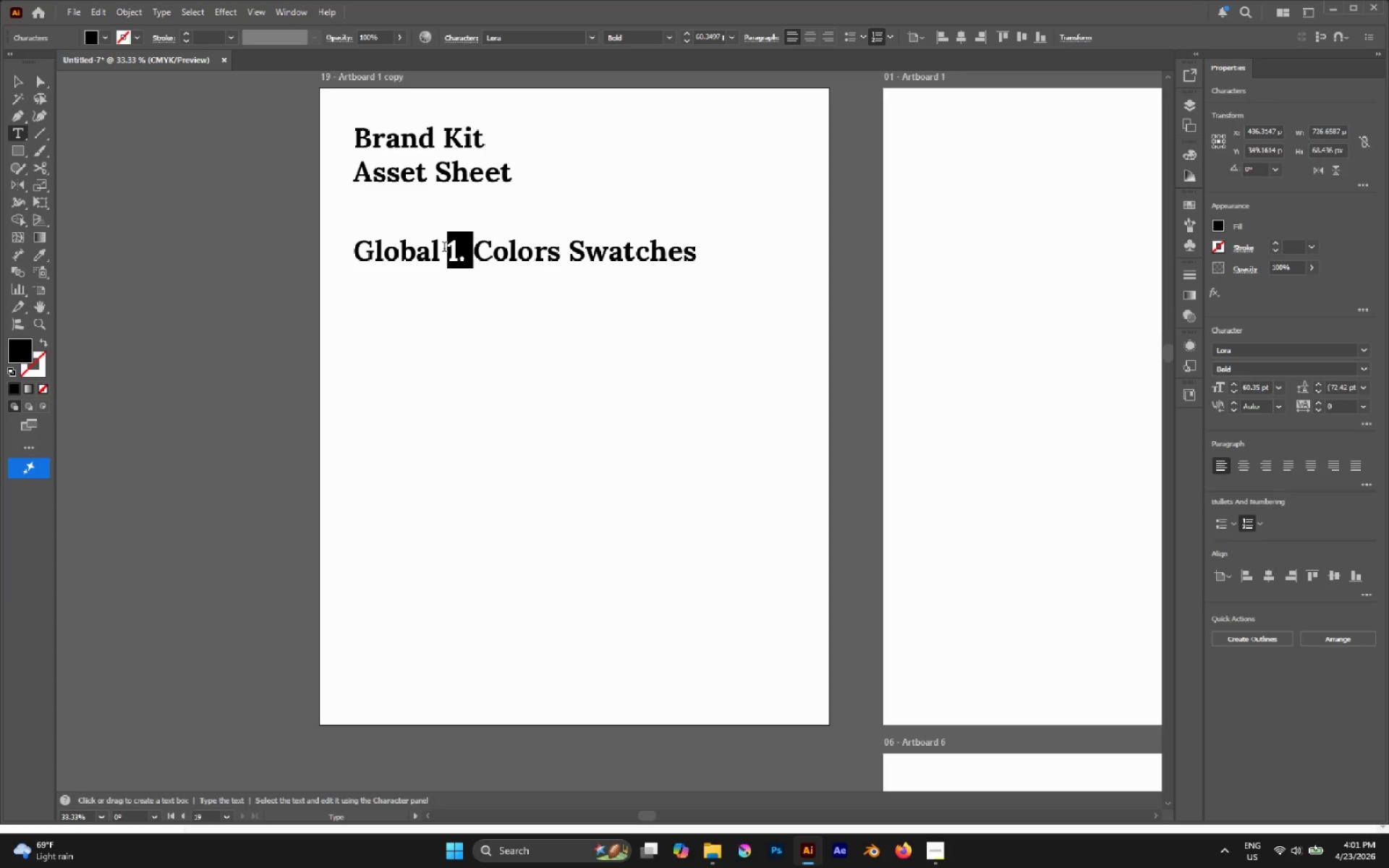 
hold_key(key=ControlLeft, duration=0.47)
 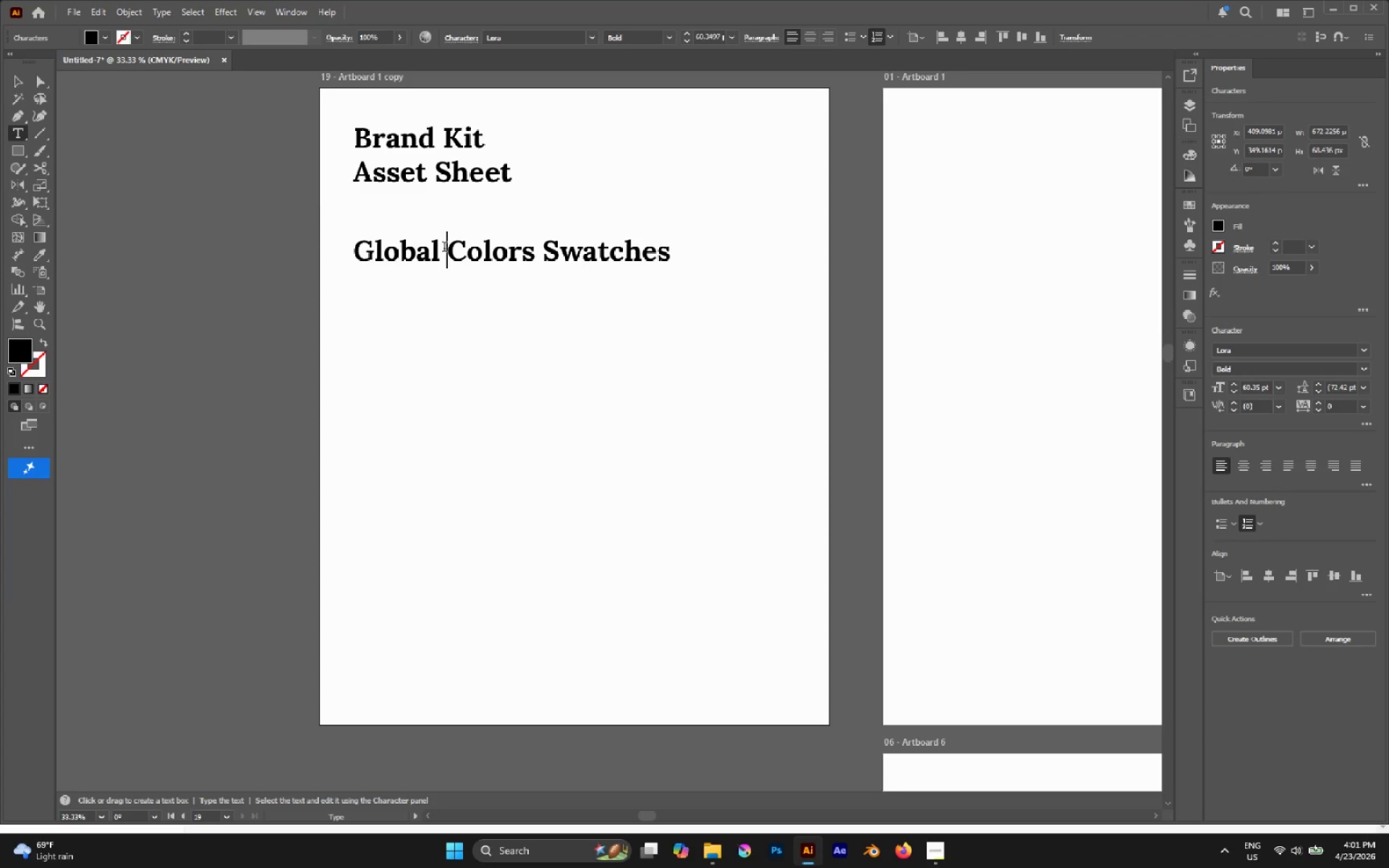 
hold_key(key=ArrowLeft, duration=1.11)
 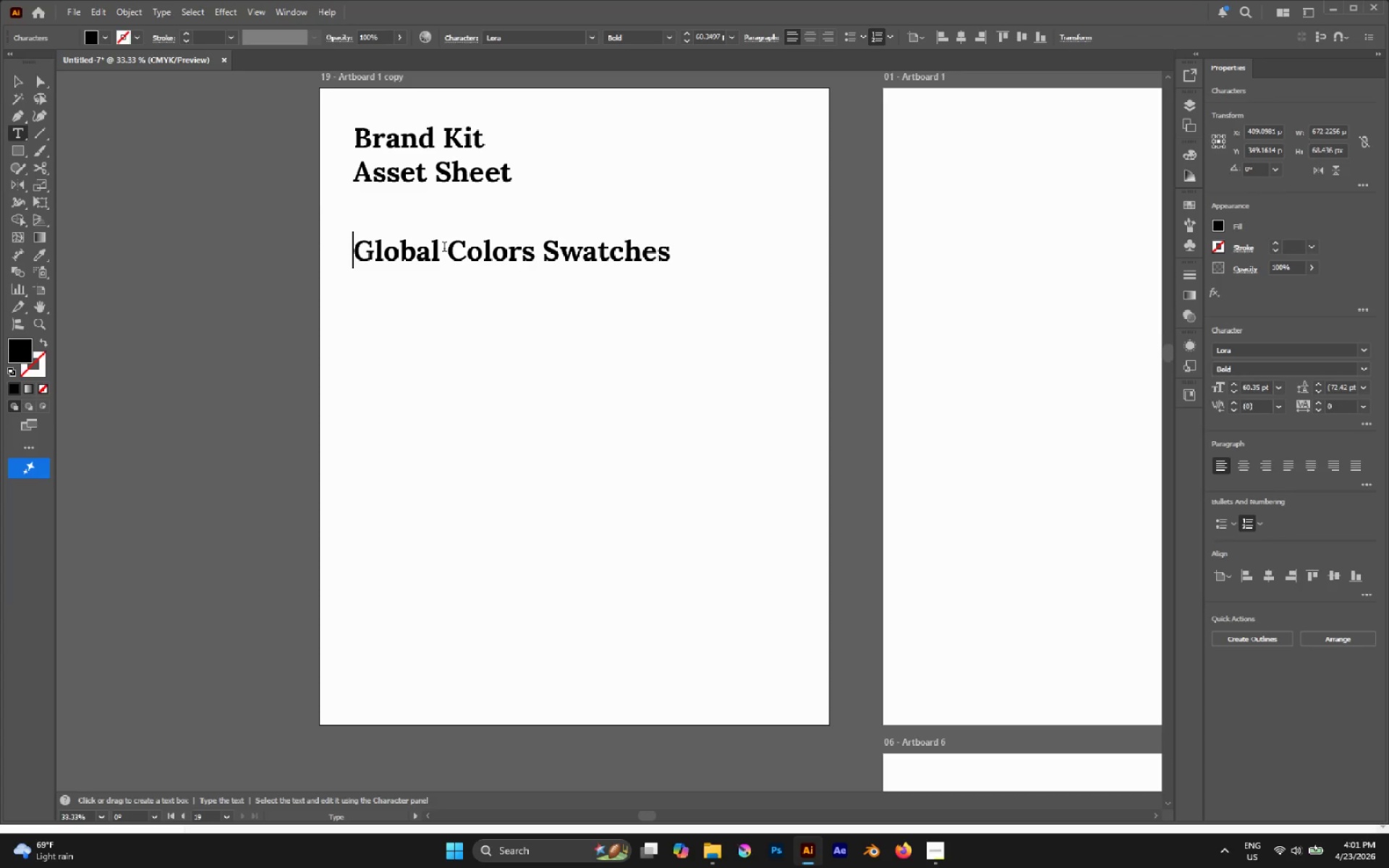 
key(Control+V)
 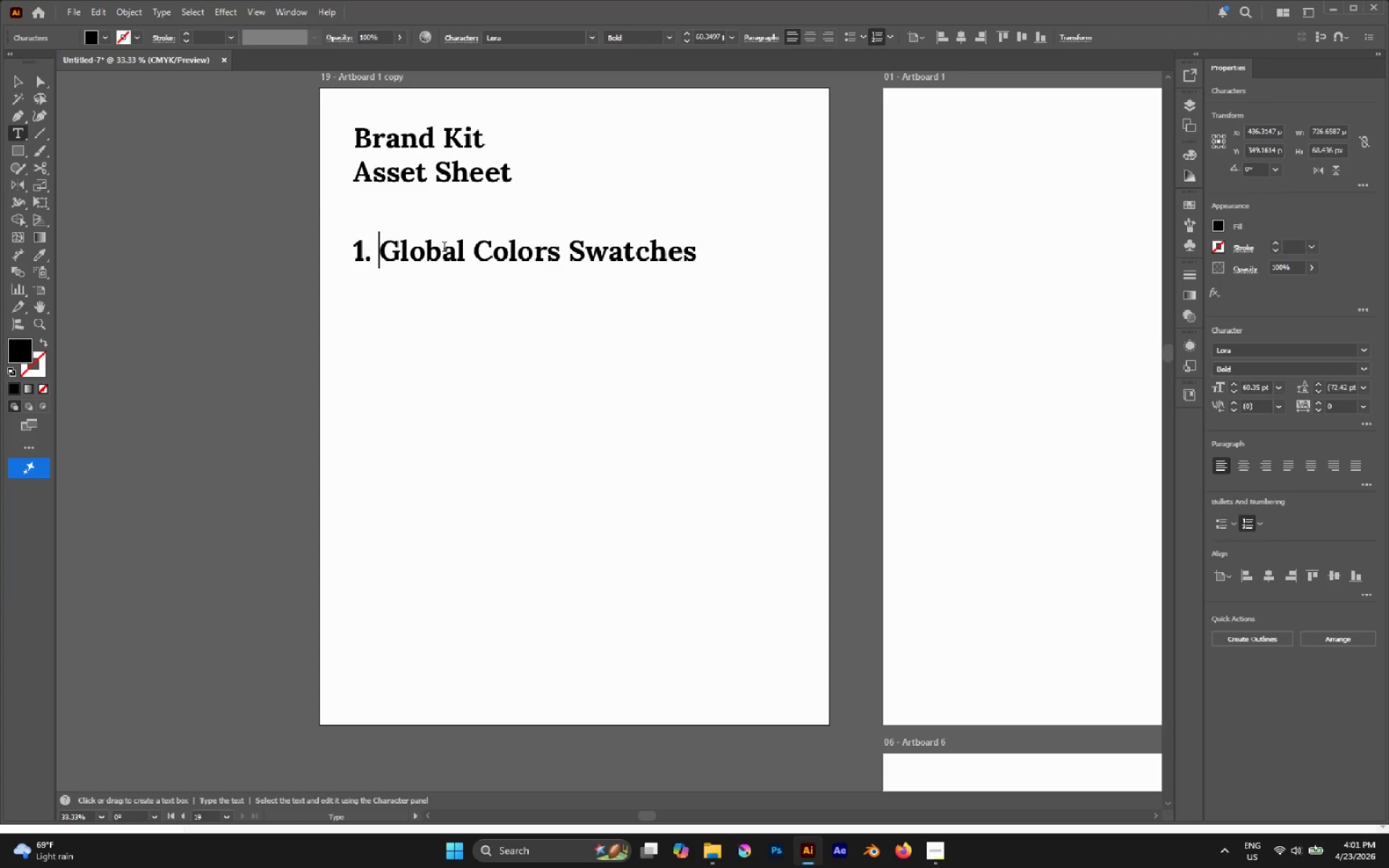 
key(Escape)
 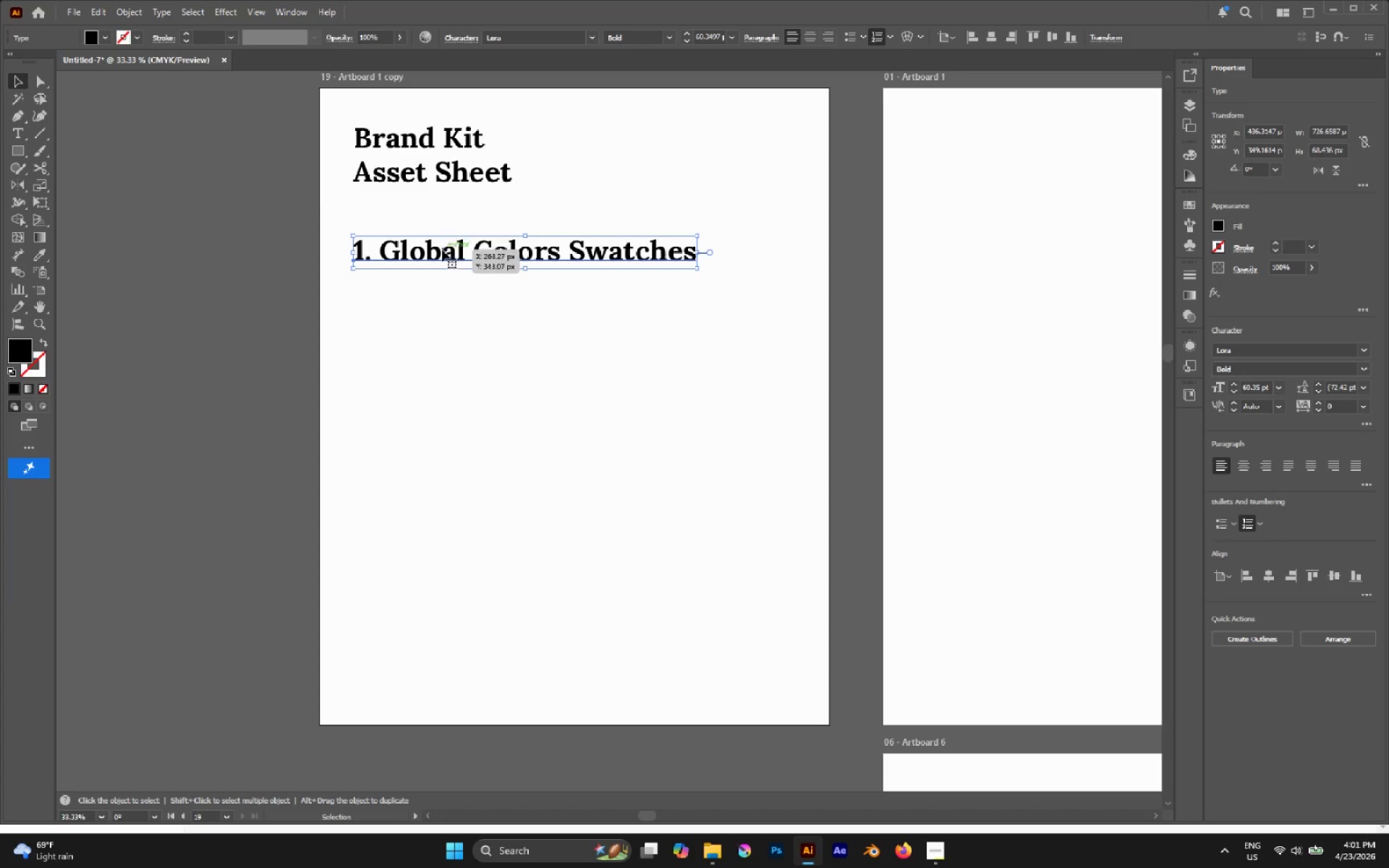 
left_click([458, 308])
 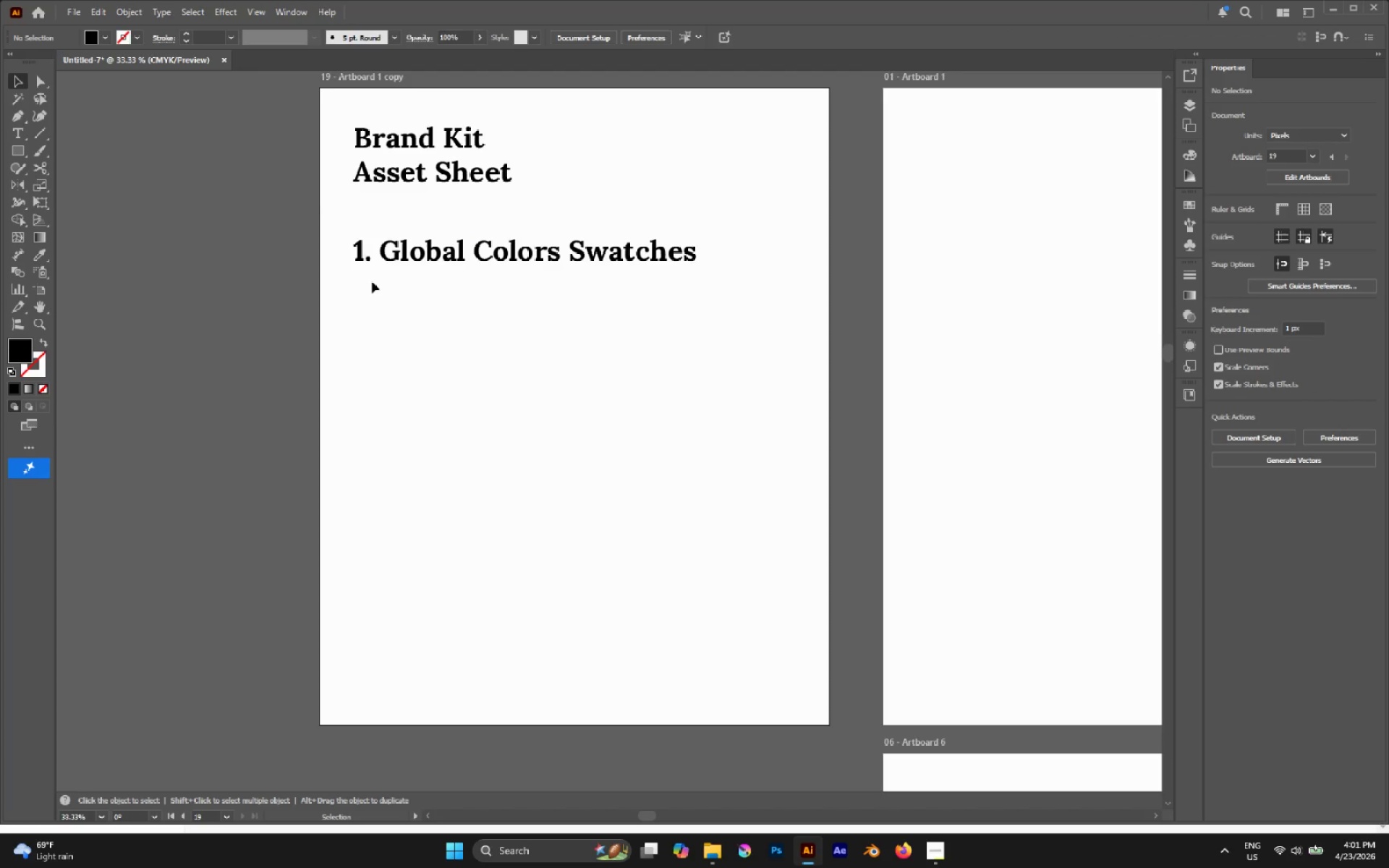 
key(M)
 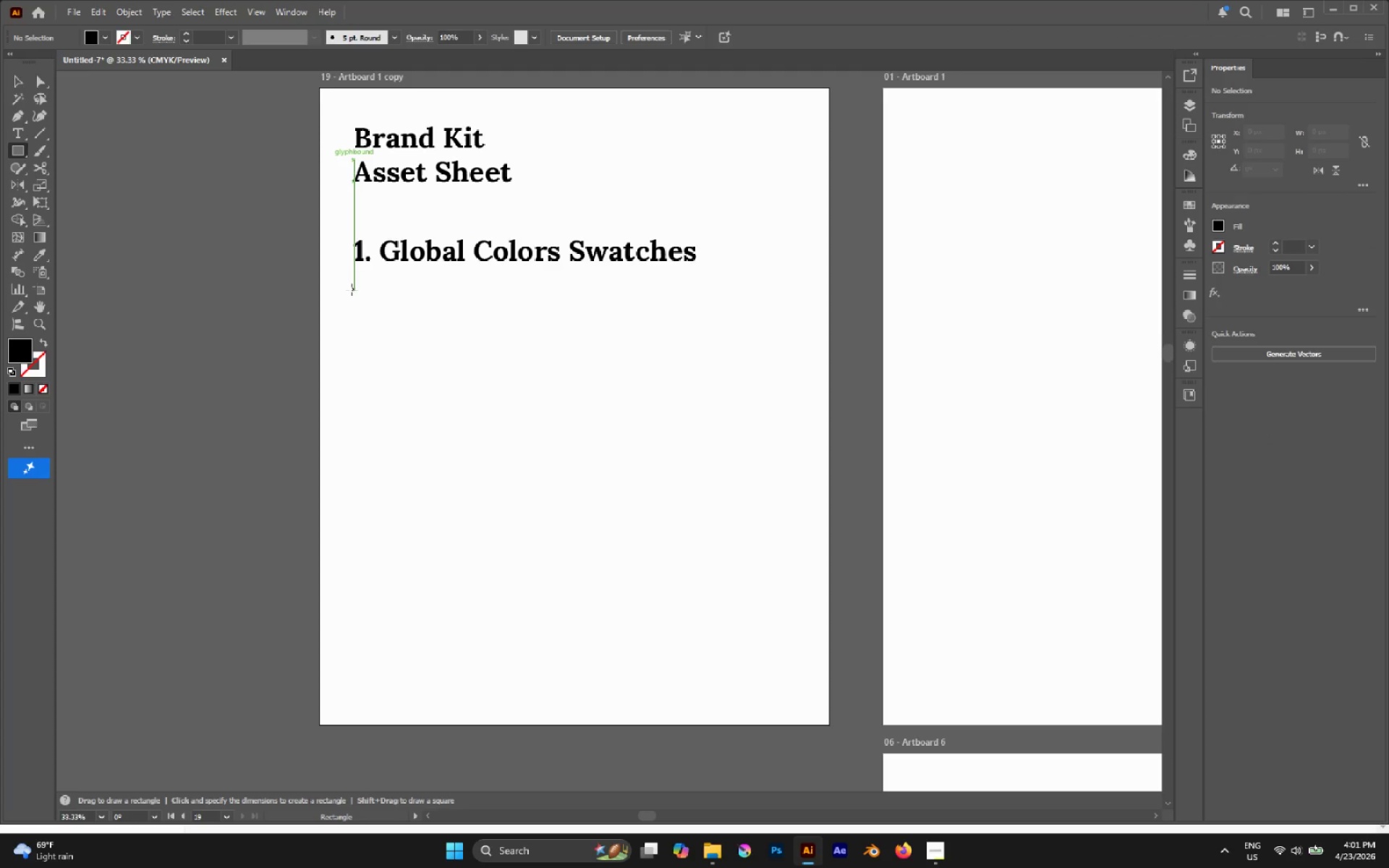 
left_click_drag(start_coordinate=[352, 289], to_coordinate=[422, 372])
 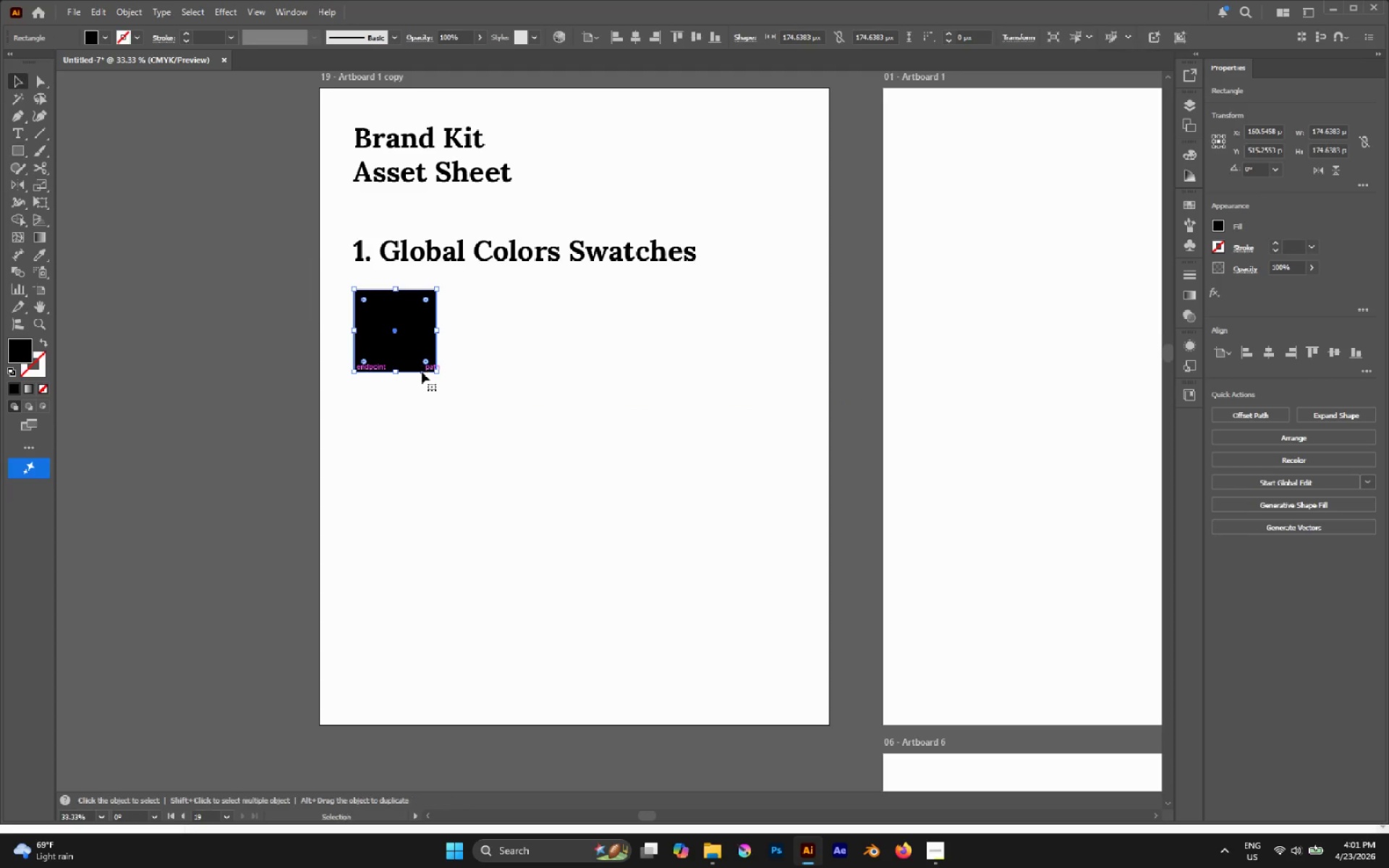 
hold_key(key=ShiftLeft, duration=2.59)
 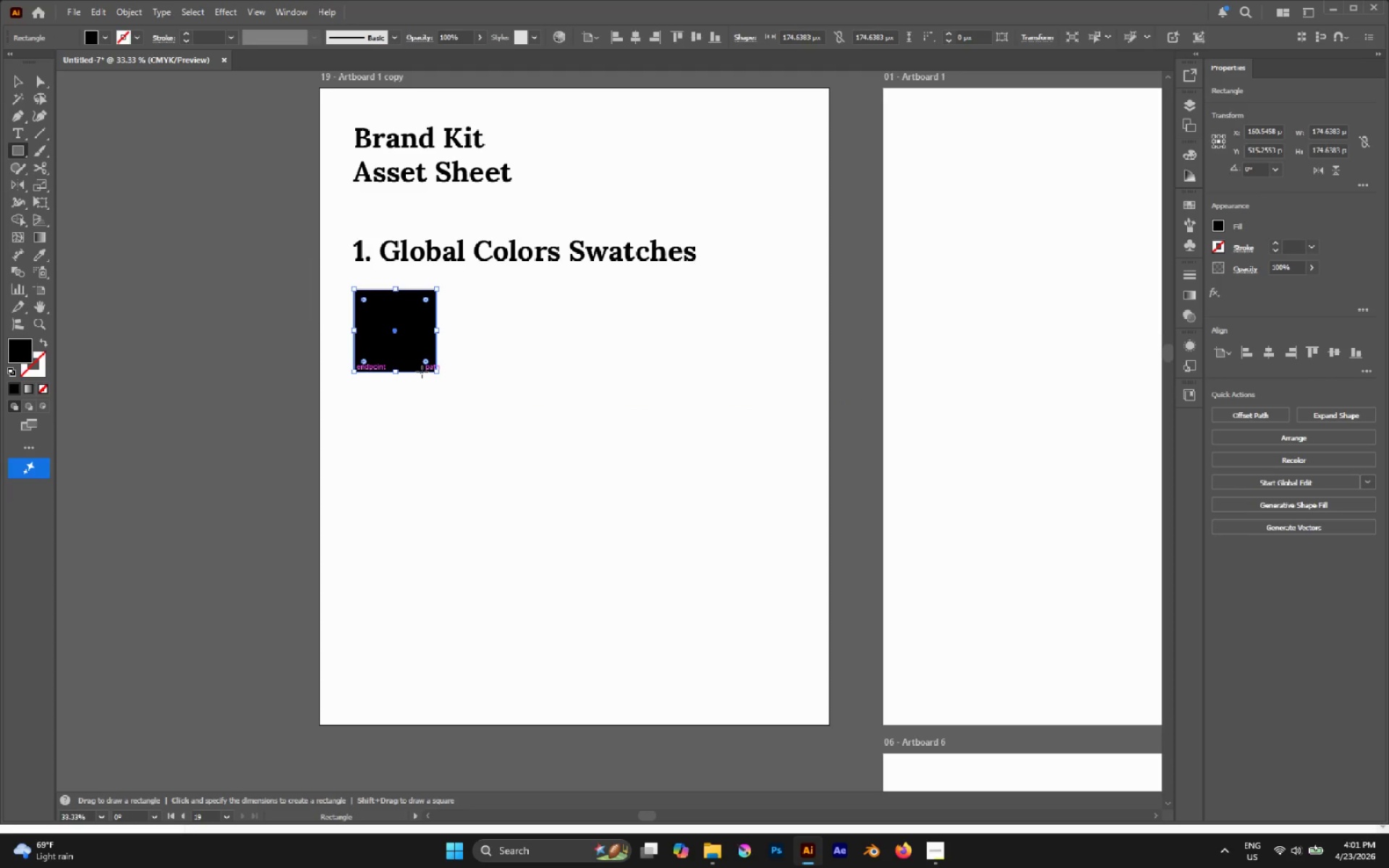 
key(V)
 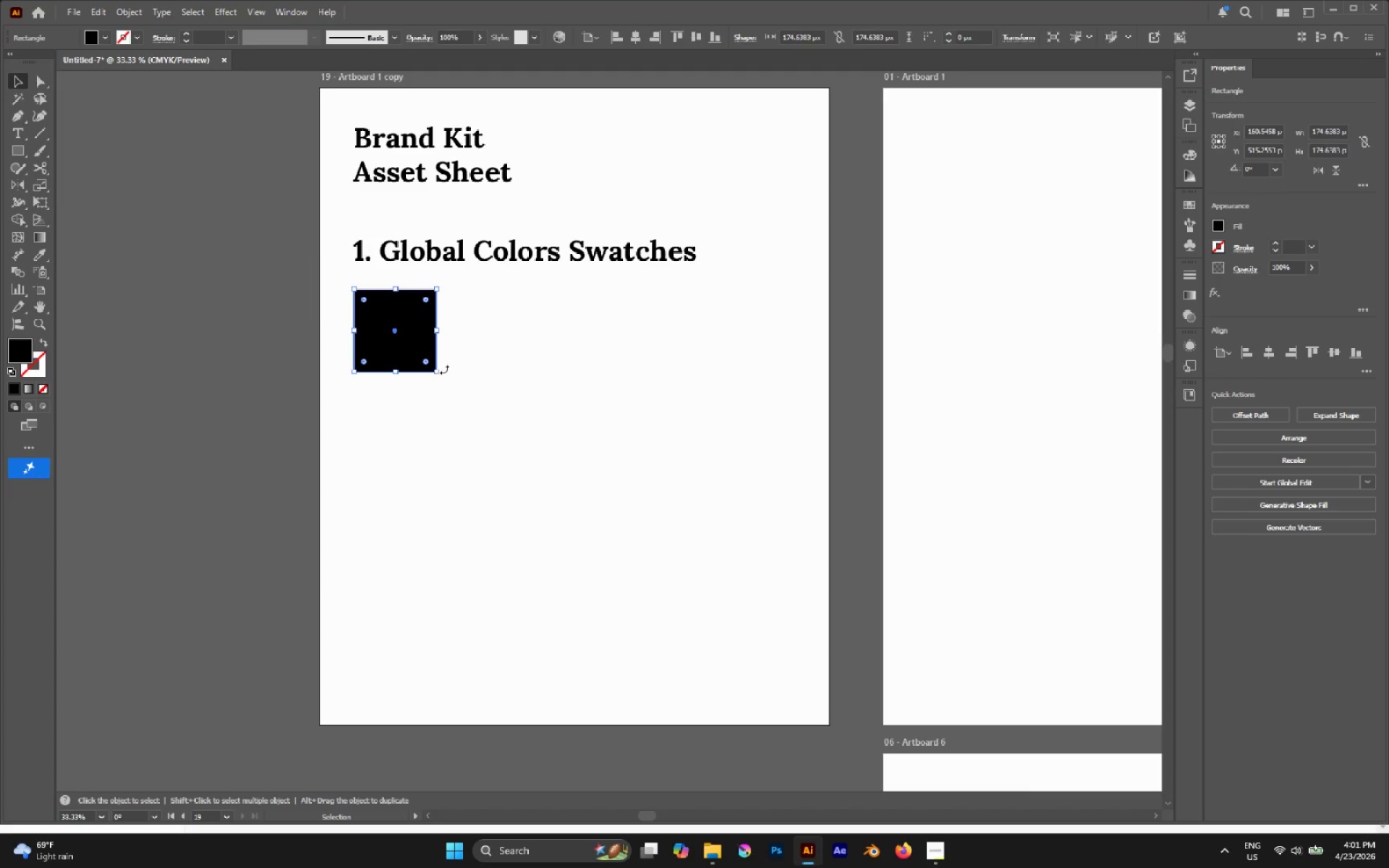 
double_click([451, 362])
 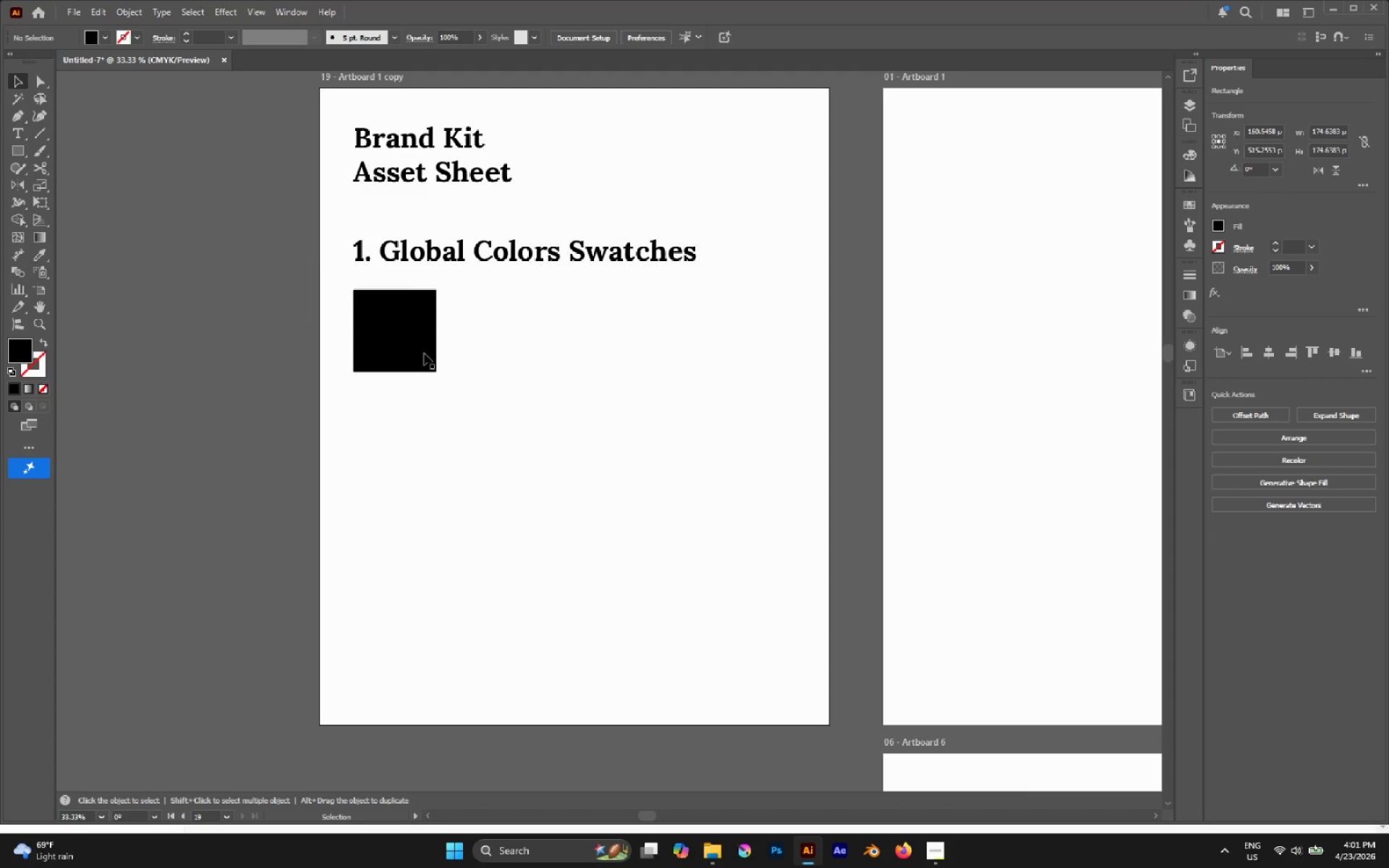 
hold_key(key=AltLeft, duration=2.86)
left_click_drag(start_coordinate=[391, 334], to_coordinate=[494, 357])
 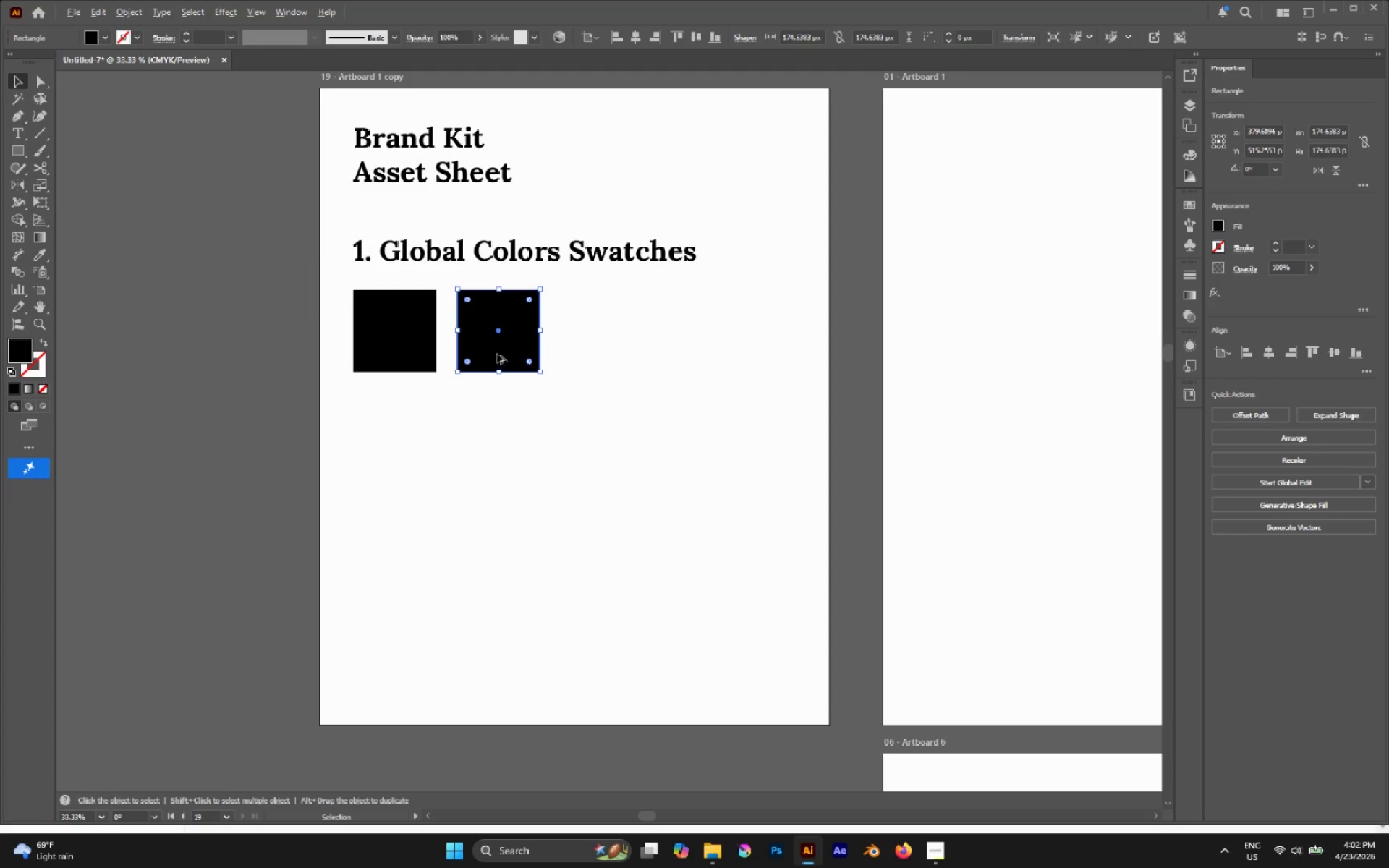 
hold_key(key=ShiftLeft, duration=2.42)
 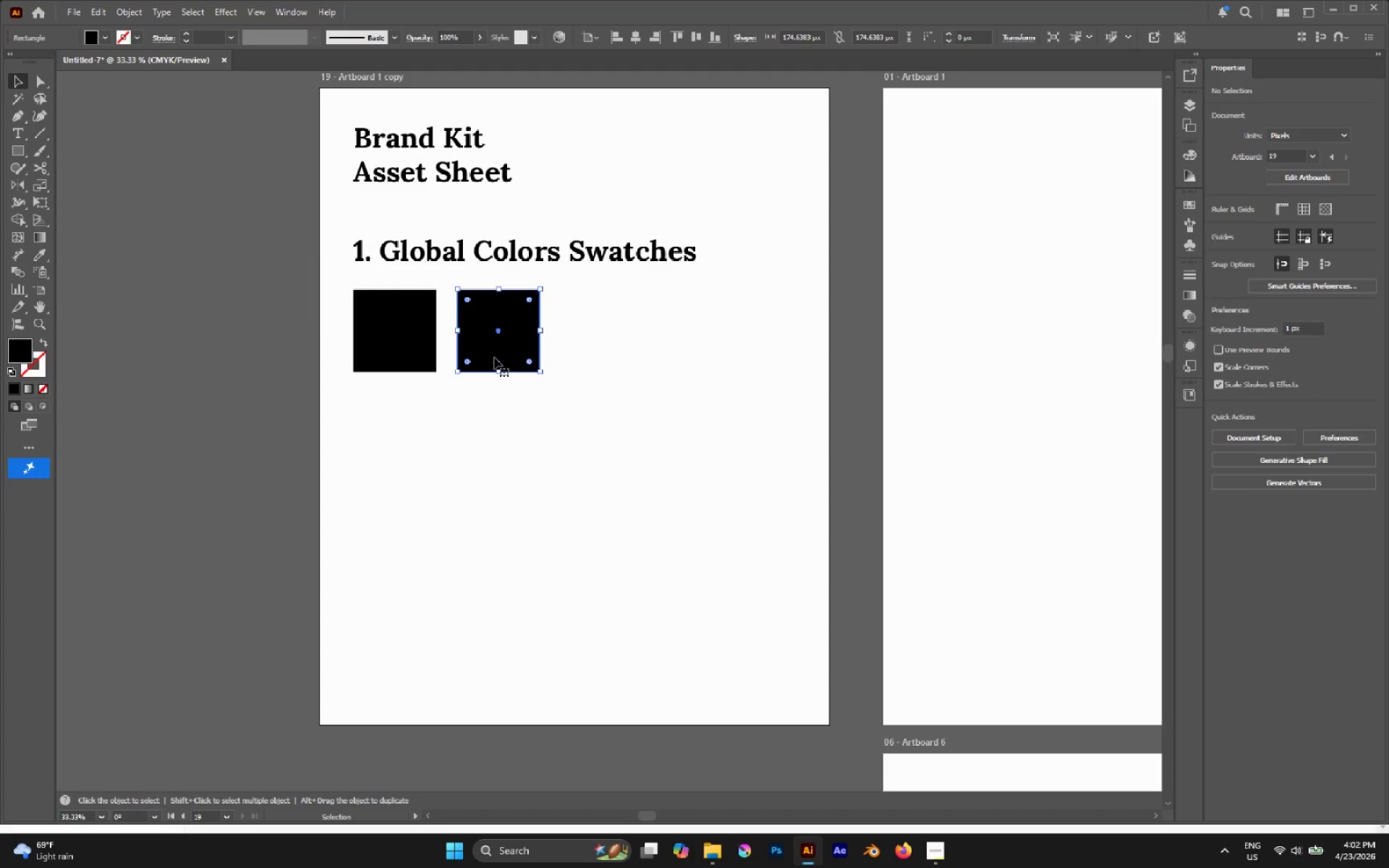 
hold_key(key=AltLeft, duration=0.66)
 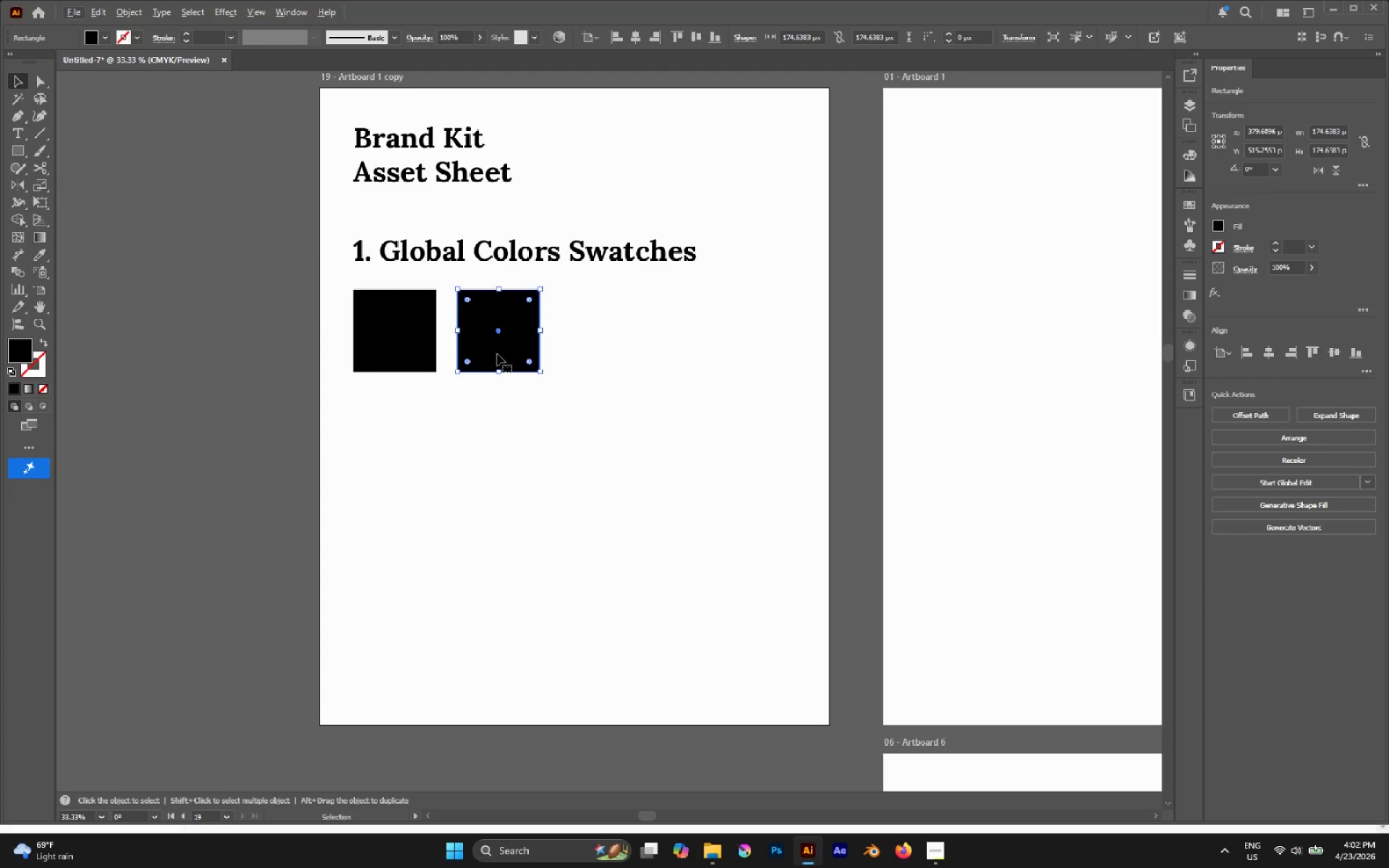 
key(Alt+AltLeft)
 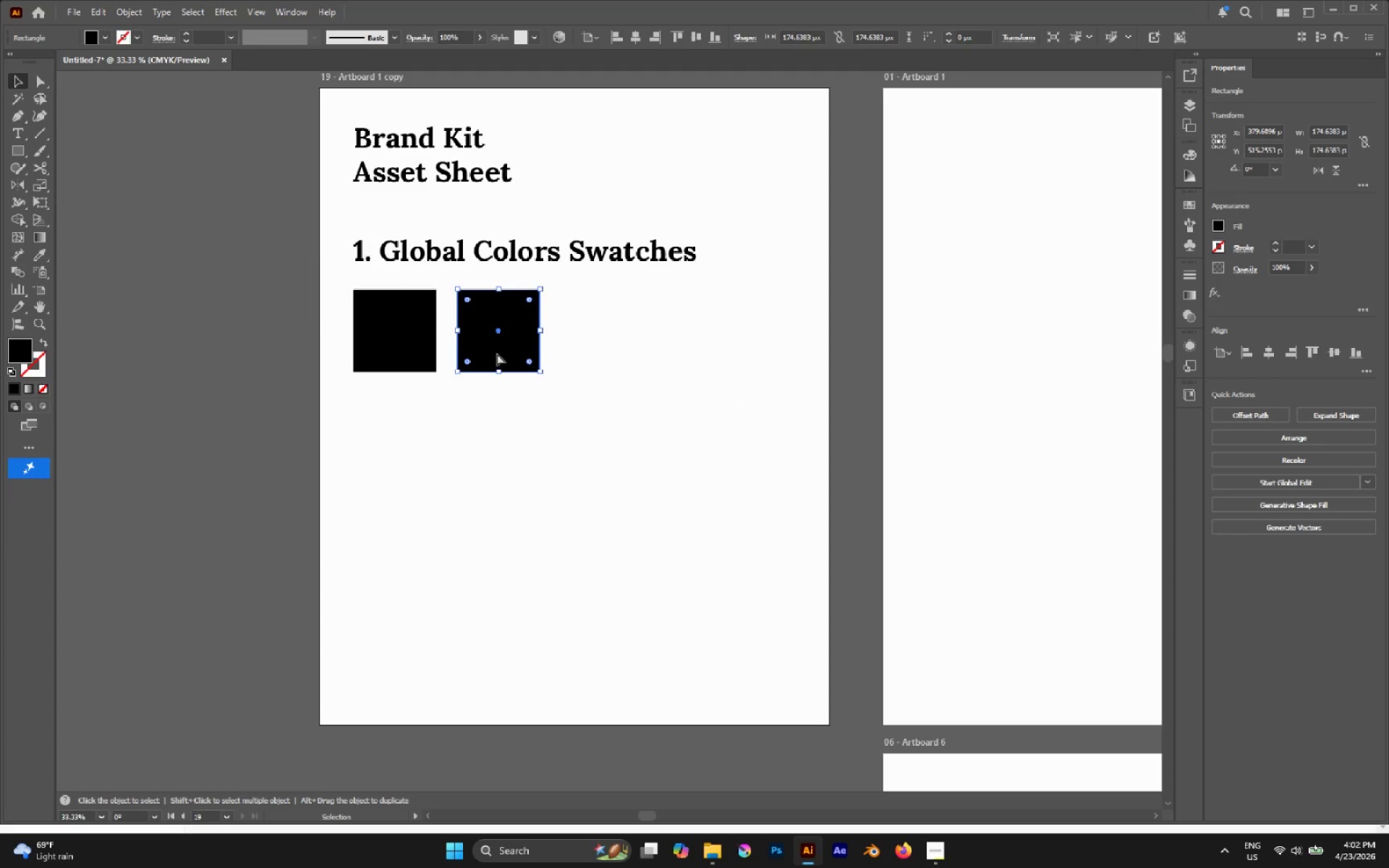 
key(Control+D)
 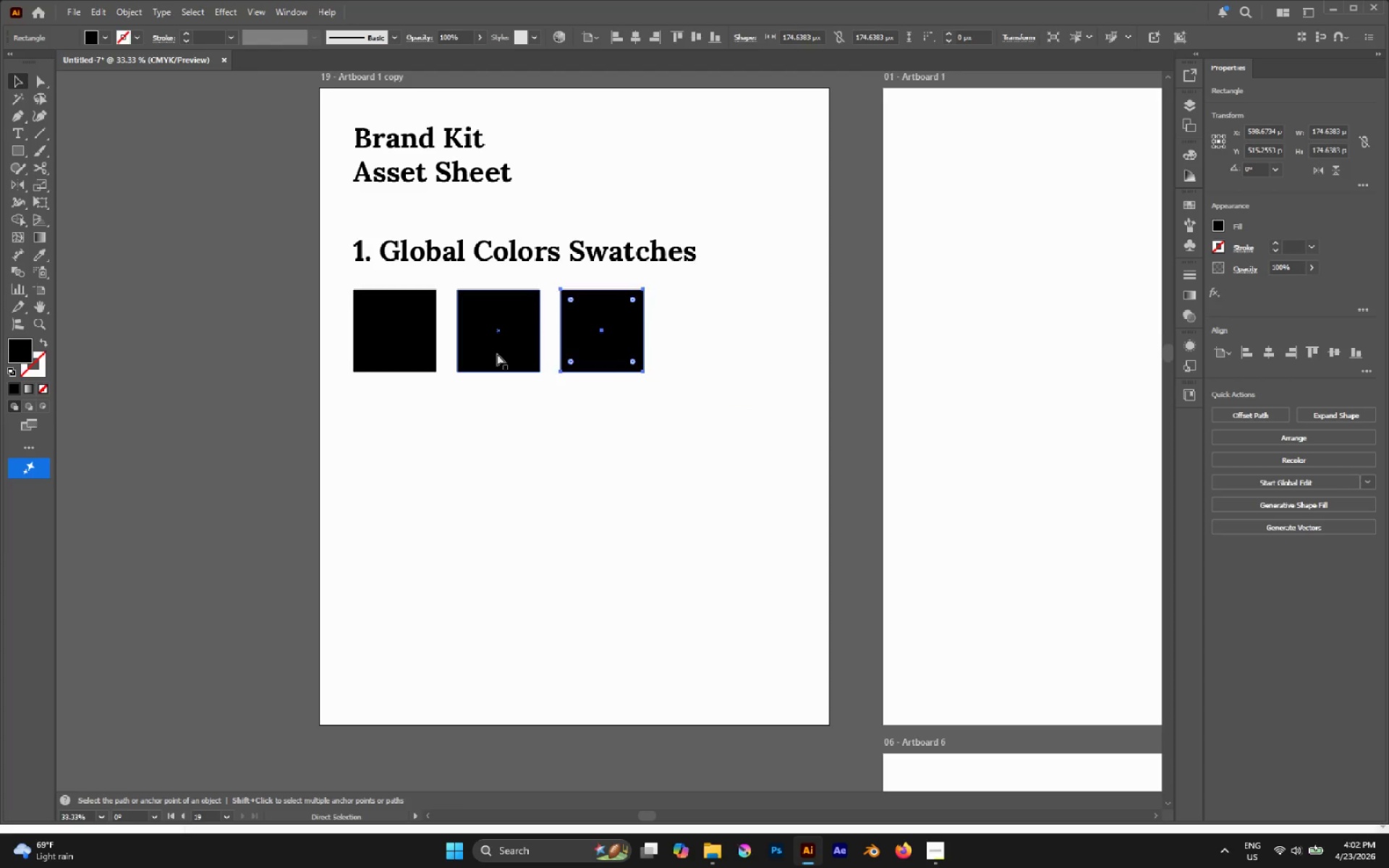 
key(Control+D)
 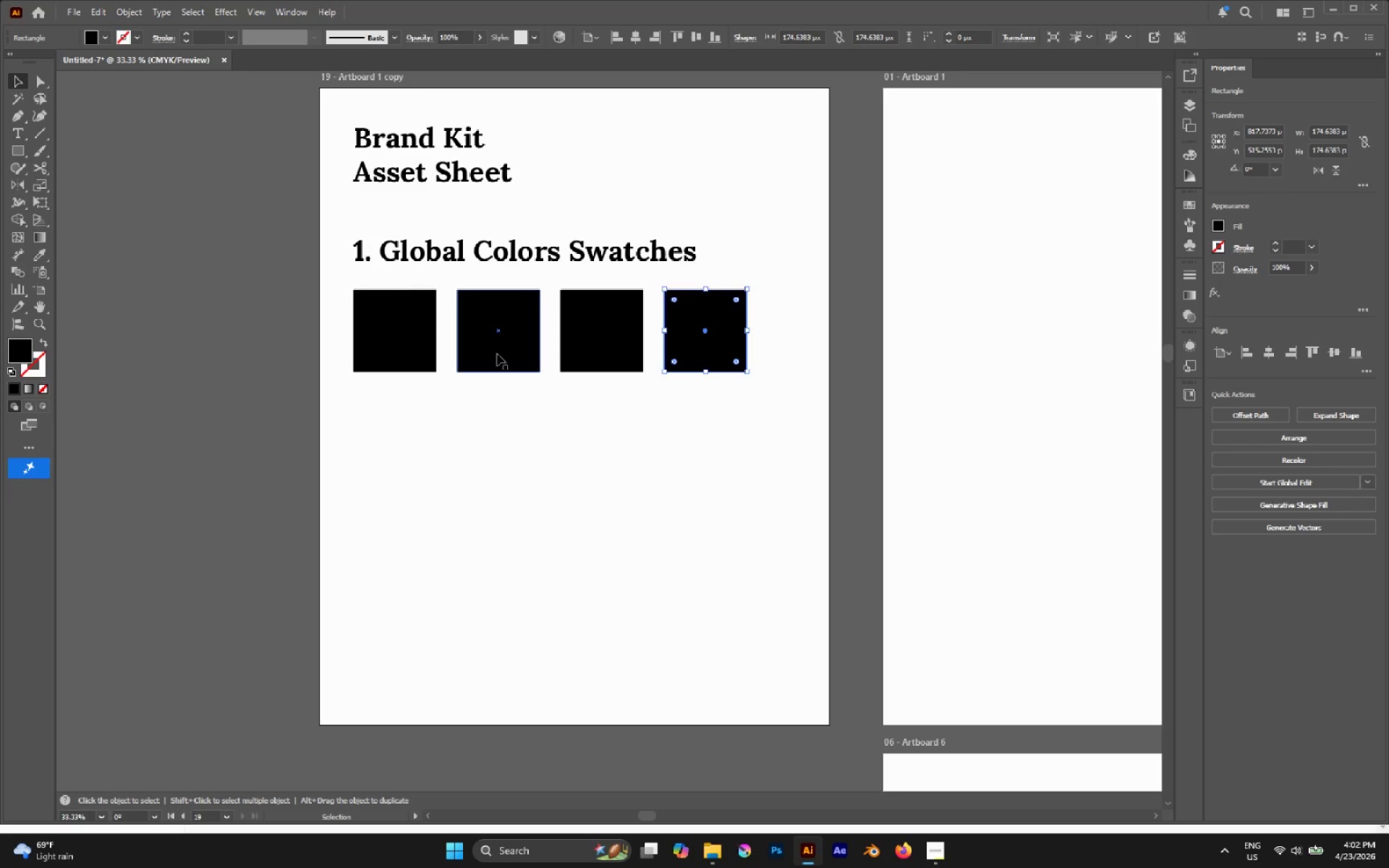 
key(Control+D)
 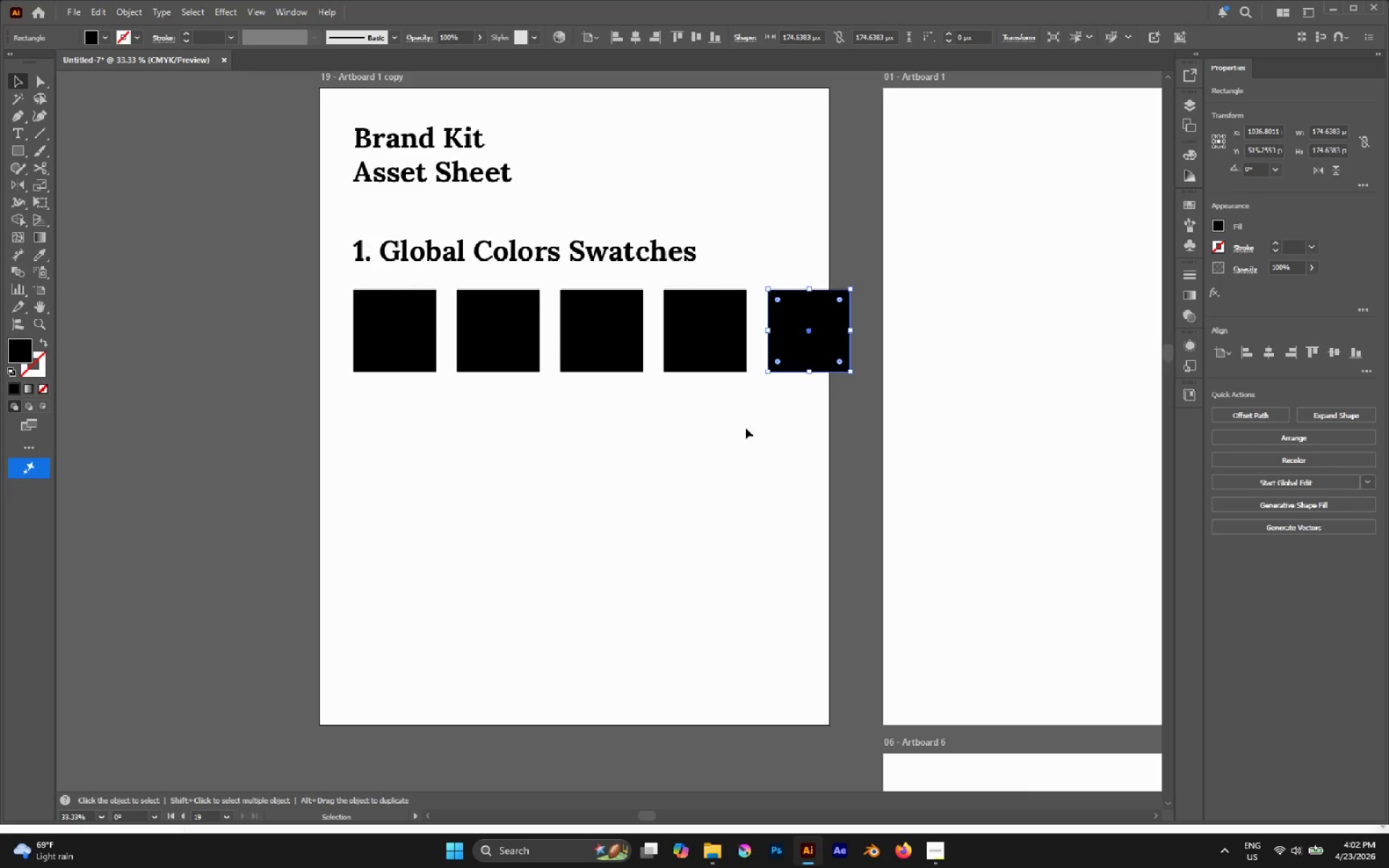 
left_click_drag(start_coordinate=[797, 429], to_coordinate=[404, 299])
 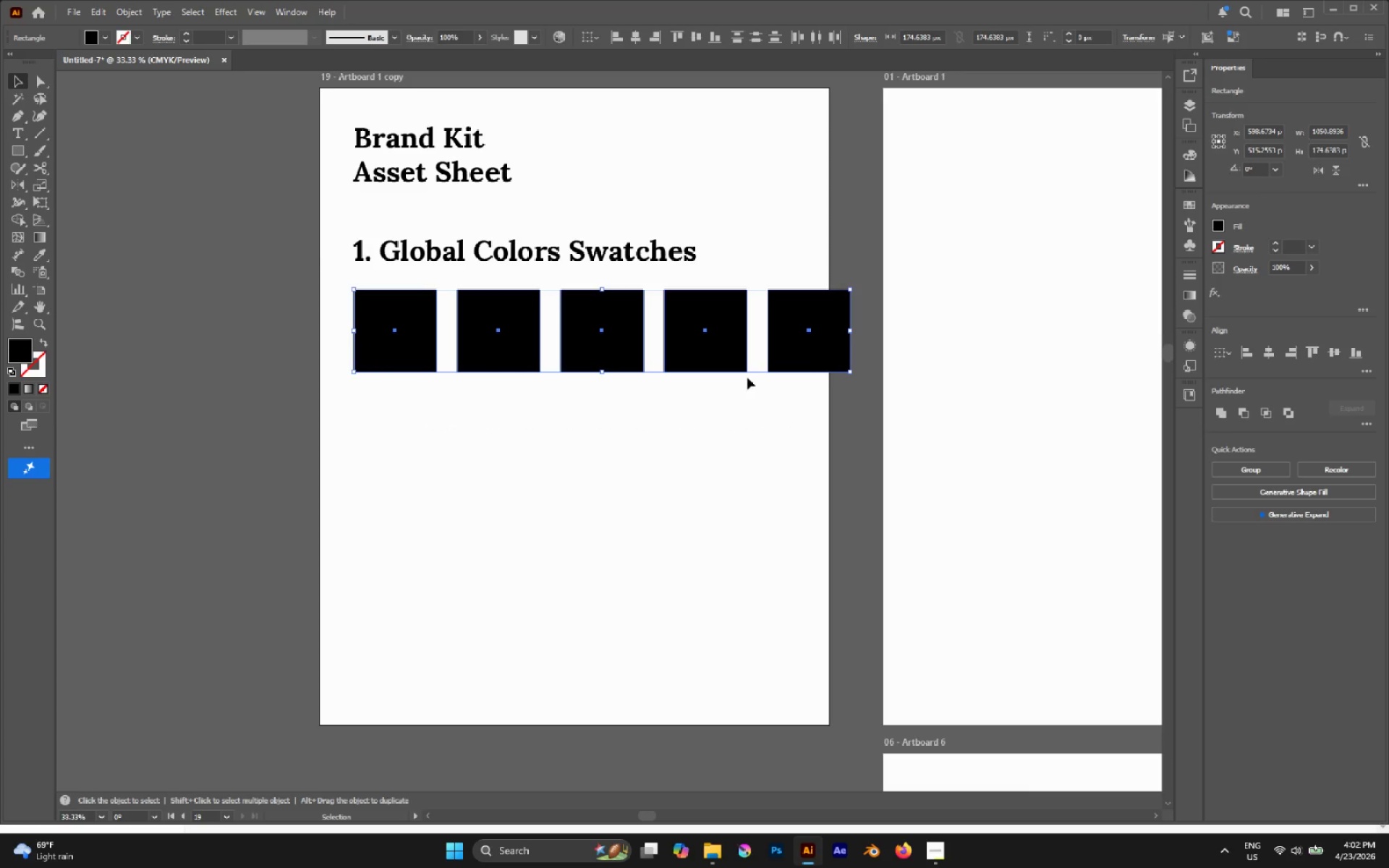 
hold_key(key=ShiftLeft, duration=2.78)
left_click_drag(start_coordinate=[851, 331], to_coordinate=[802, 328])
 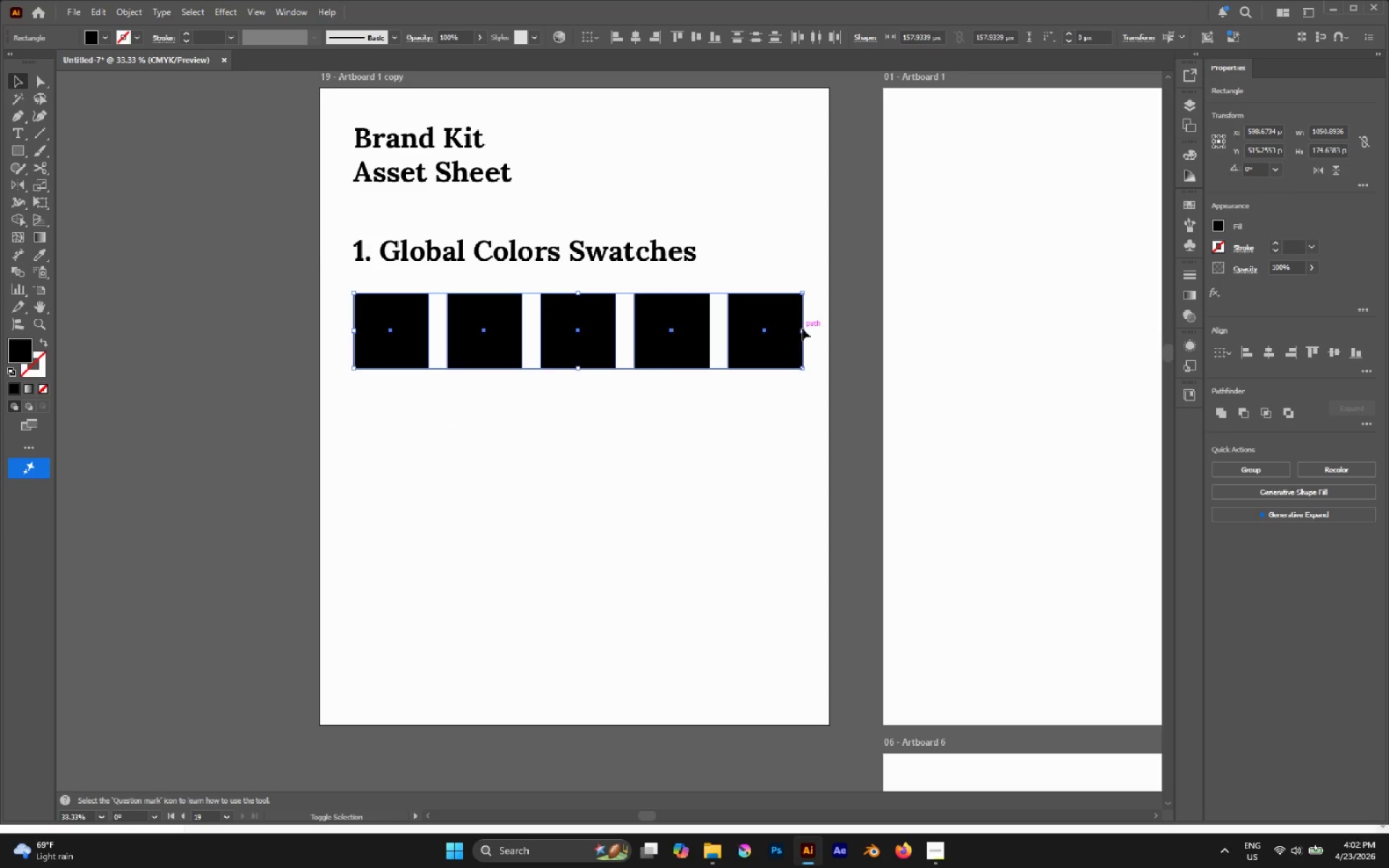 
key(Control+G)
 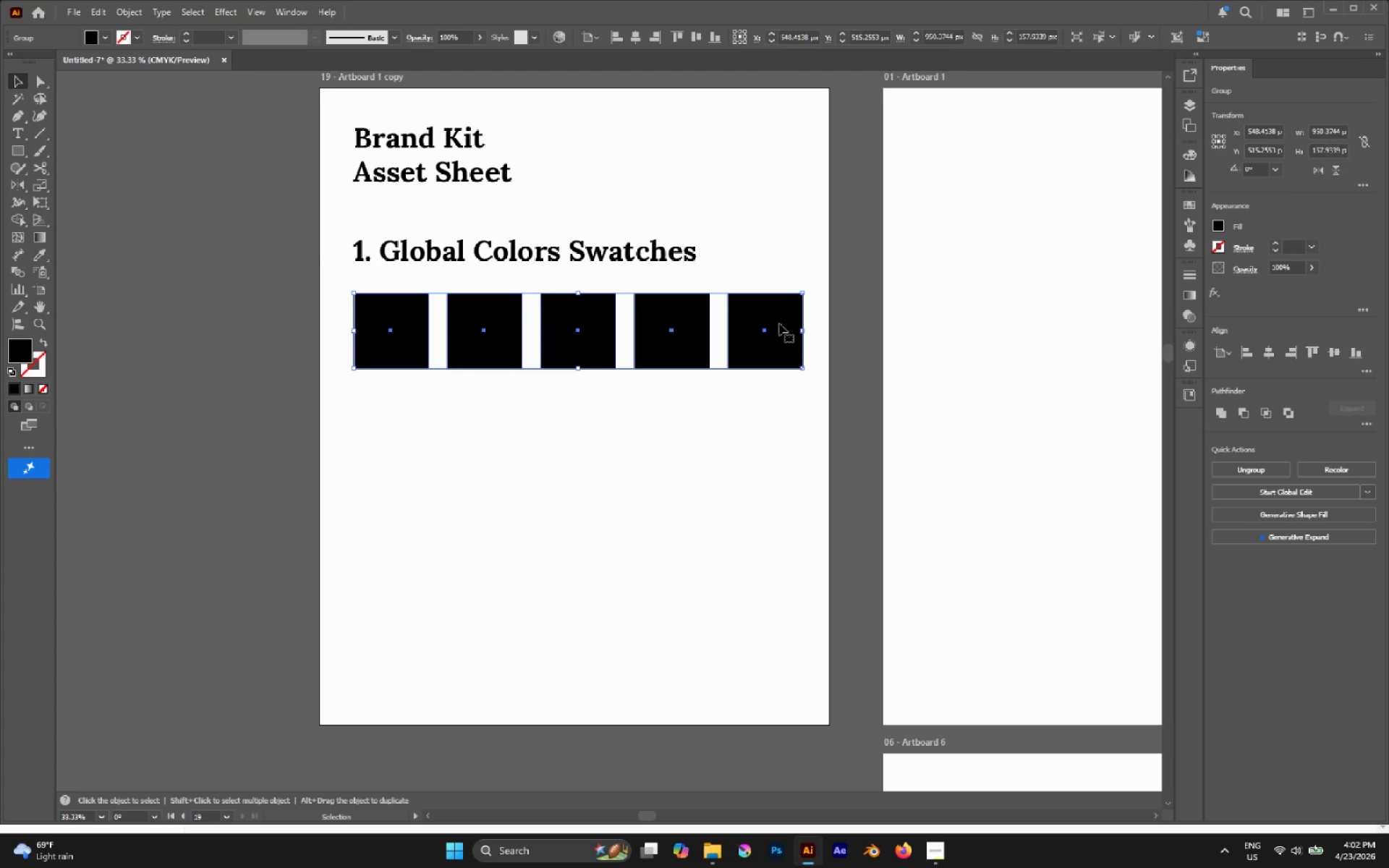 
hold_key(key=ShiftLeft, duration=1.39)
left_click_drag(start_coordinate=[802, 335], to_coordinate=[798, 335])
 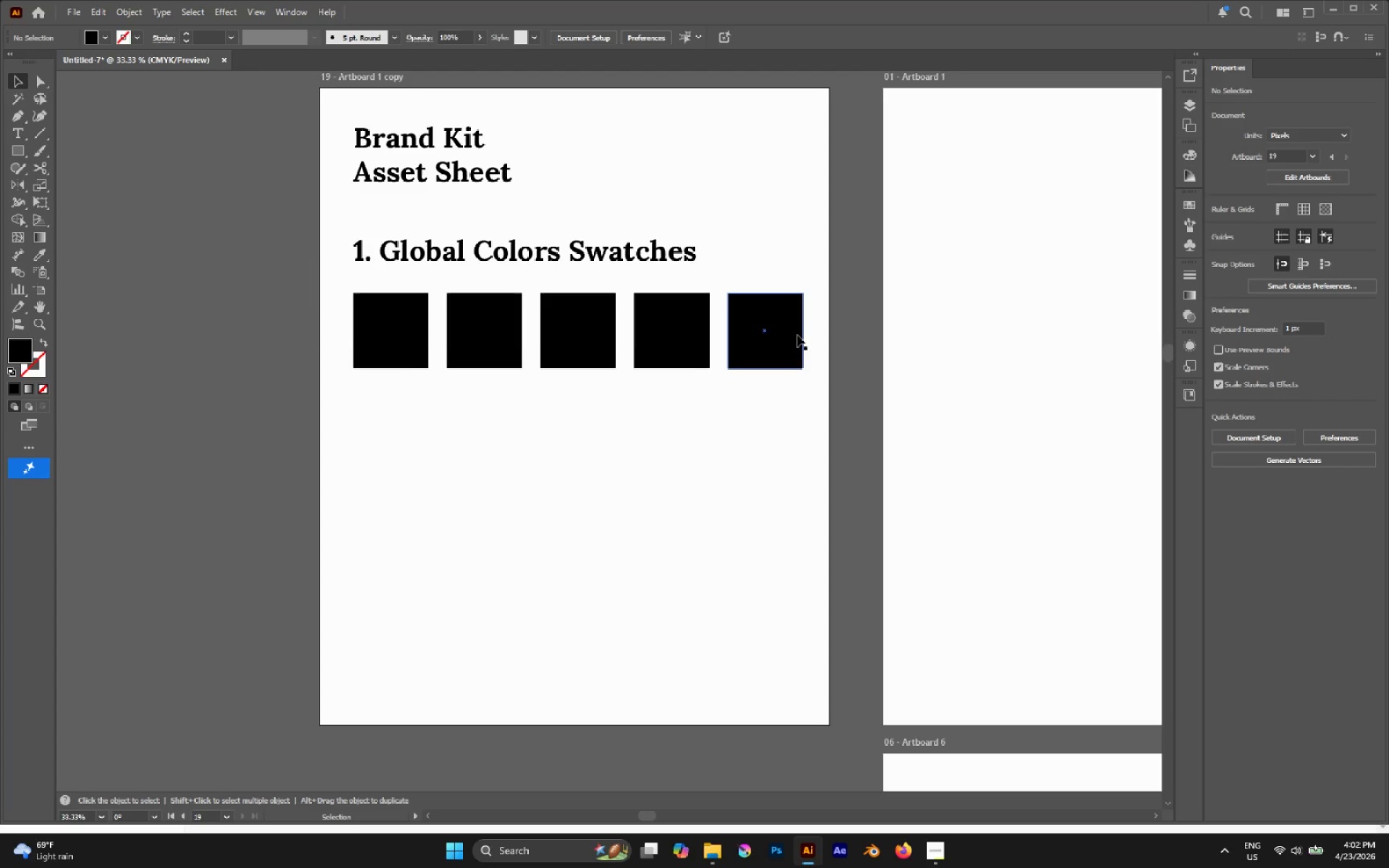 
left_click([797, 335])
 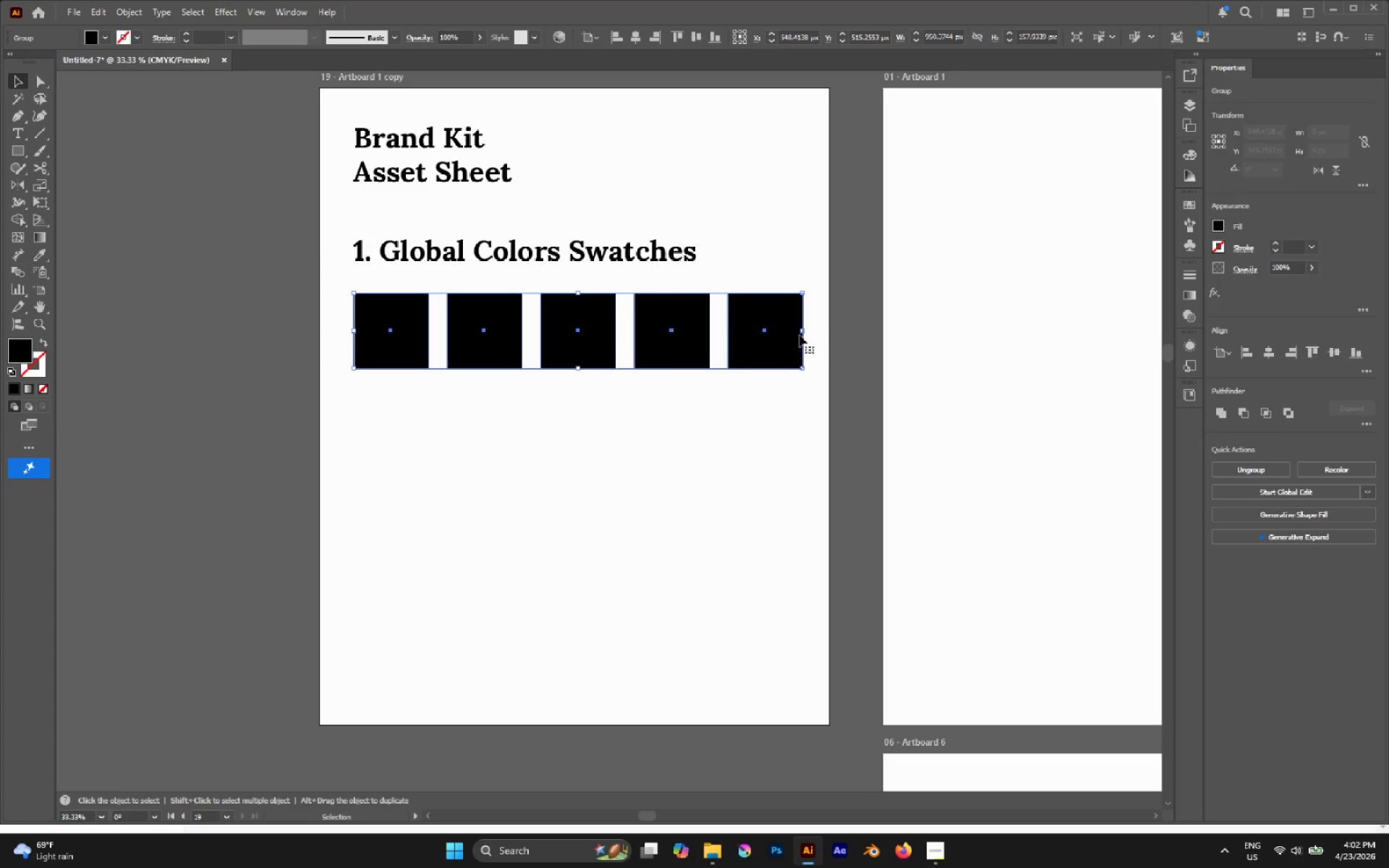 
hold_key(key=ShiftLeft, duration=1.69)
left_click_drag(start_coordinate=[802, 331], to_coordinate=[794, 332])
 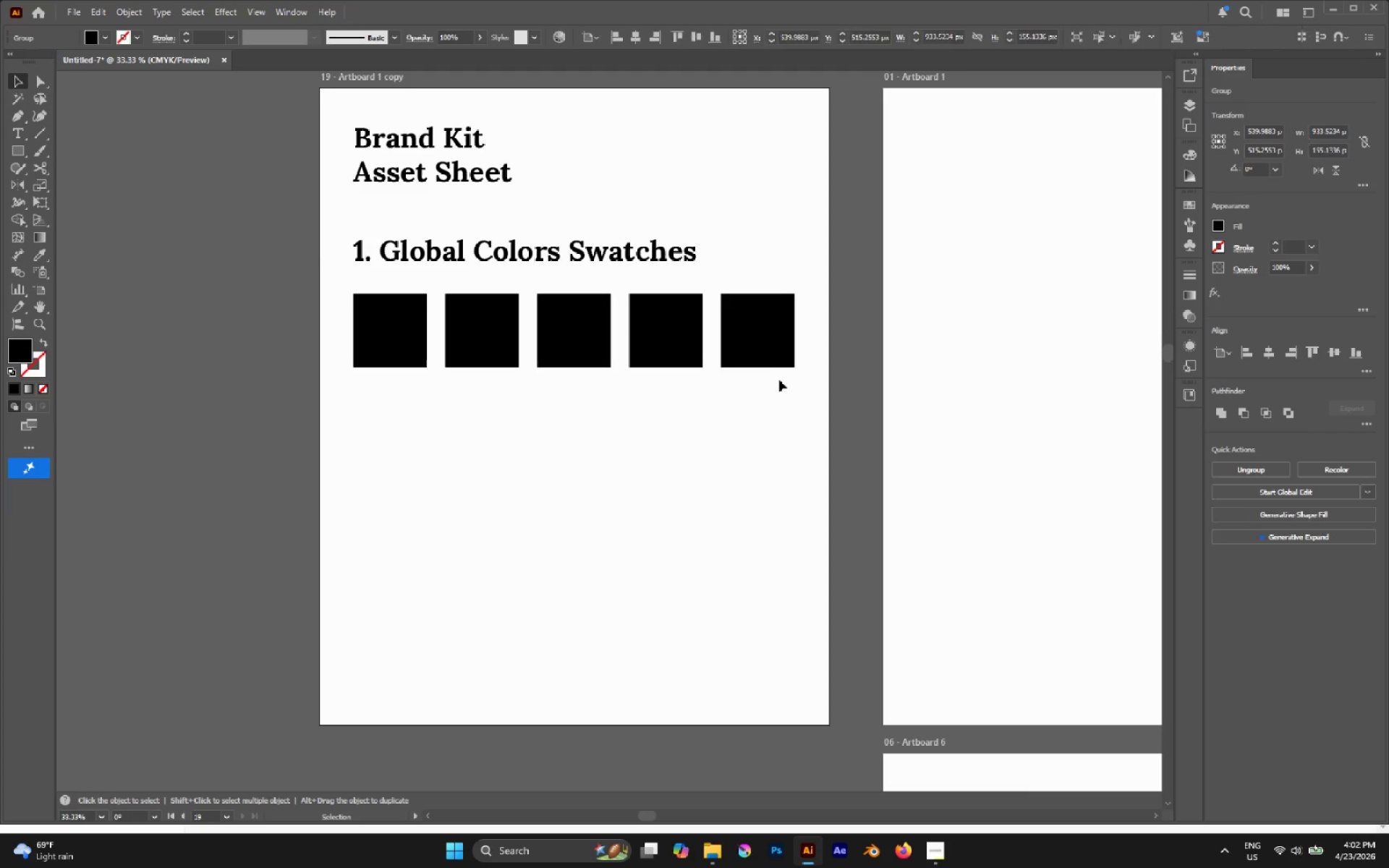 
double_click([752, 345])
 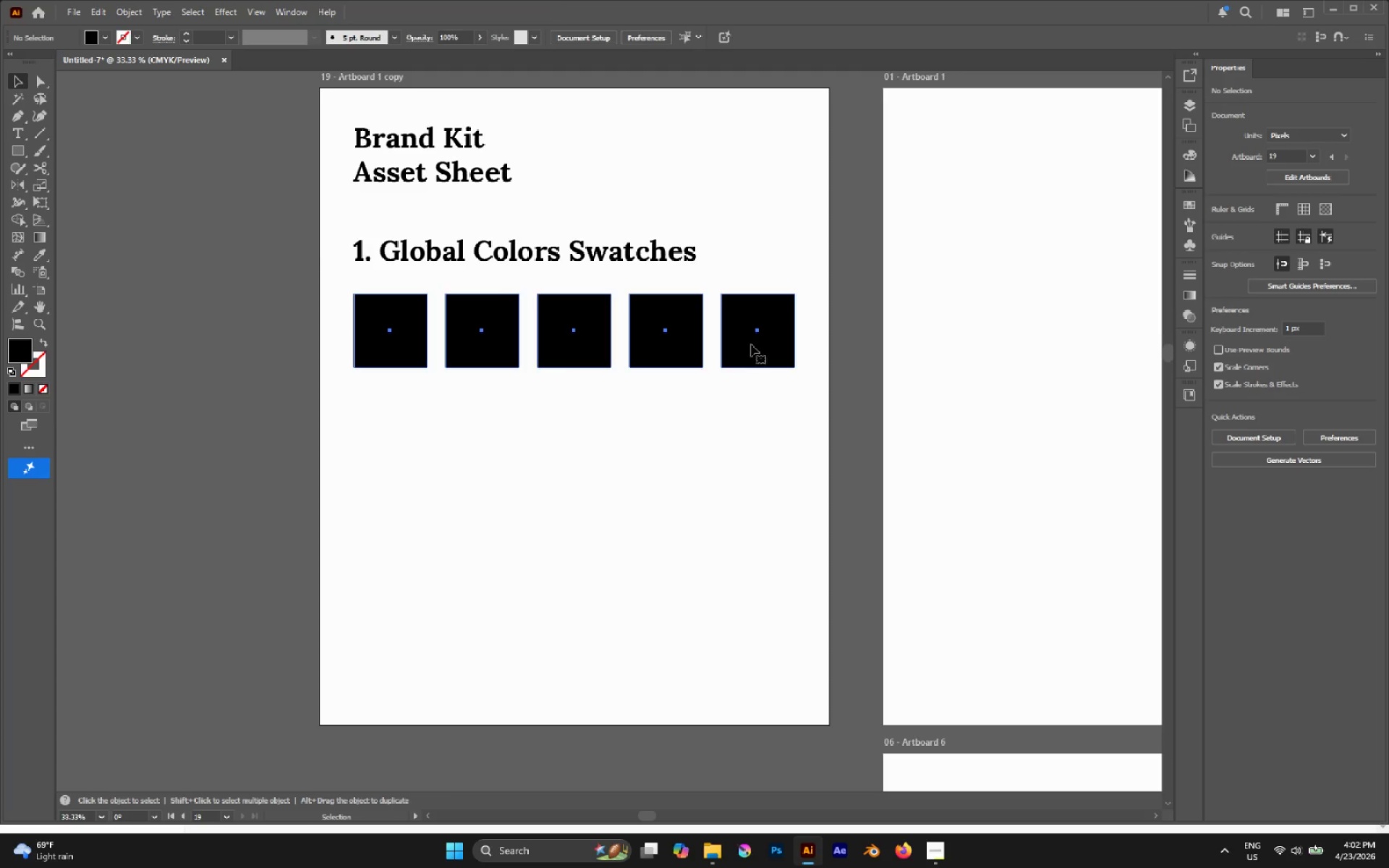 
key(Control+Shift+G)
 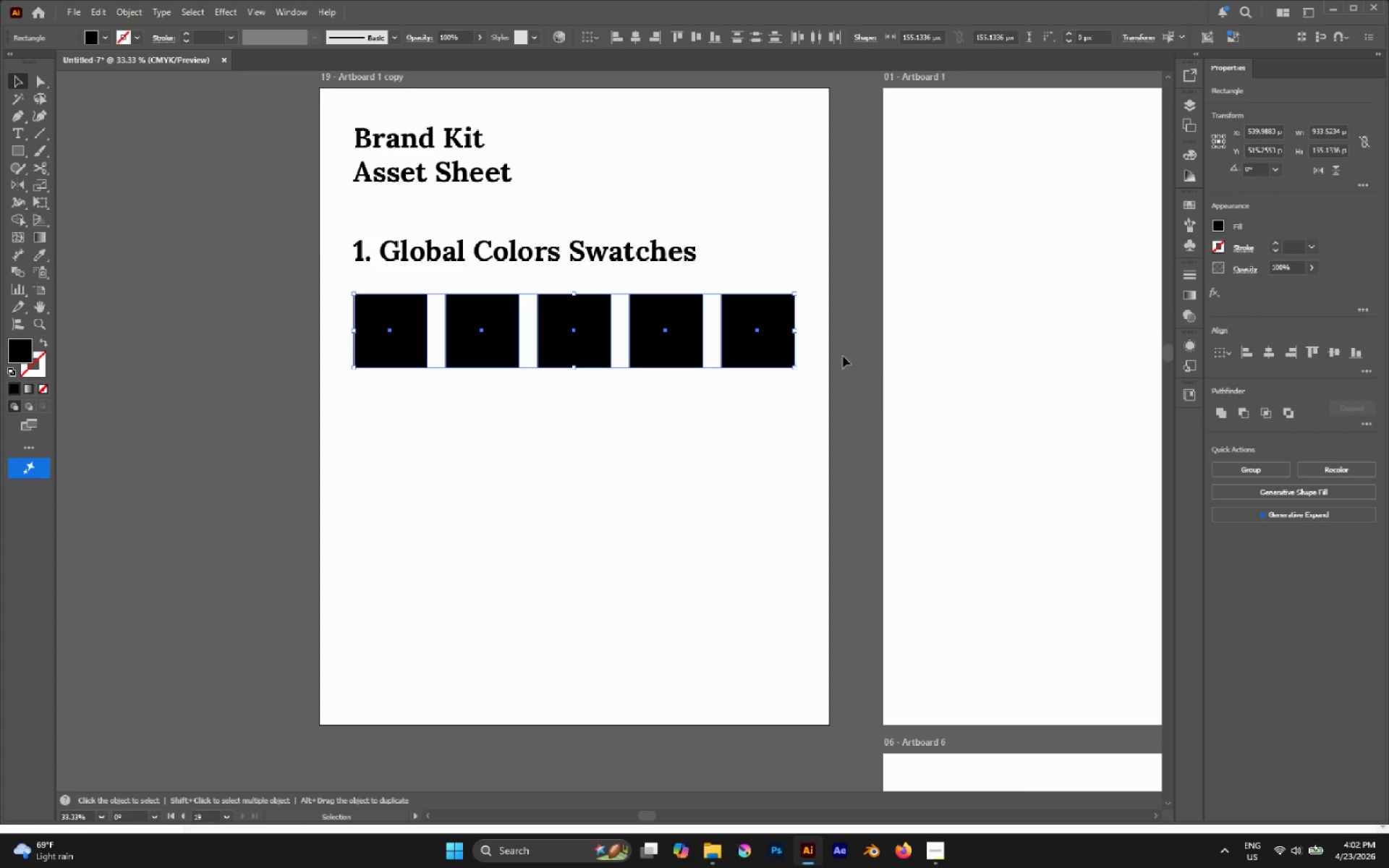 
left_click([616, 425])
 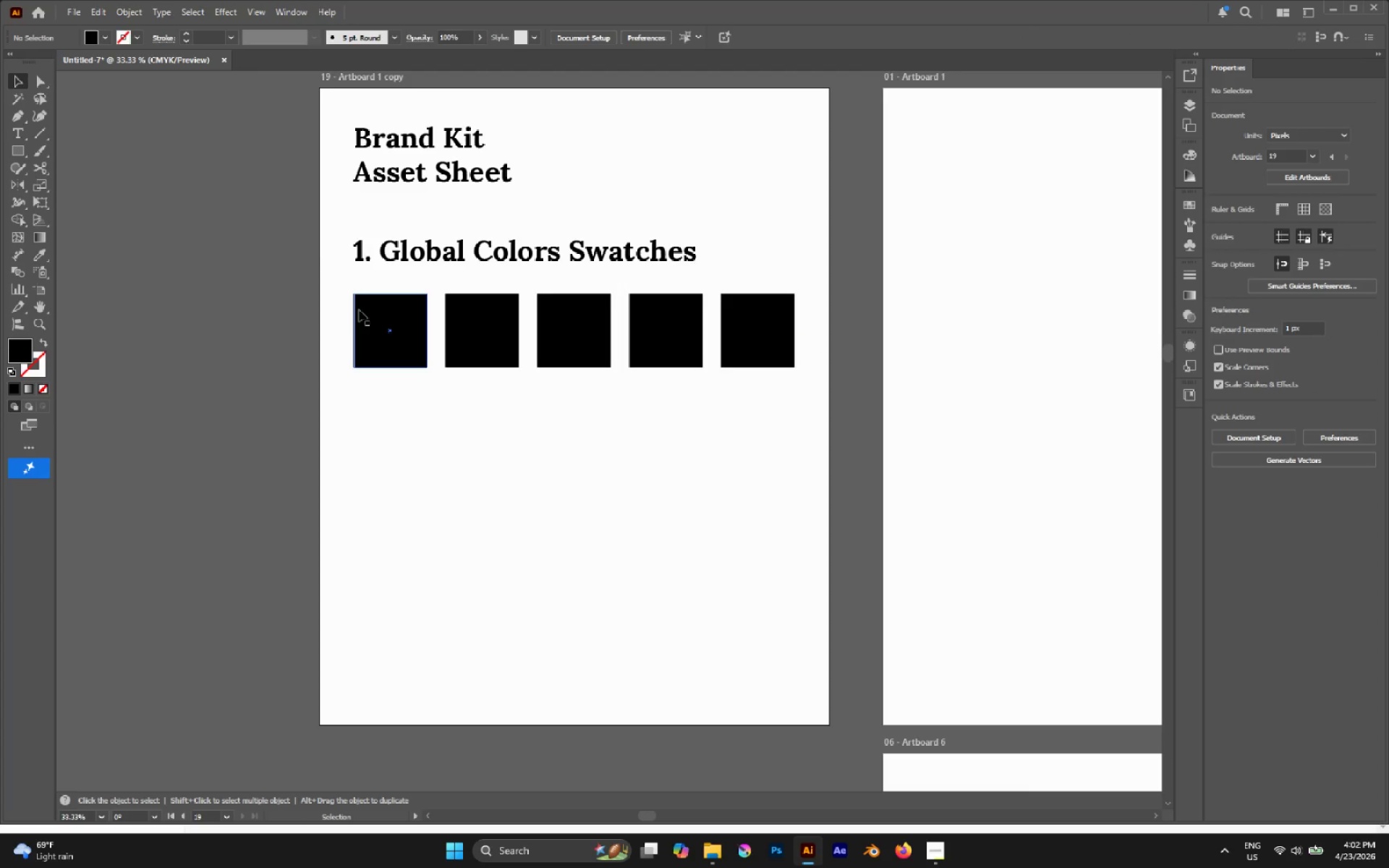 
left_click([372, 317])
 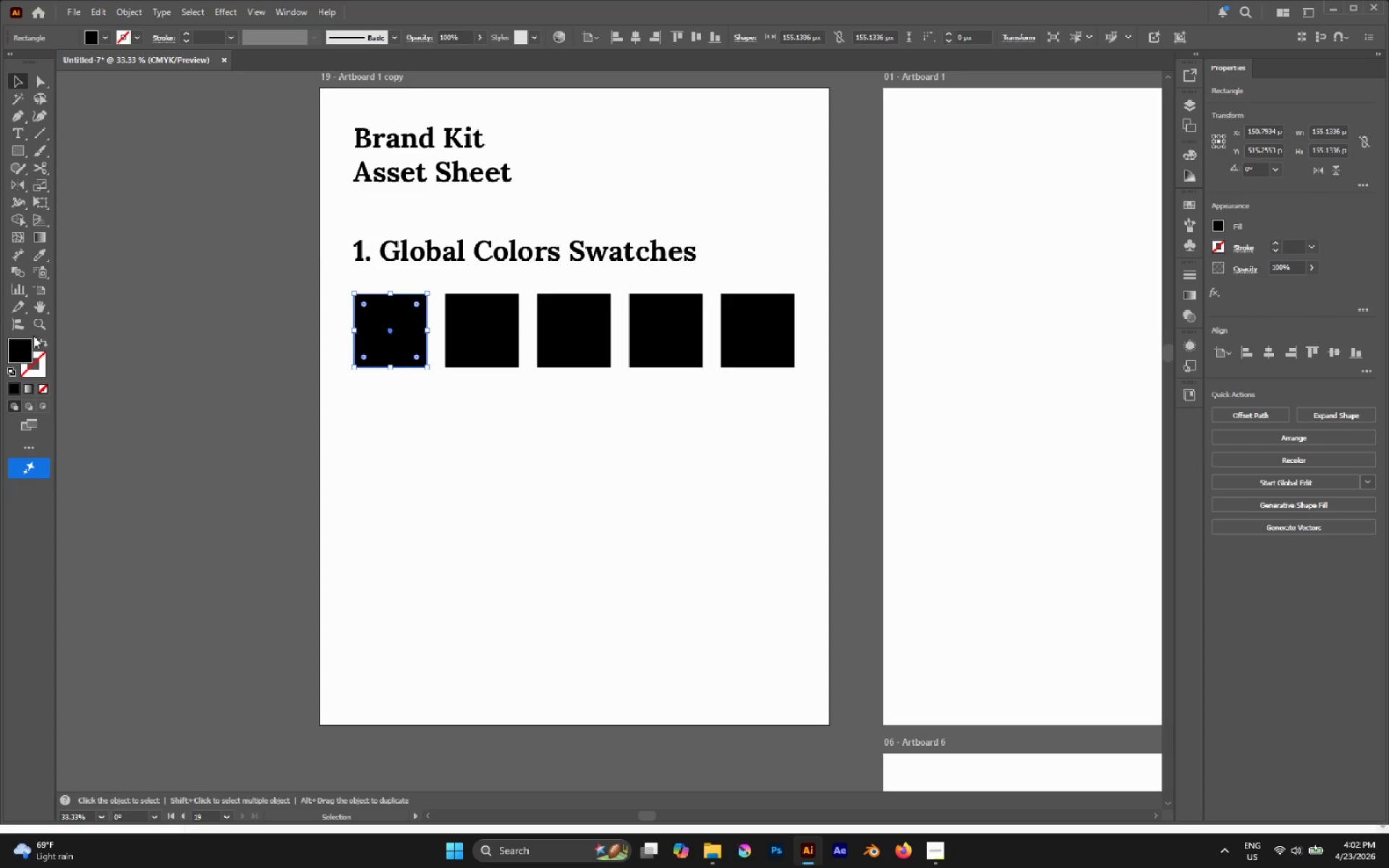 
double_click([29, 341])
 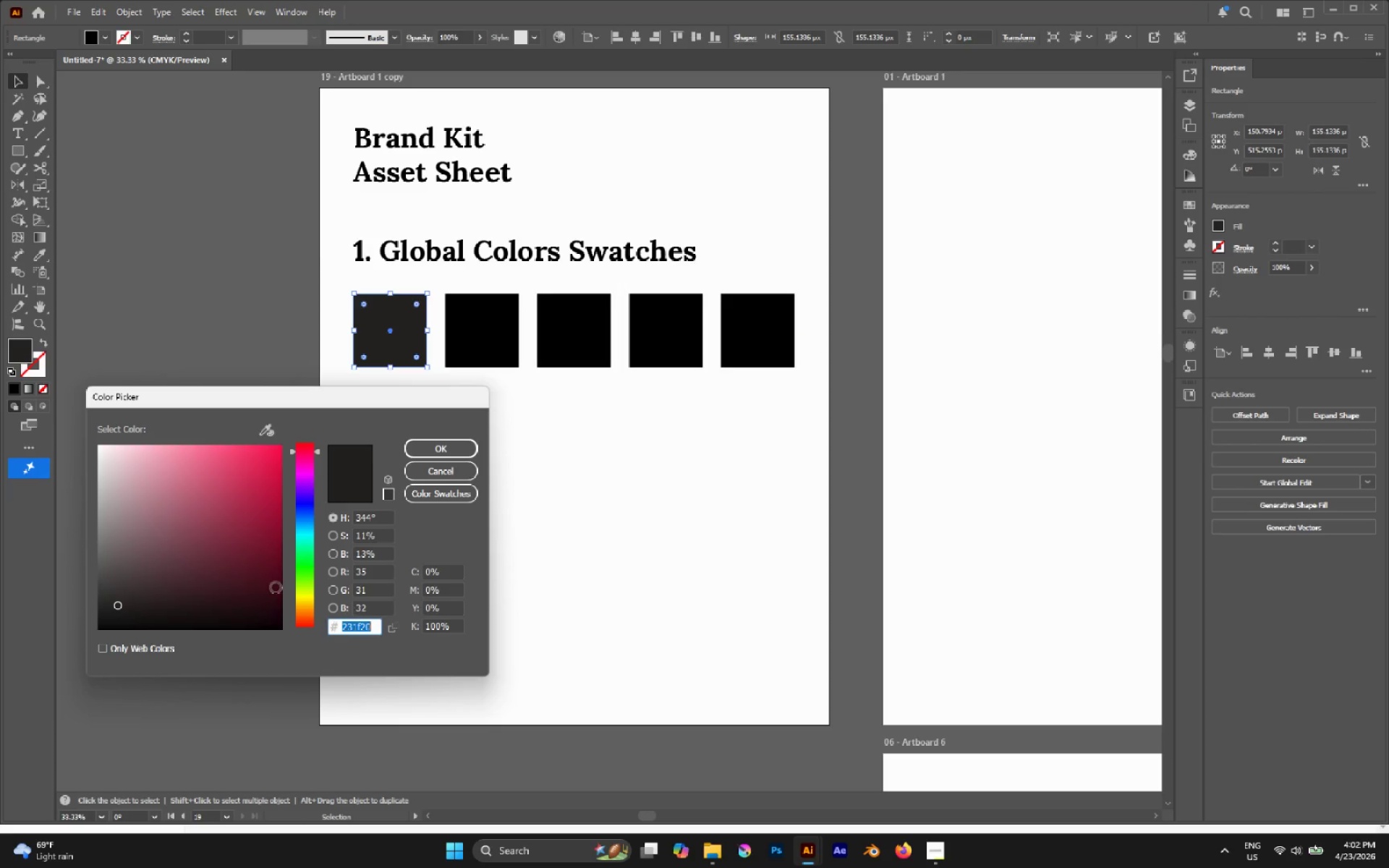 
left_click_drag(start_coordinate=[299, 550], to_coordinate=[310, 568])
 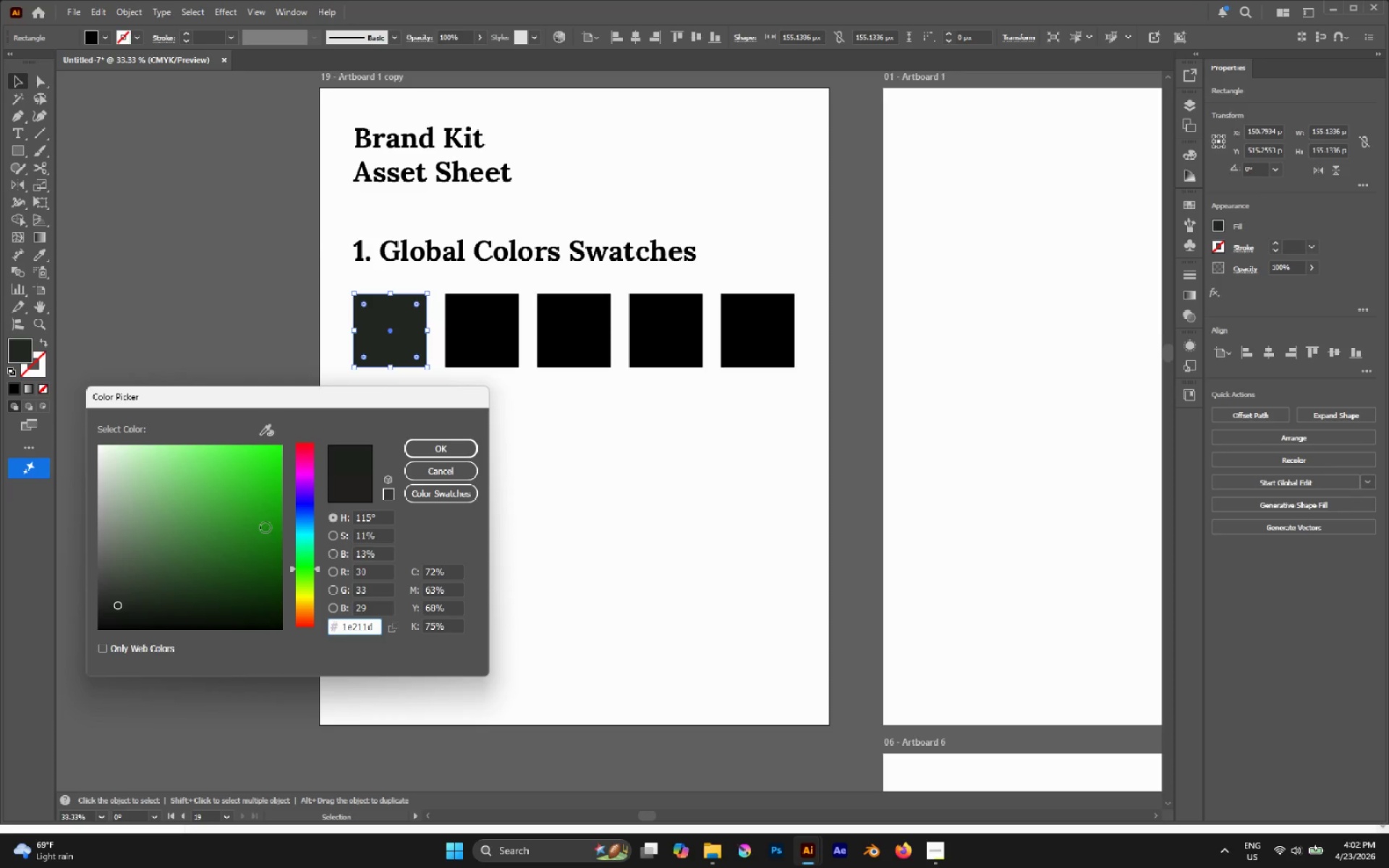 
left_click_drag(start_coordinate=[266, 527], to_coordinate=[268, 545])
 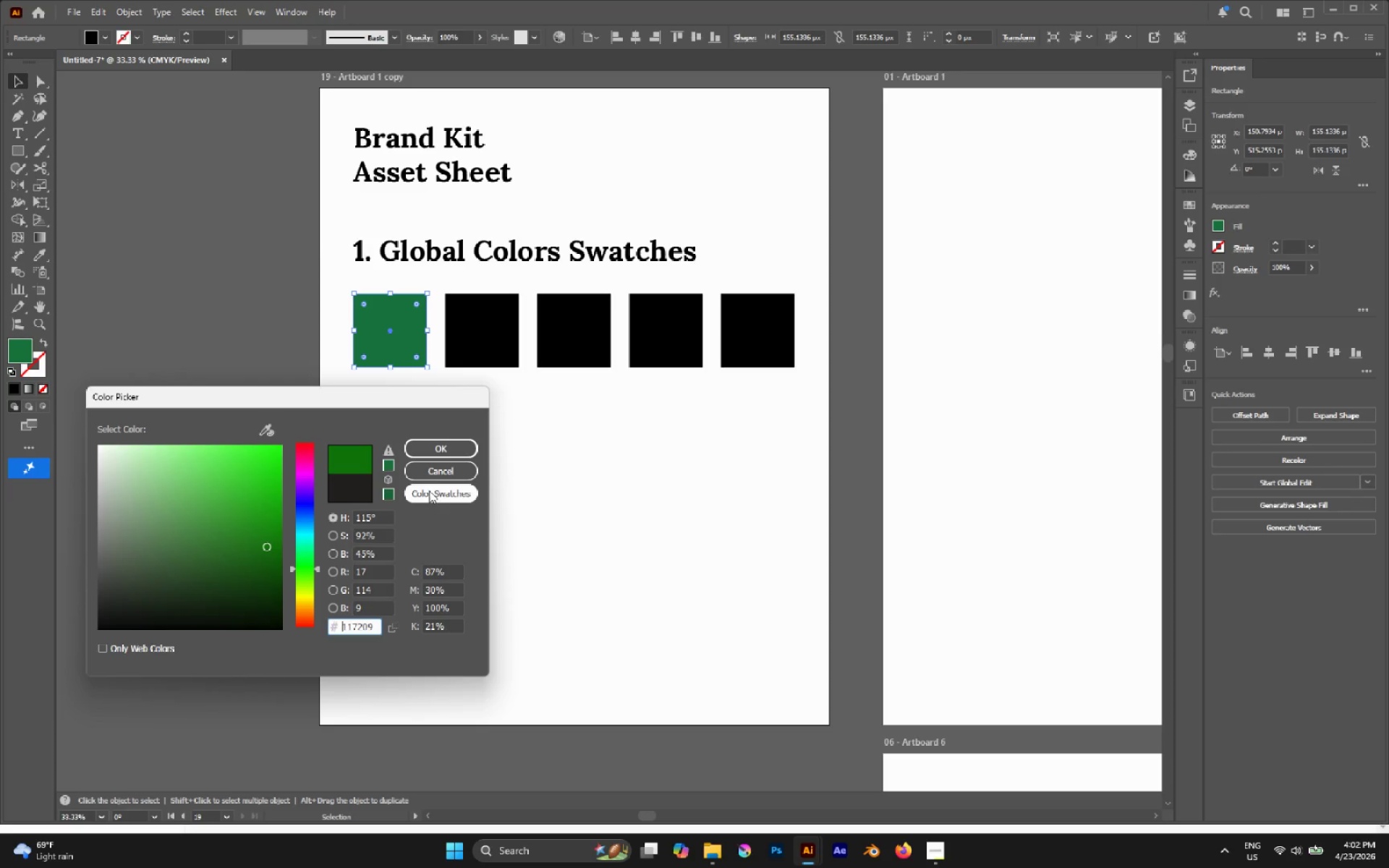 
left_click([424, 454])
 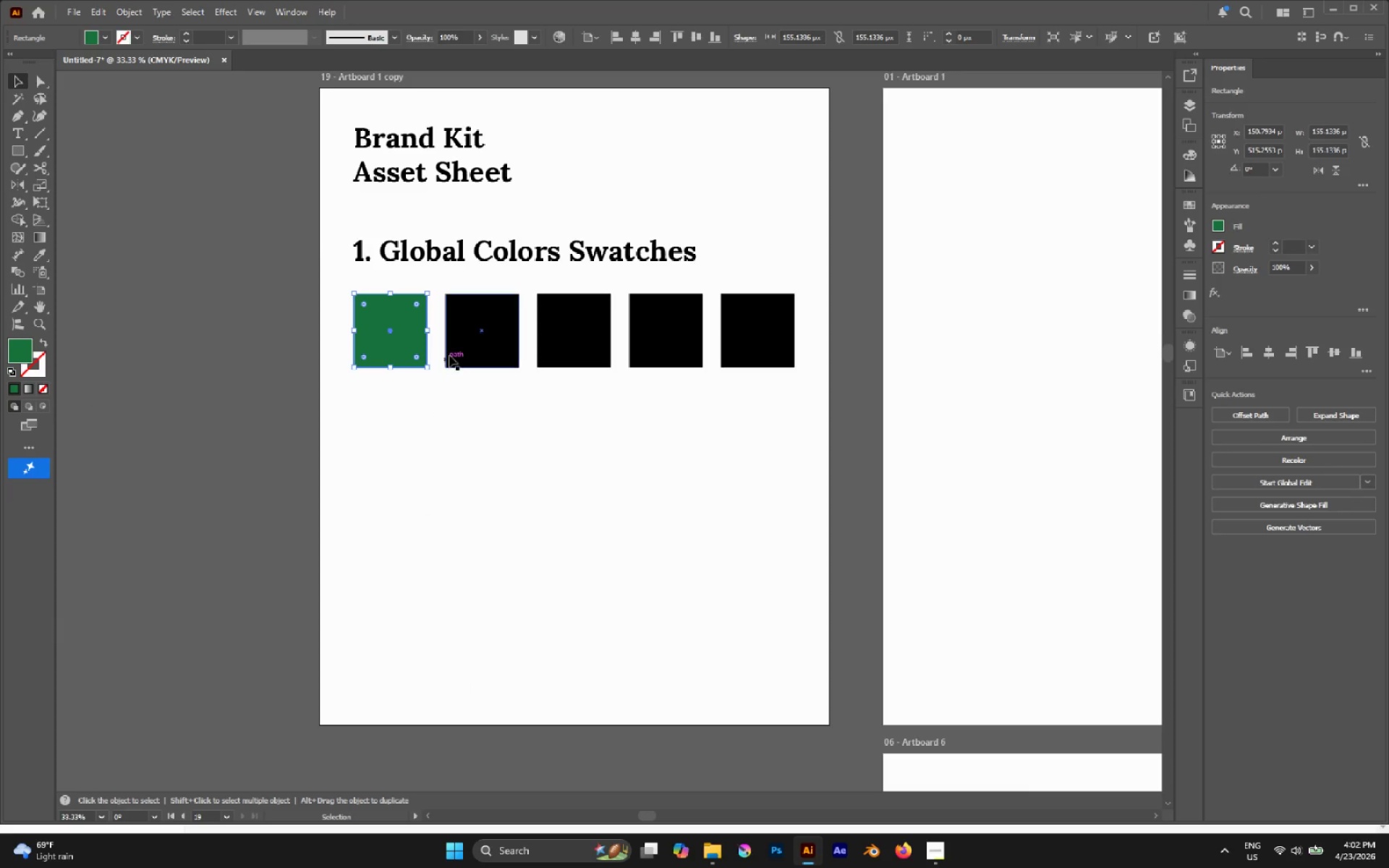 
left_click([451, 350])
 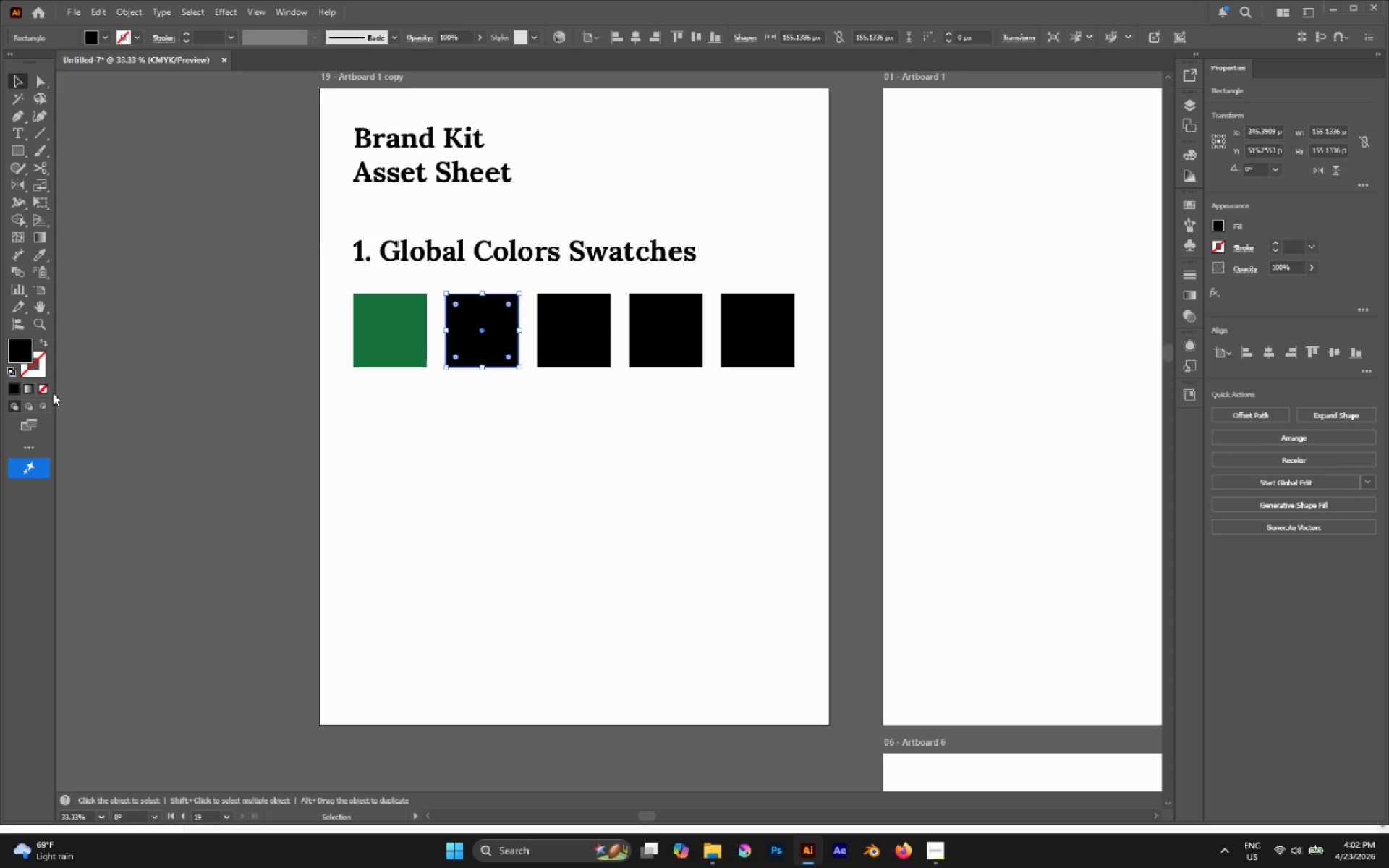 
double_click([23, 346])
 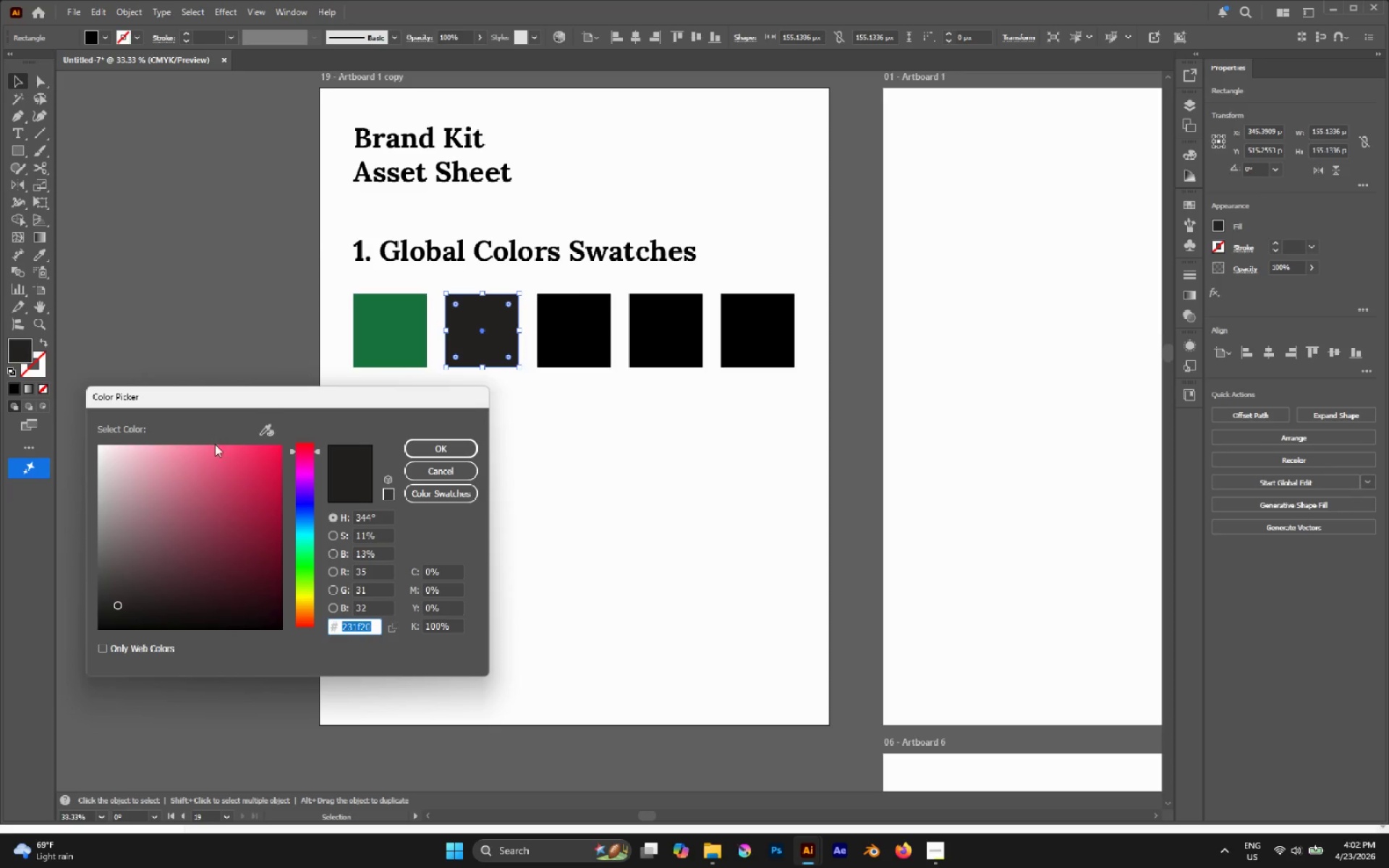 
left_click_drag(start_coordinate=[294, 509], to_coordinate=[299, 516])
 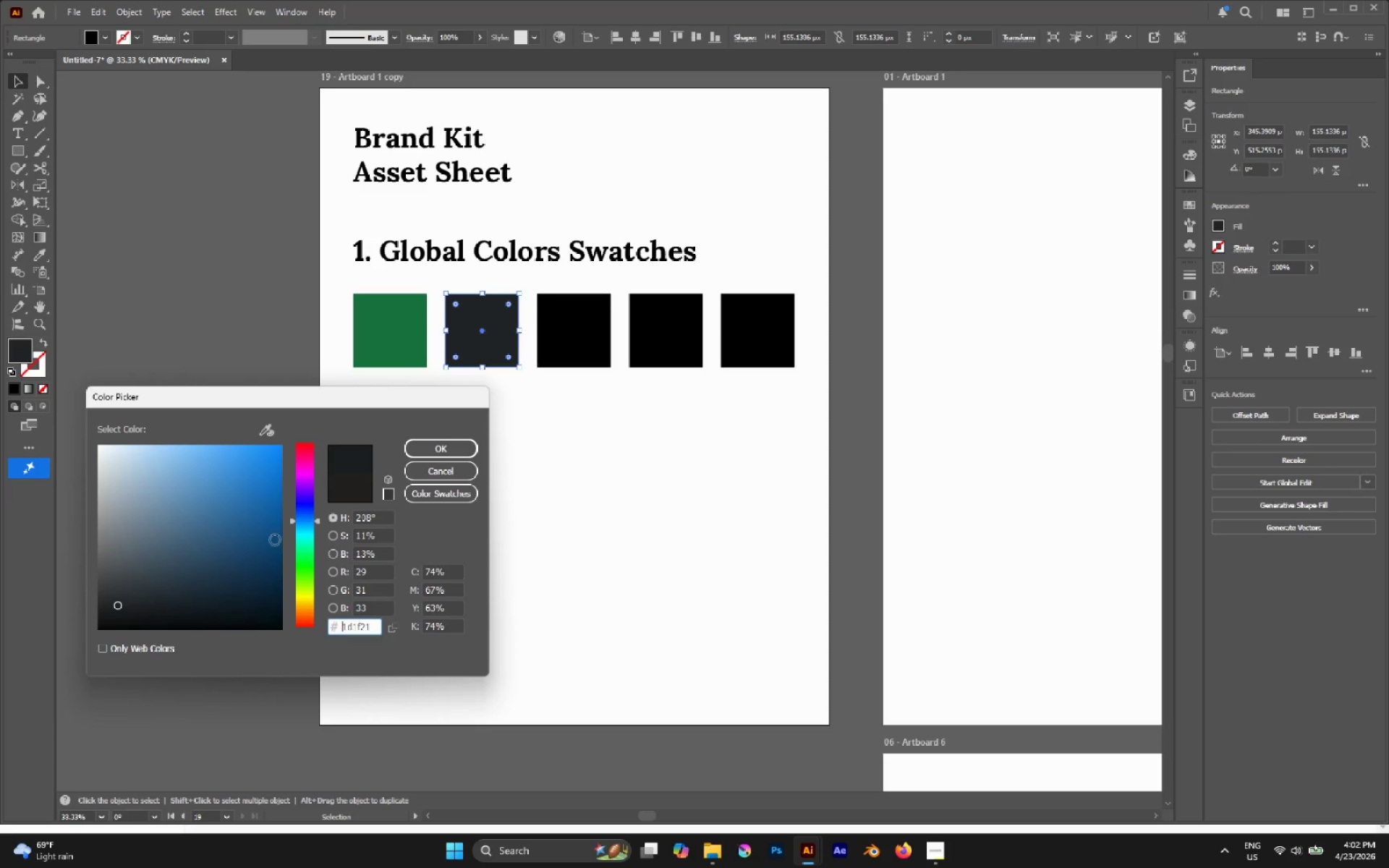 
left_click_drag(start_coordinate=[268, 563], to_coordinate=[266, 579])
 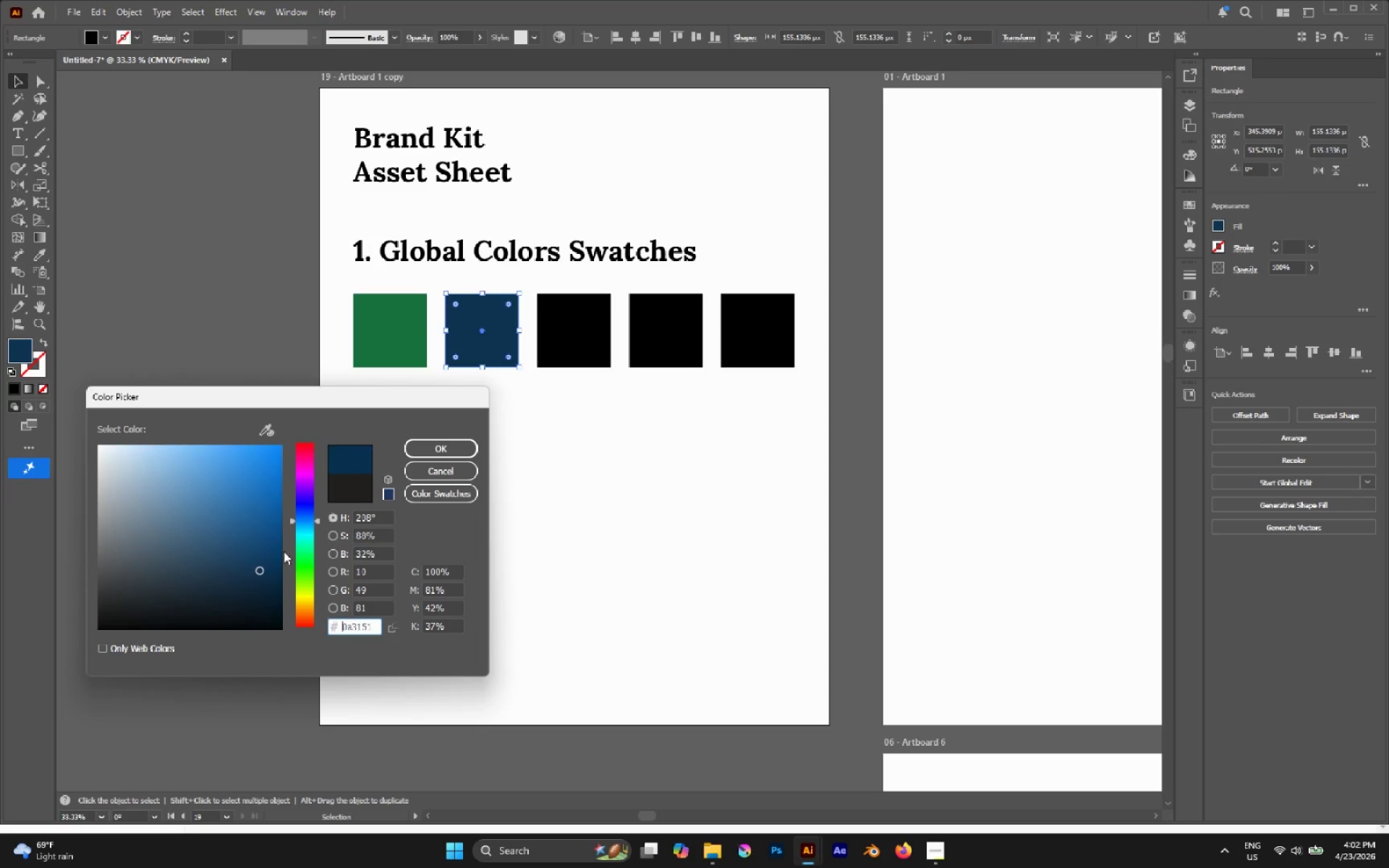 
left_click([256, 569])
 